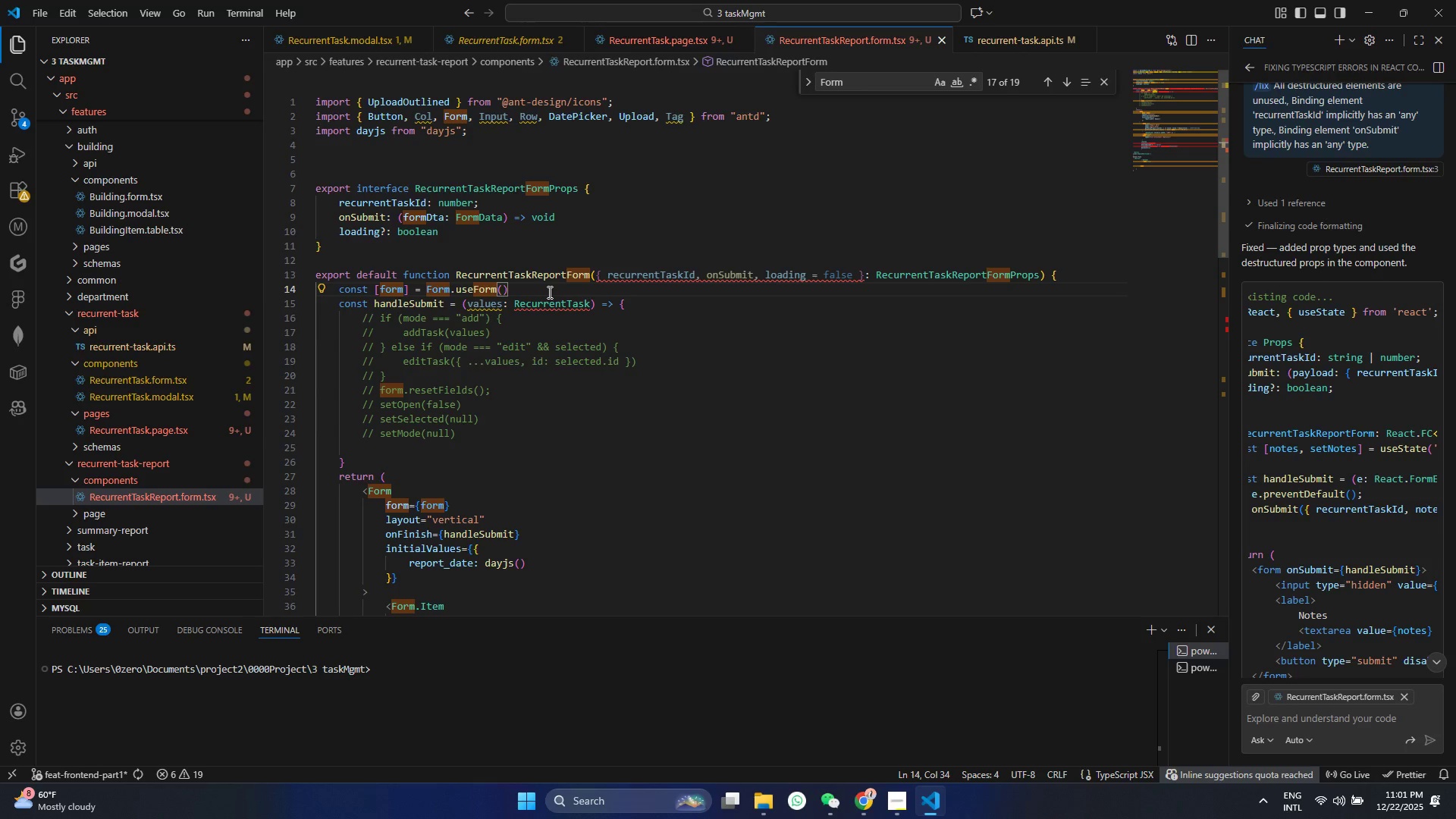 
key(Control+Enter)
 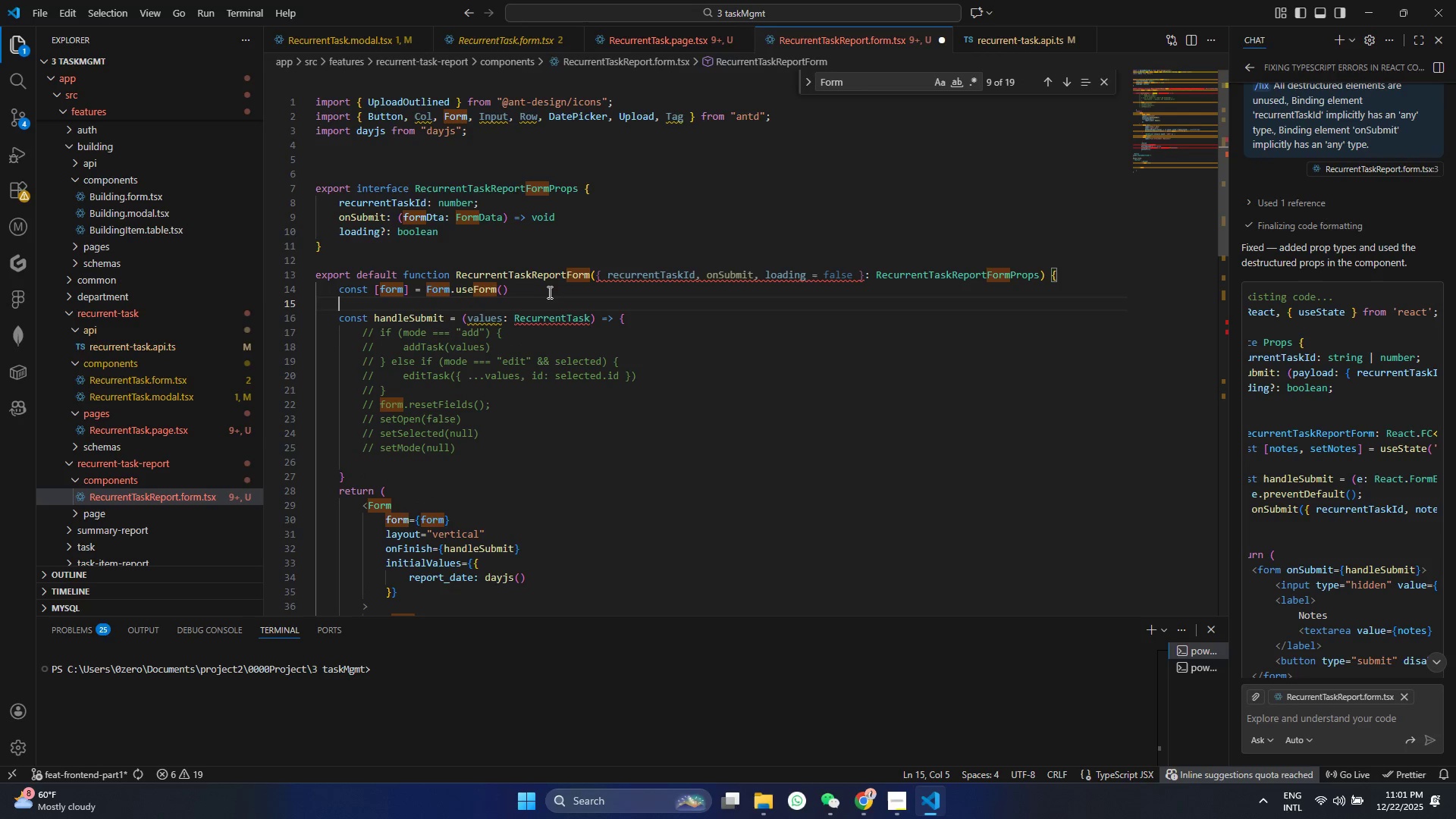 
type(const [)
 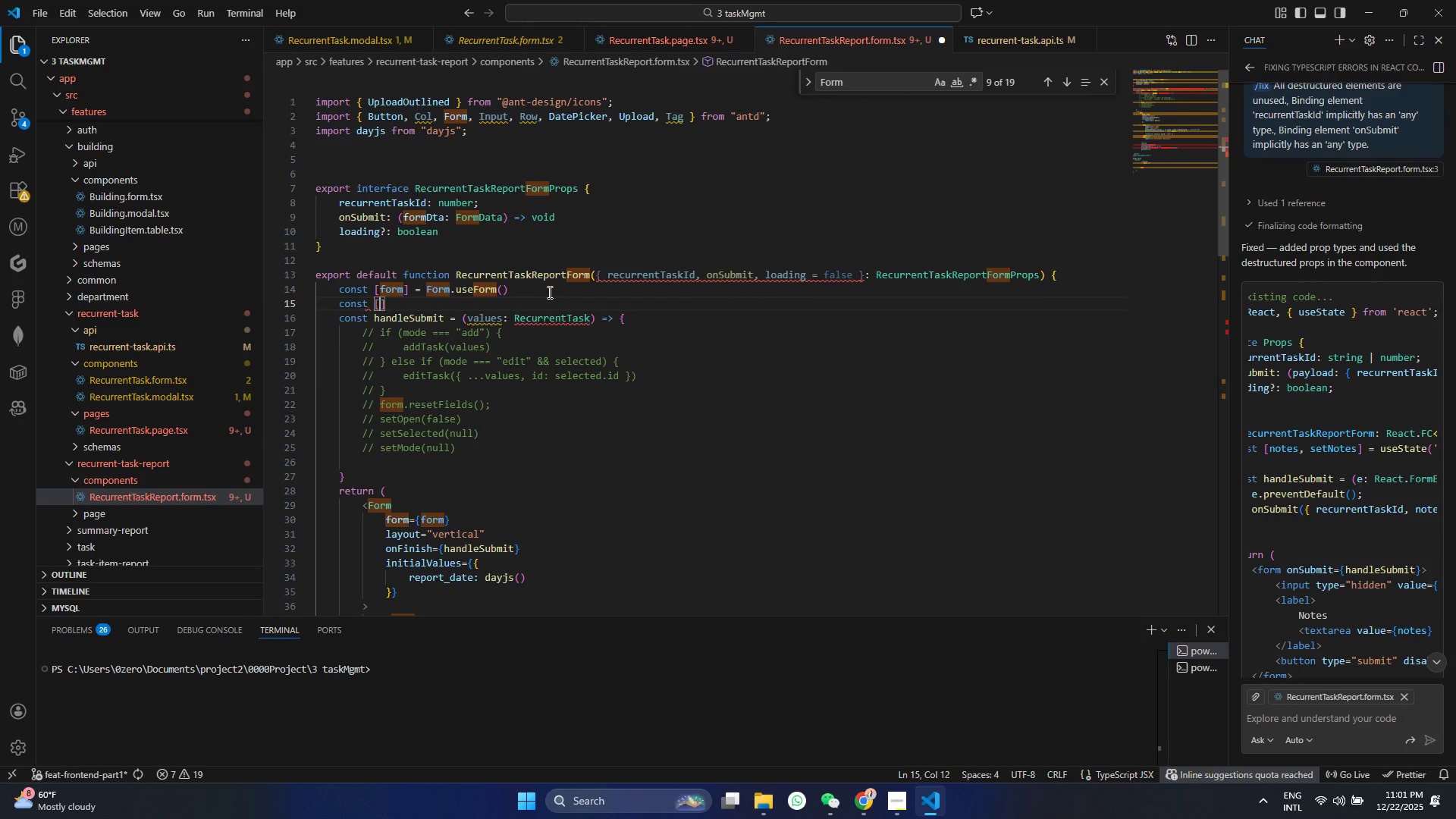 
key(Control+ControlLeft)
 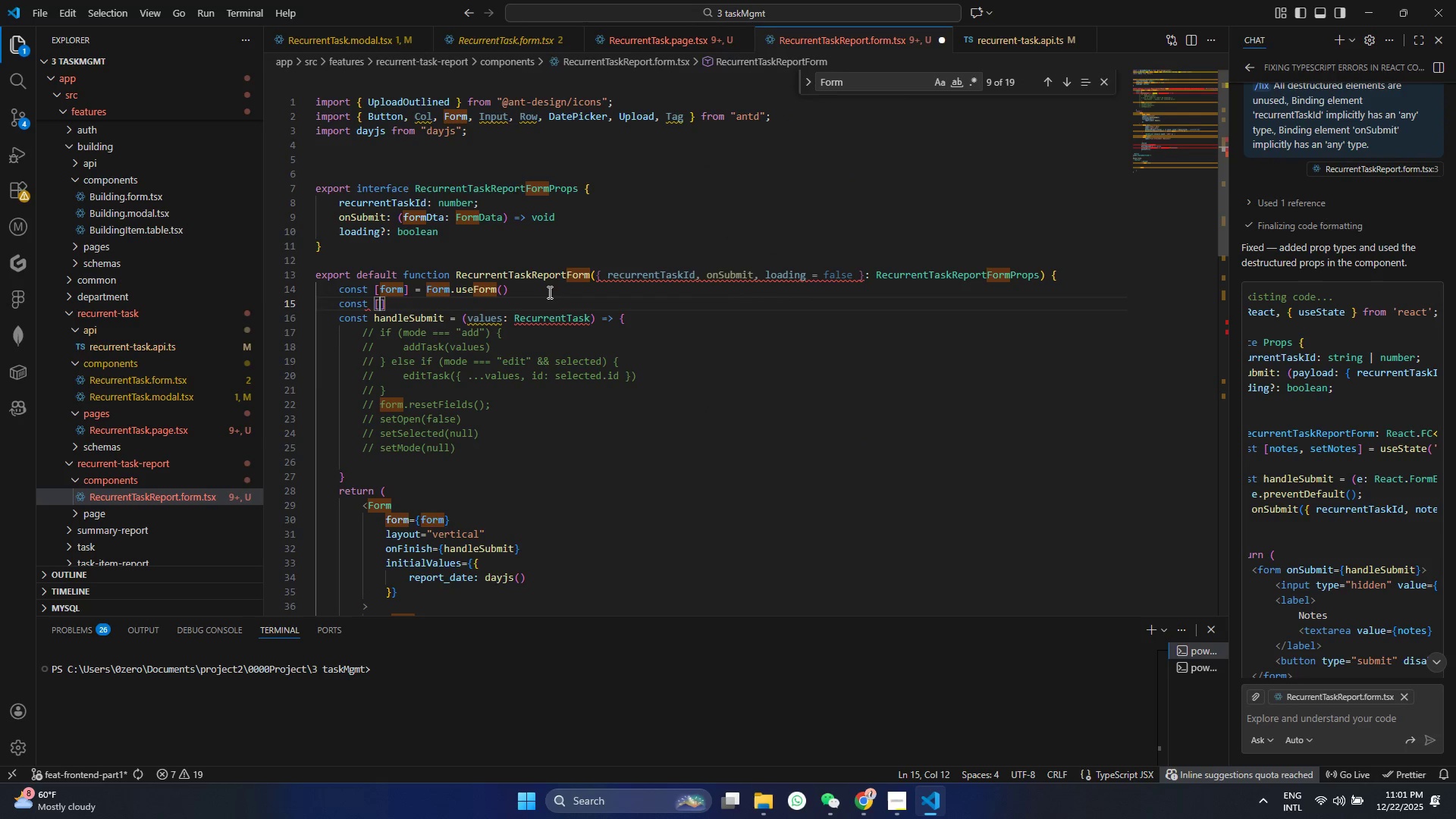 
key(V)
 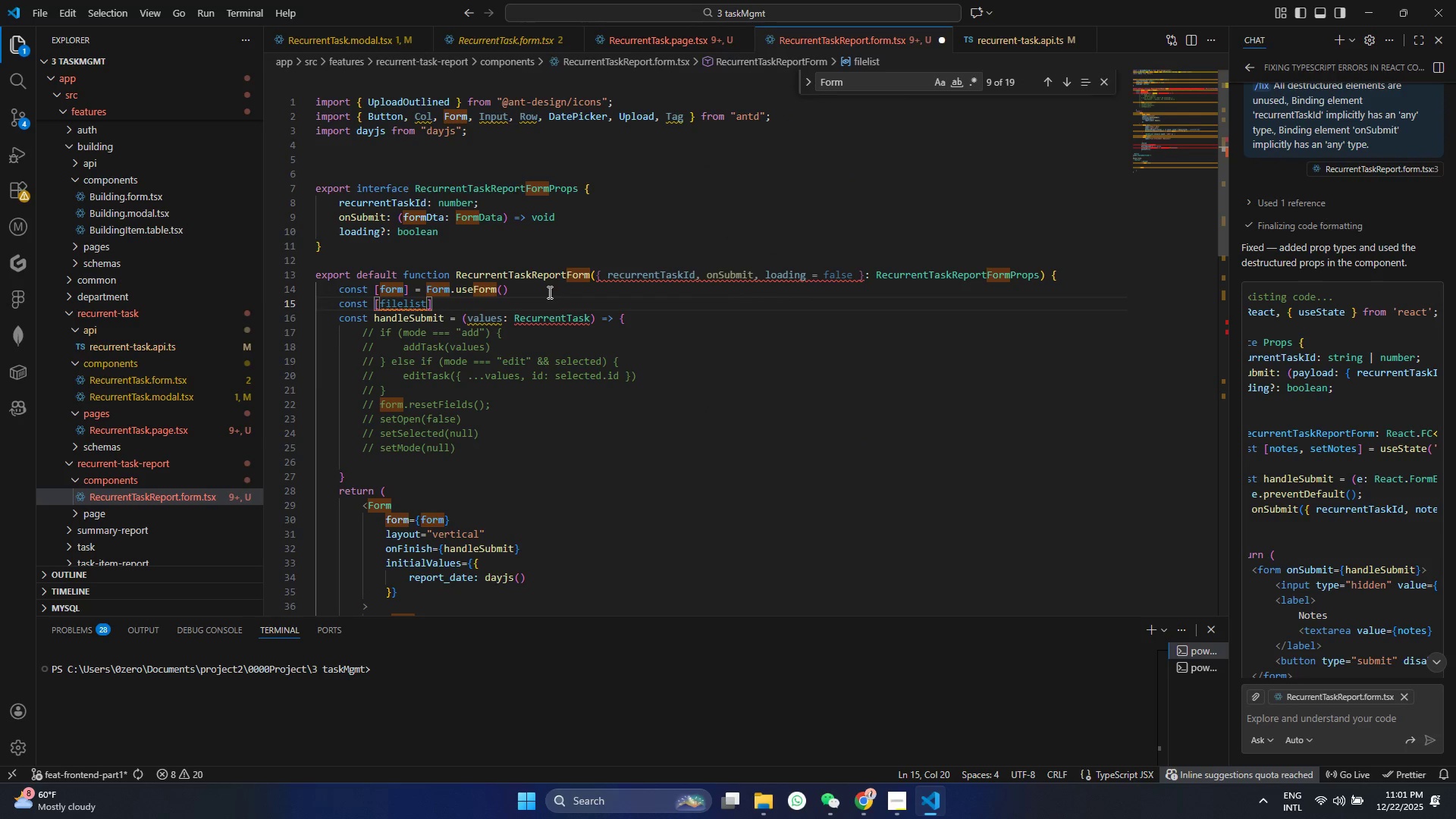 
key(Control+Space)
 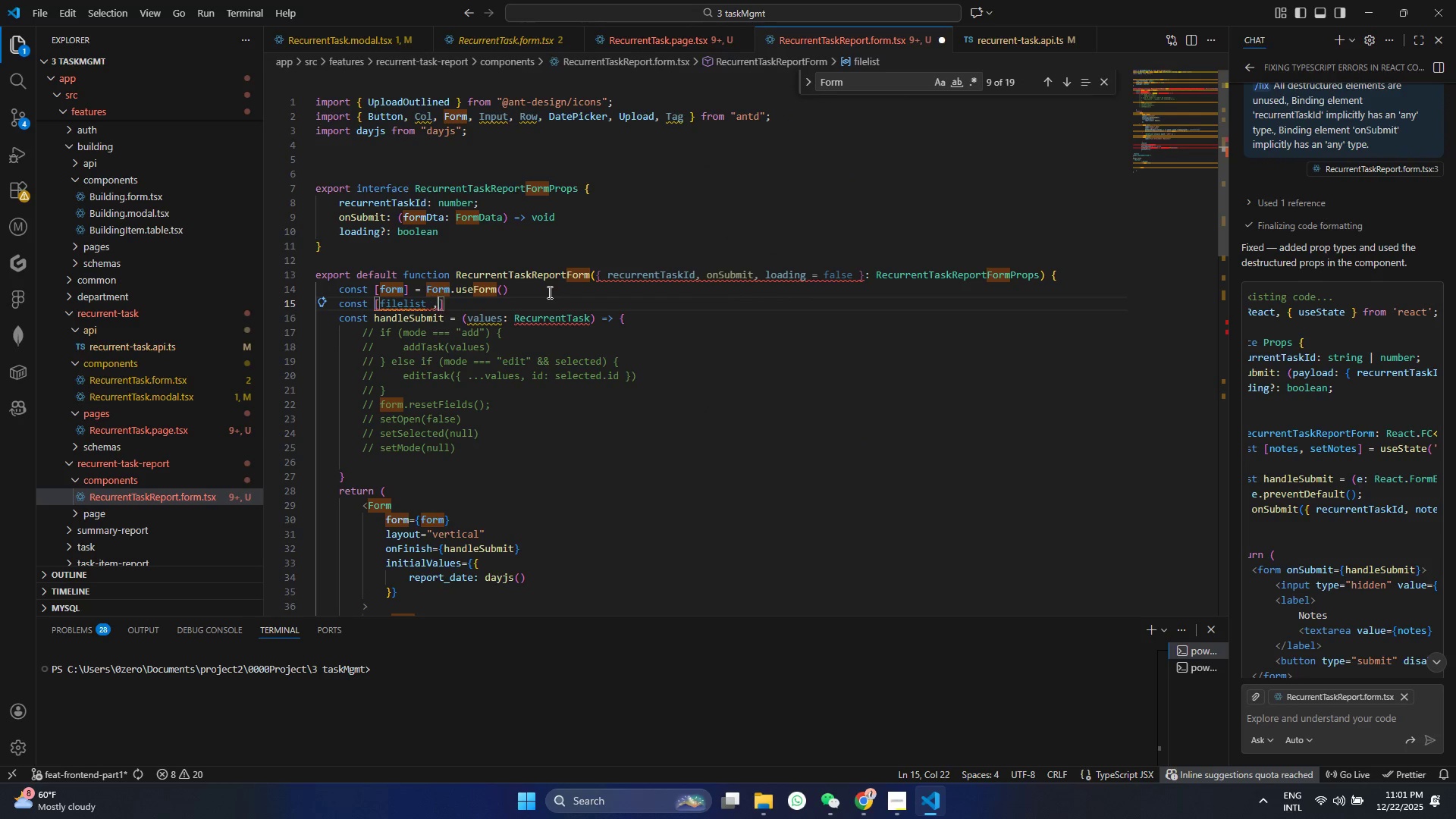 
type(,set)
 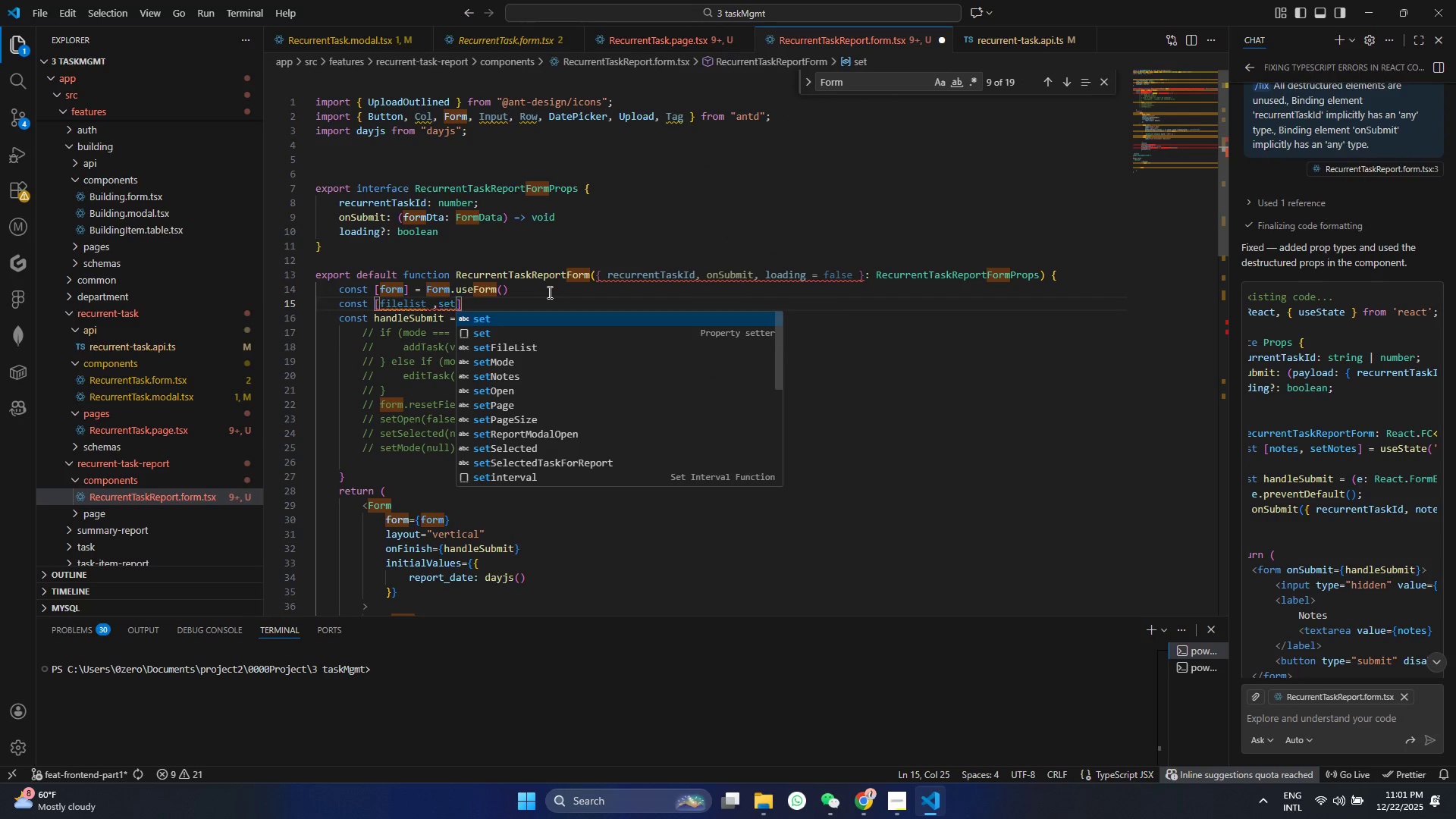 
 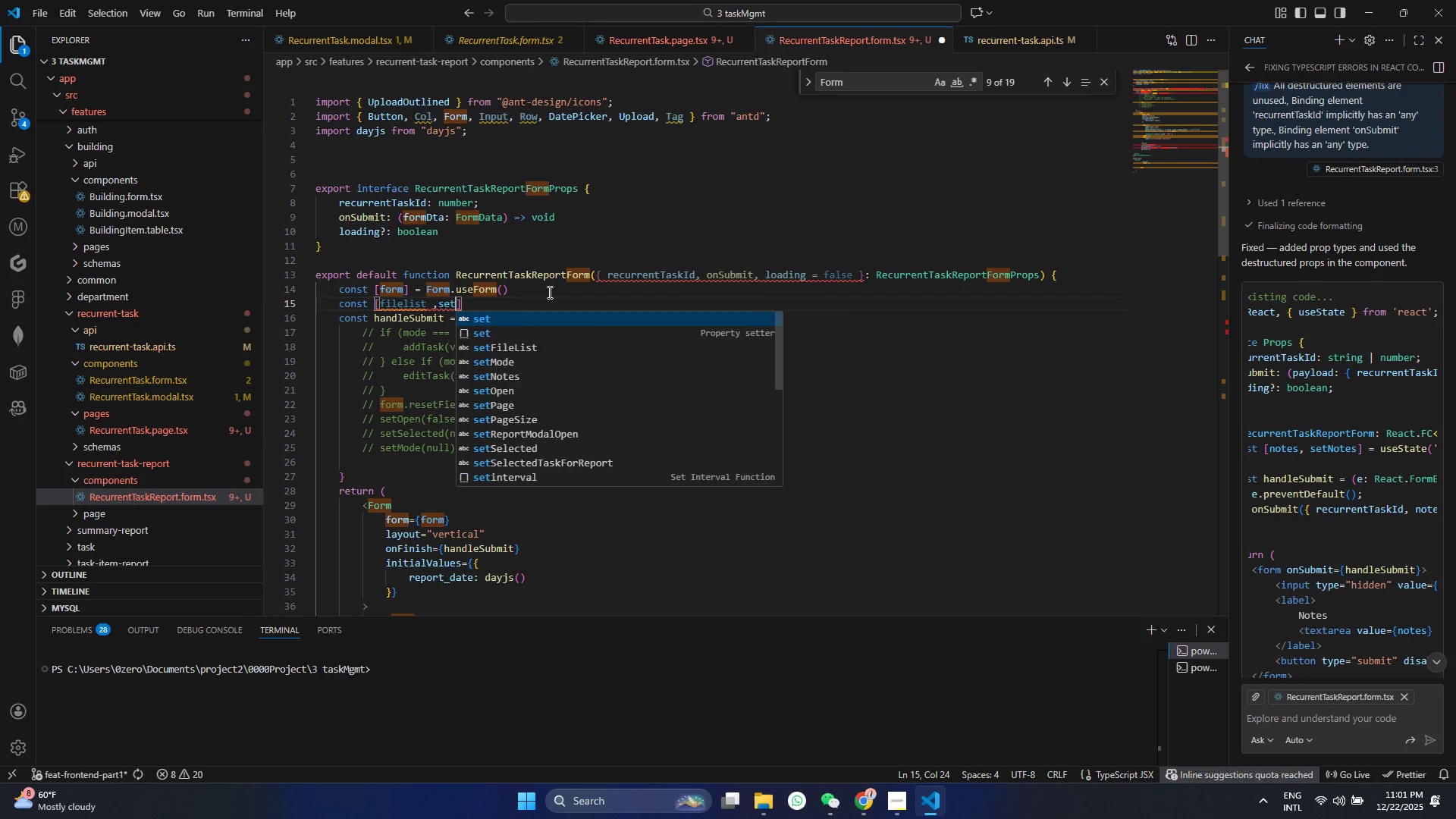 
hold_key(key=ShiftRight, duration=0.58)
 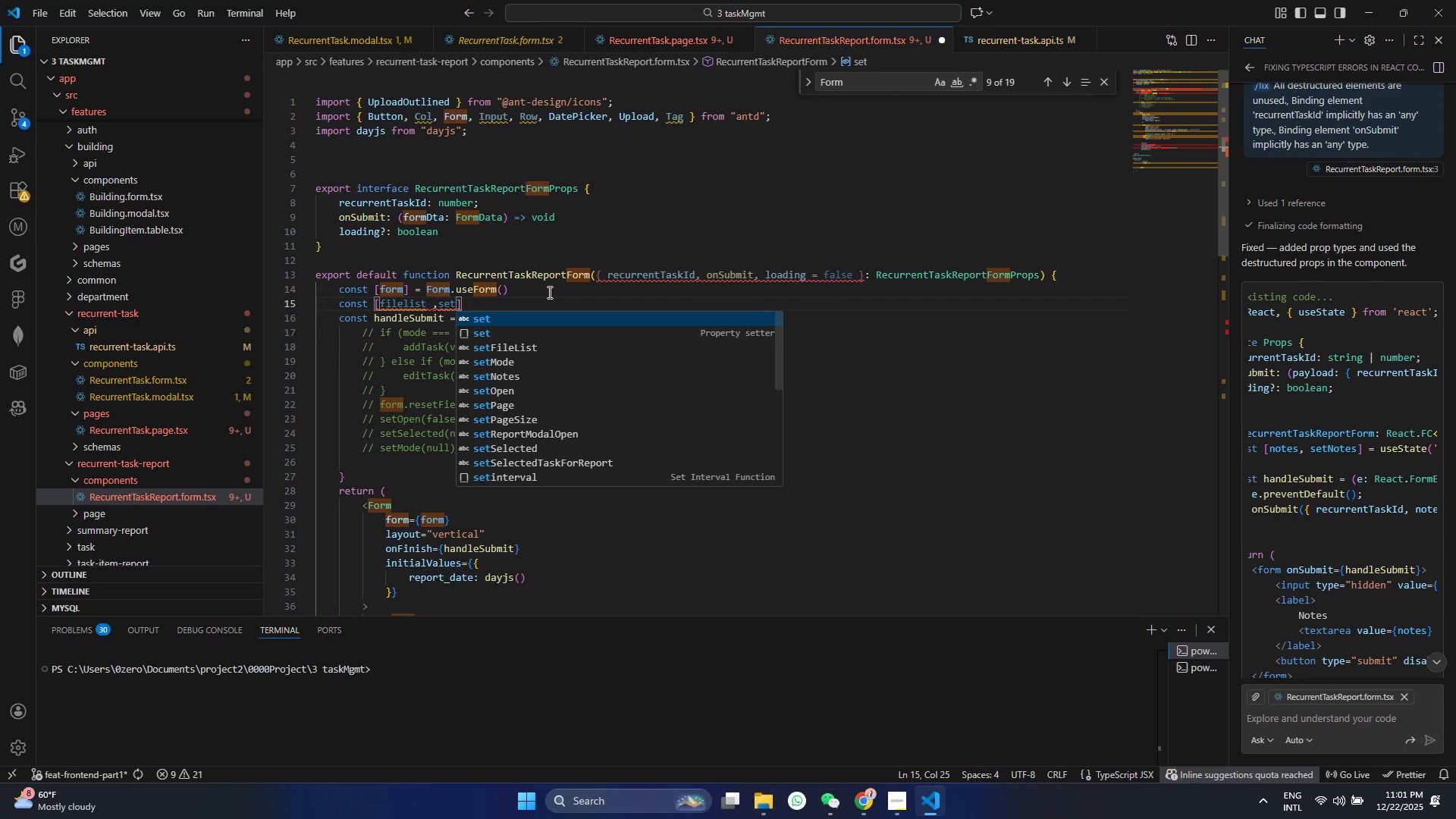 
key(Control+V)
 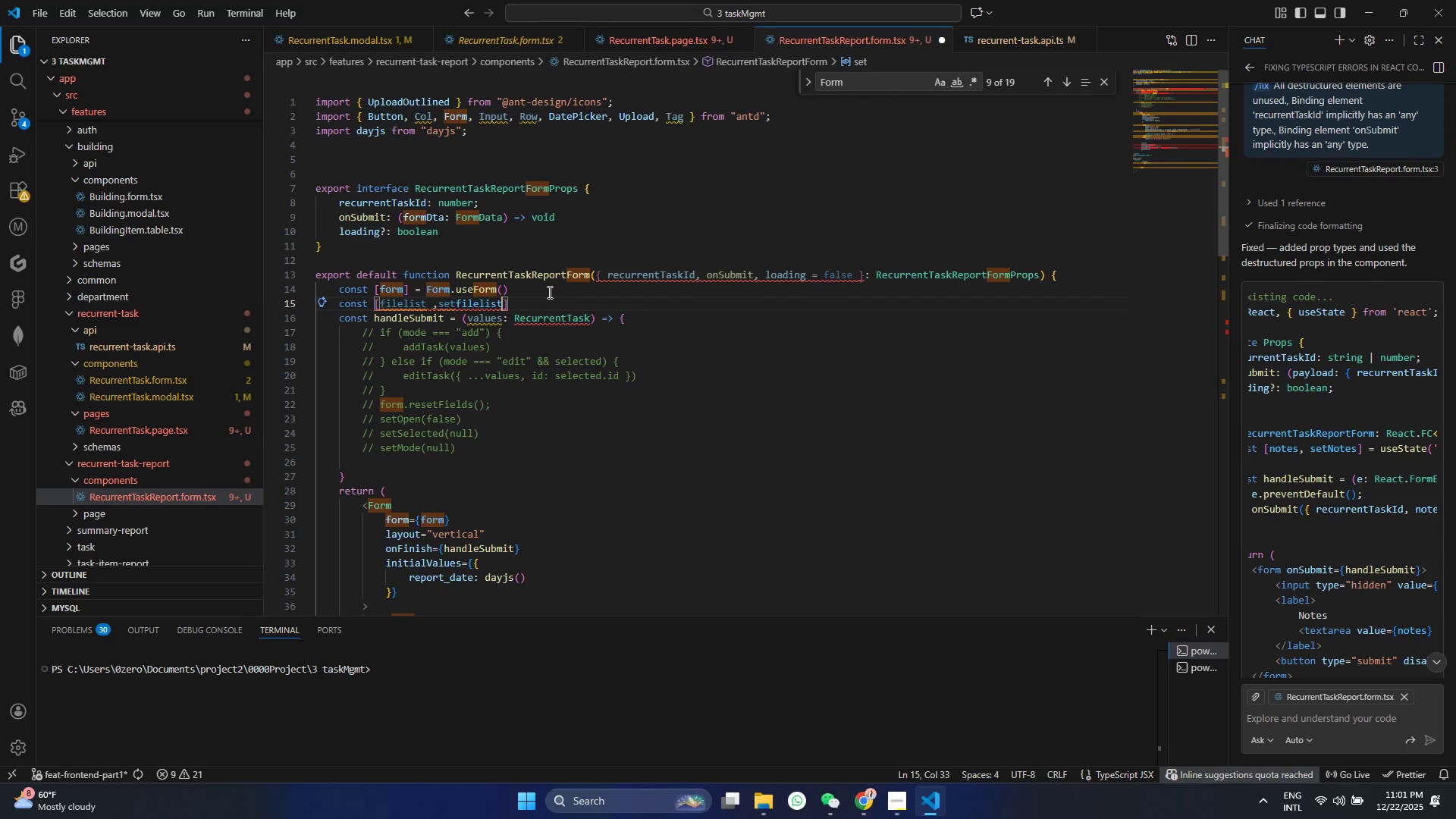 
hold_key(key=ArrowLeft, duration=0.72)
 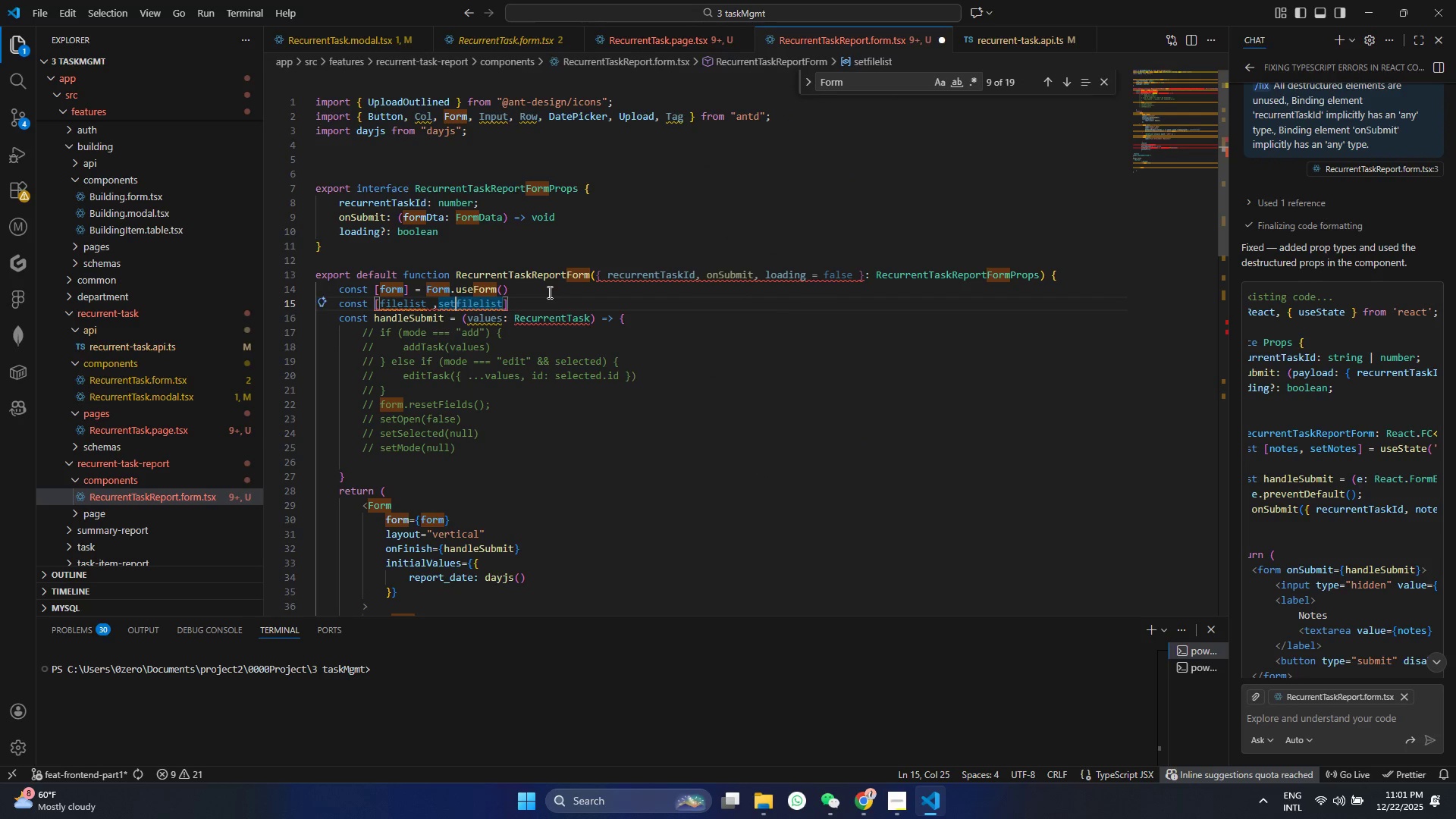 
key(ArrowRight)
 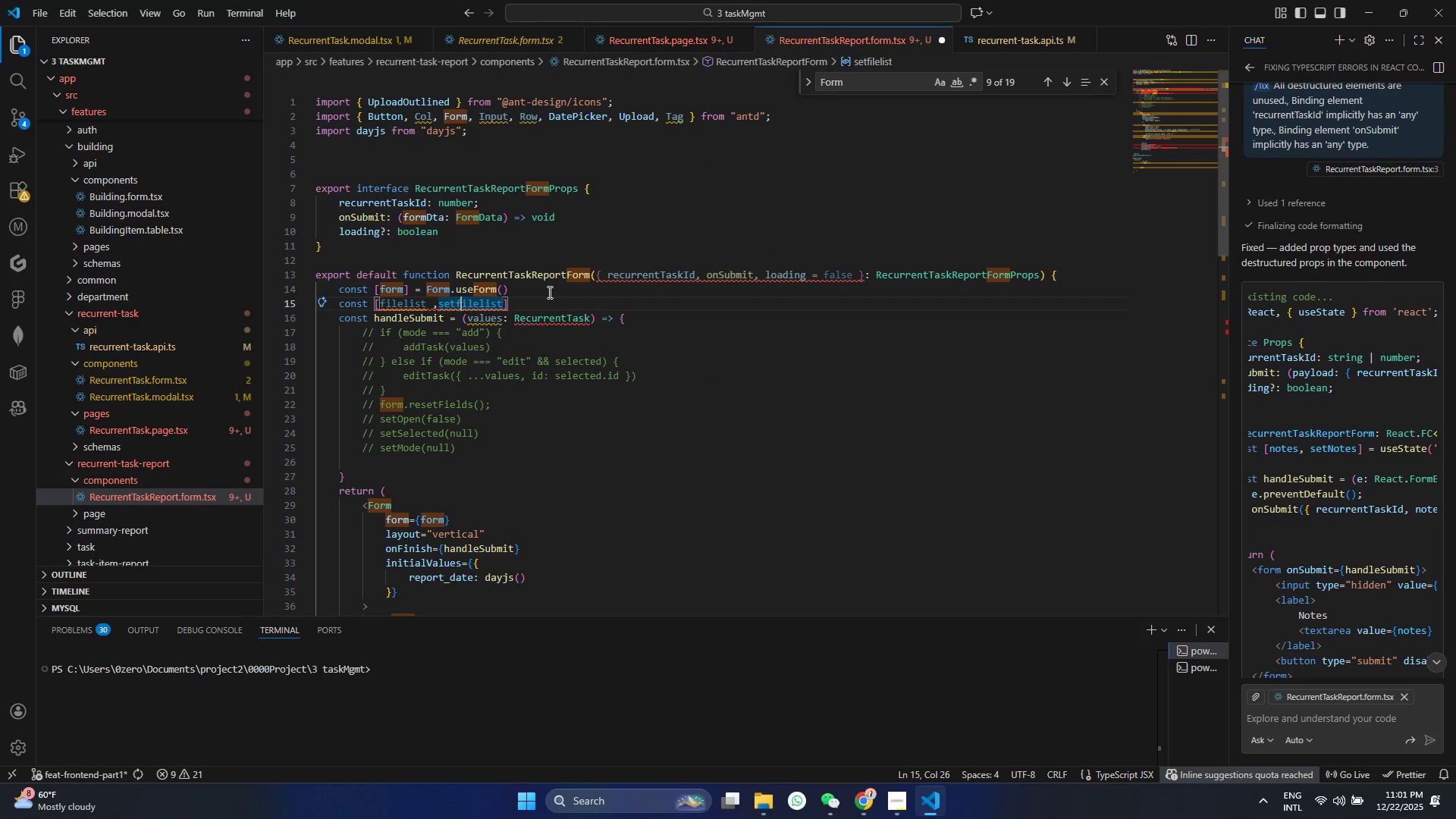 
key(Backspace)
 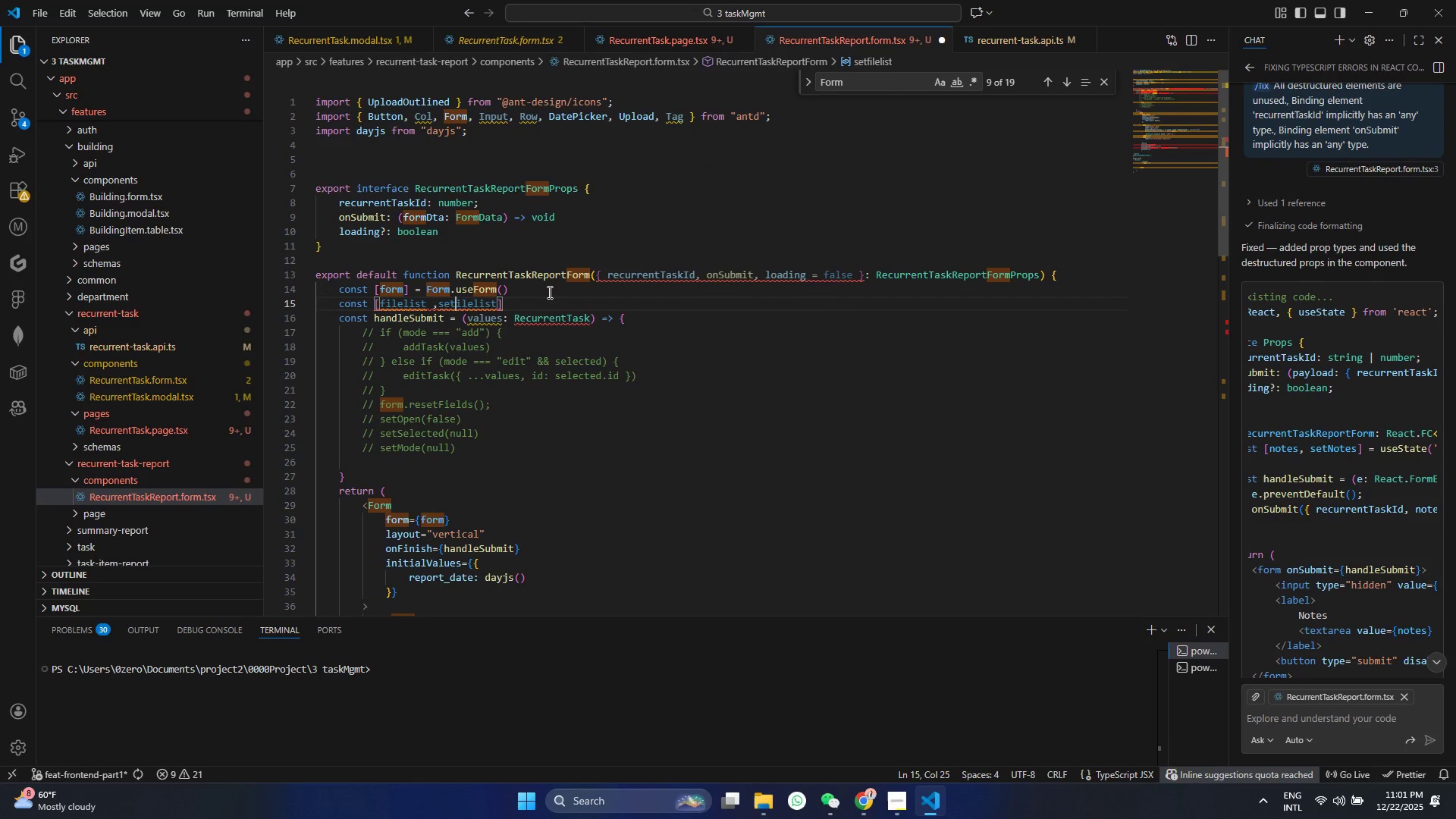 
key(Shift+ShiftRight)
 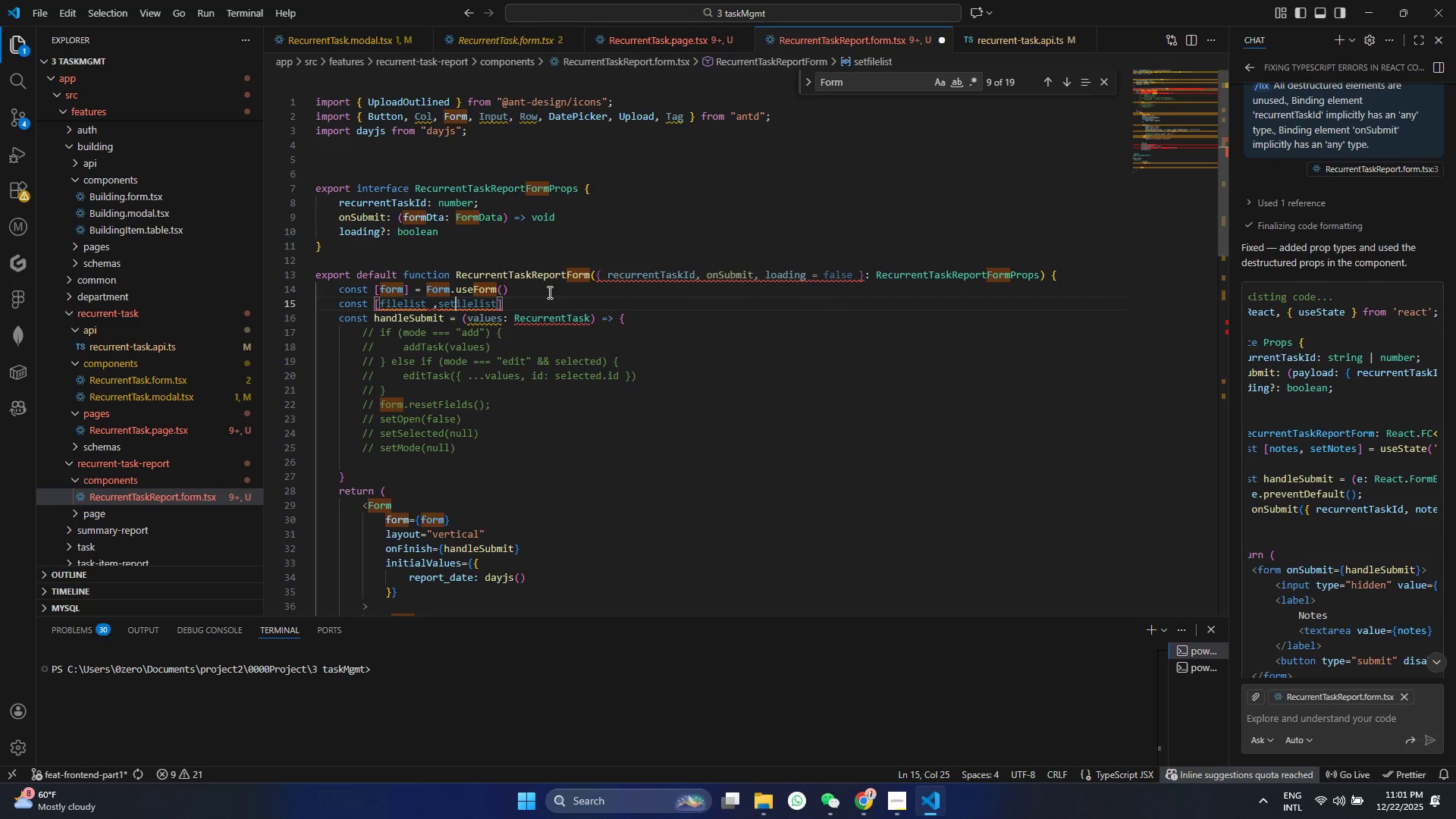 
key(Shift+F)
 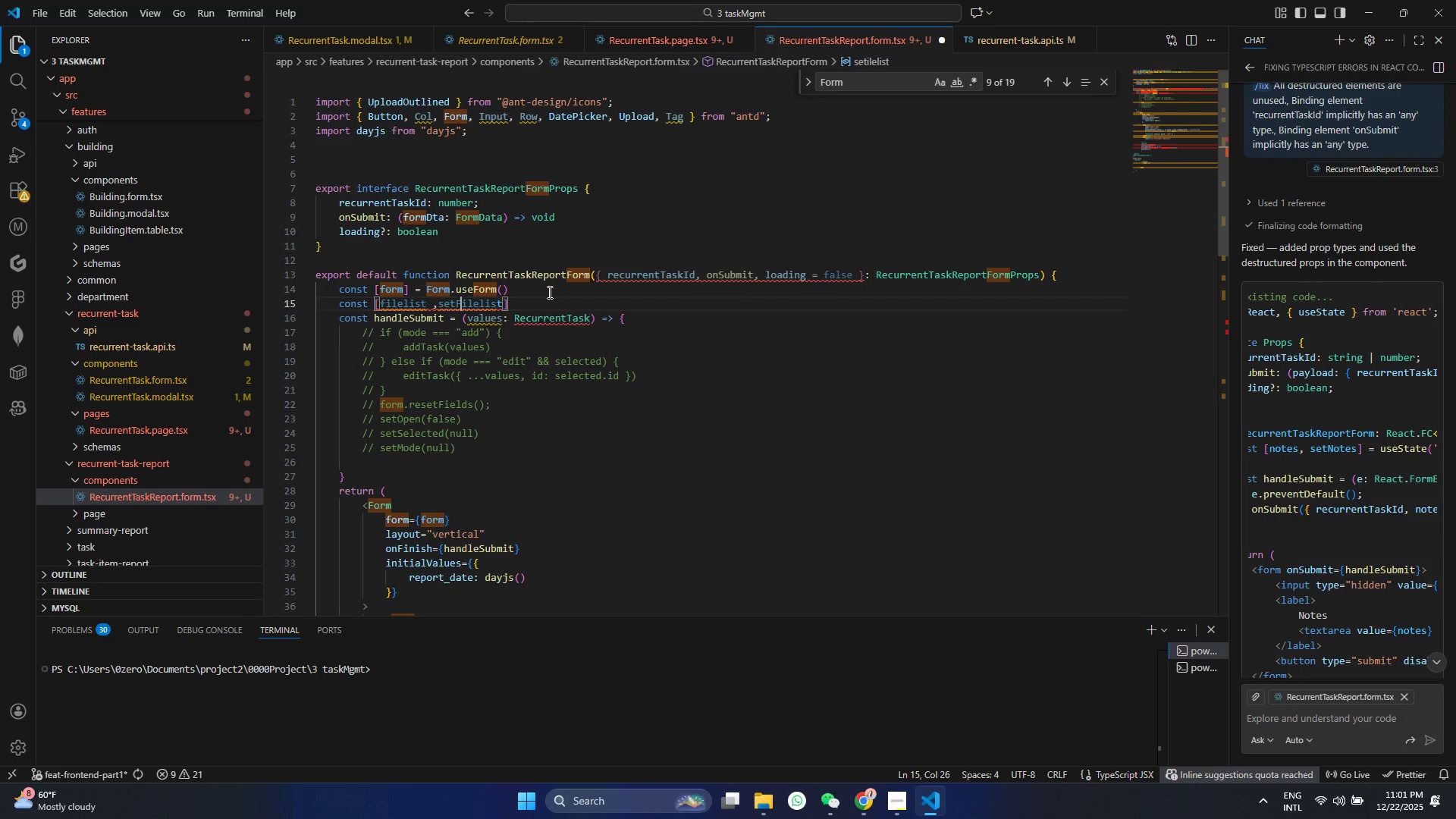 
key(Shift+ArrowRight)
 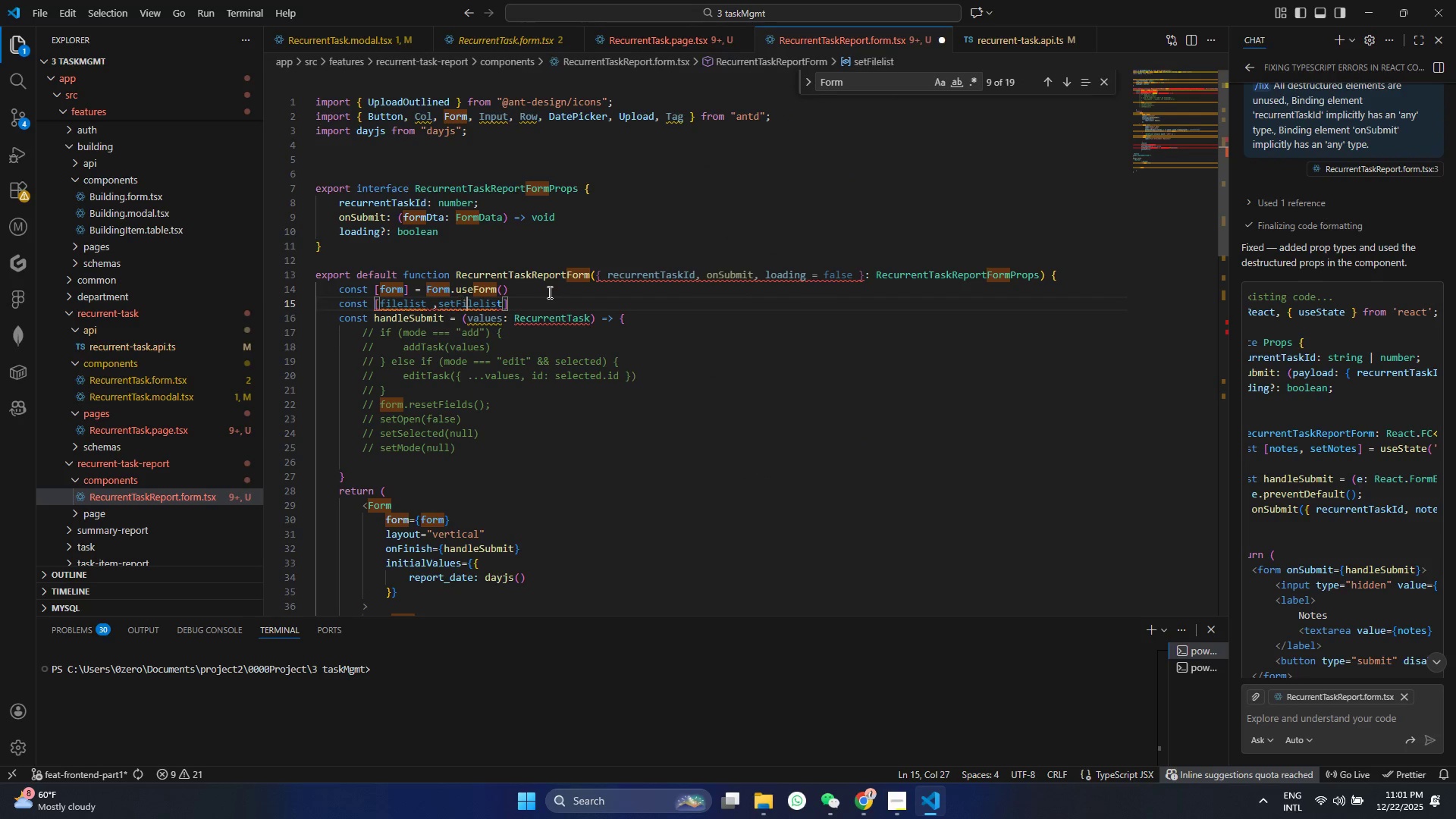 
key(ArrowRight)
 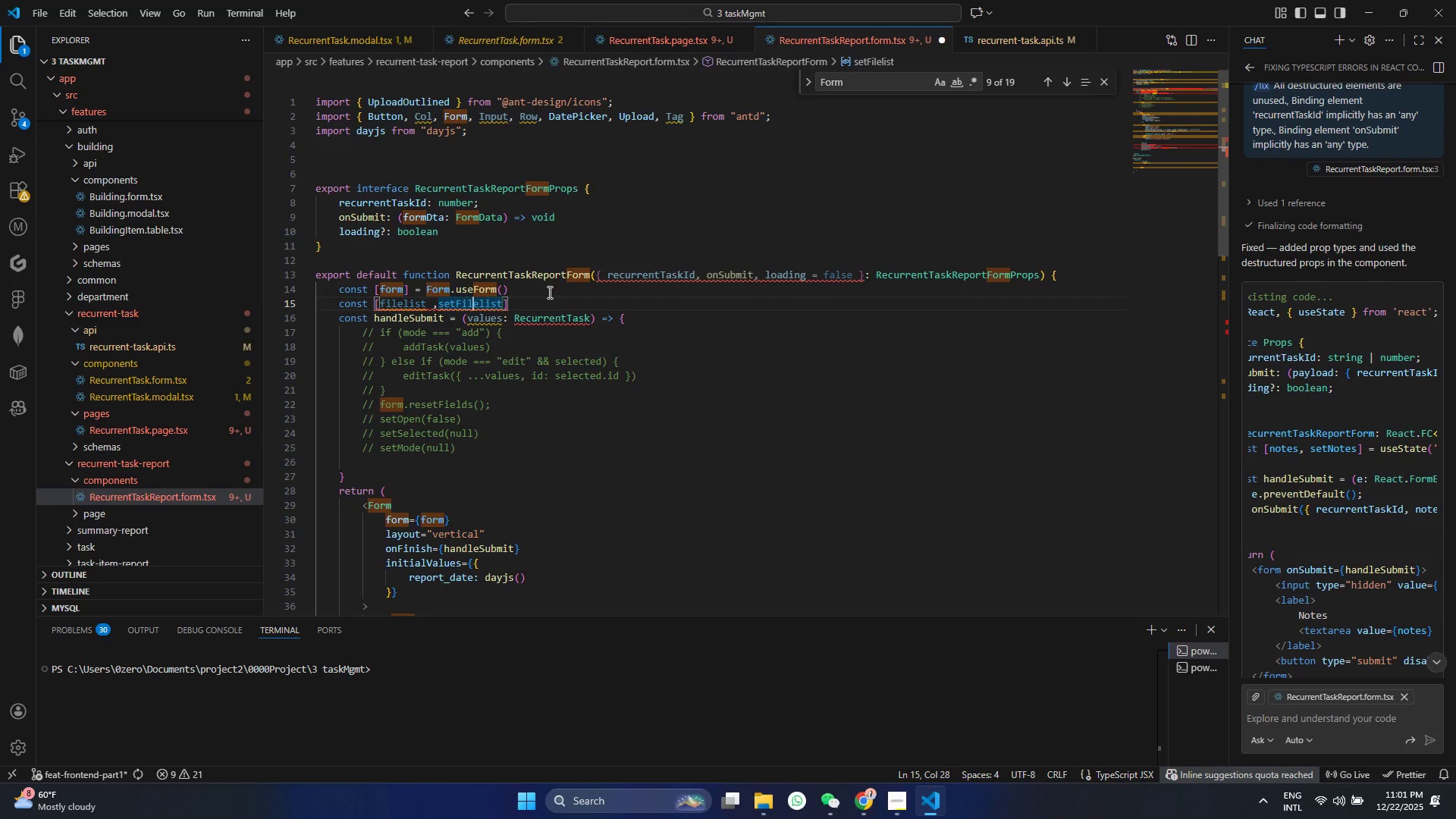 
key(ArrowRight)
 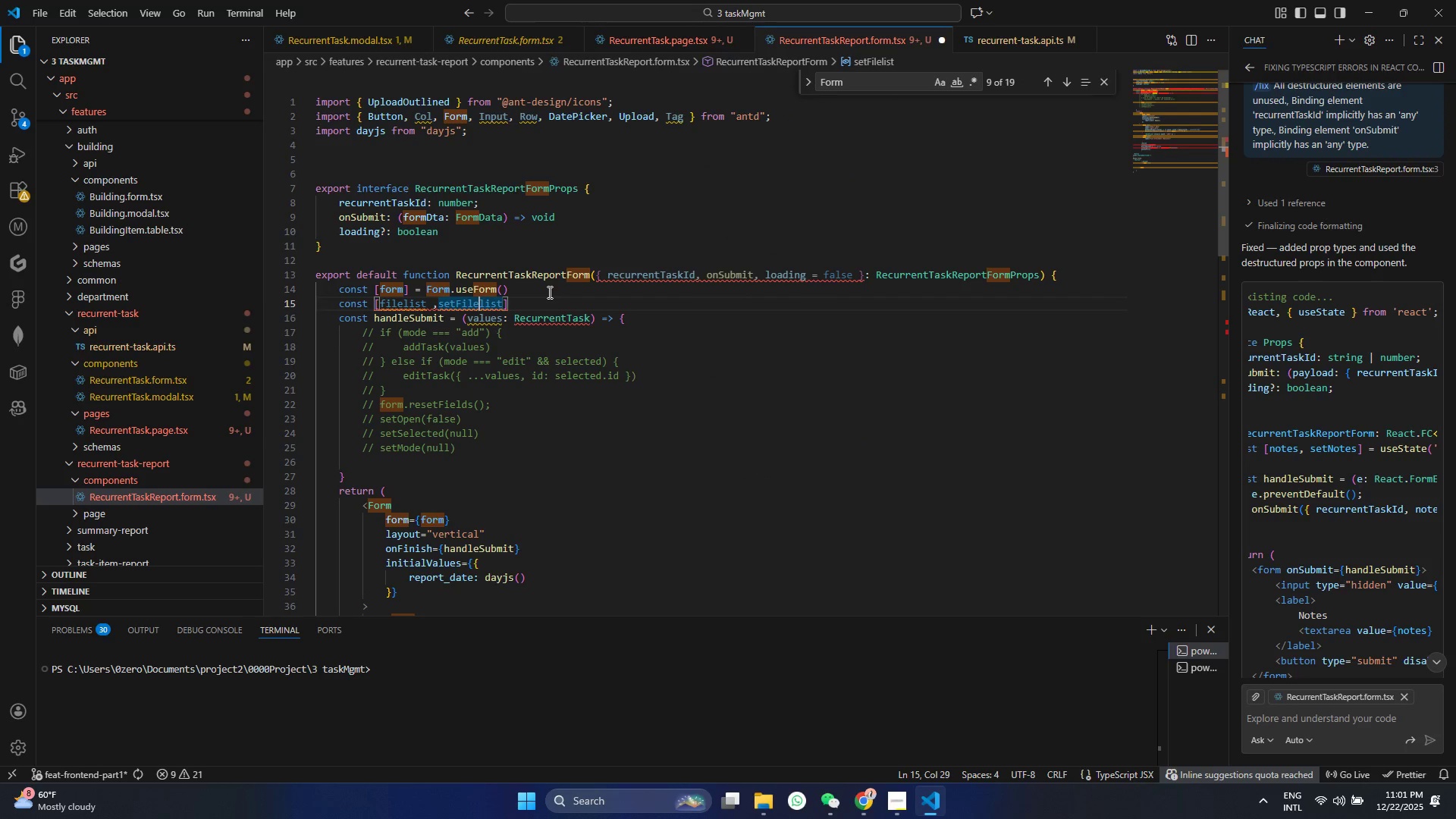 
key(ArrowRight)
 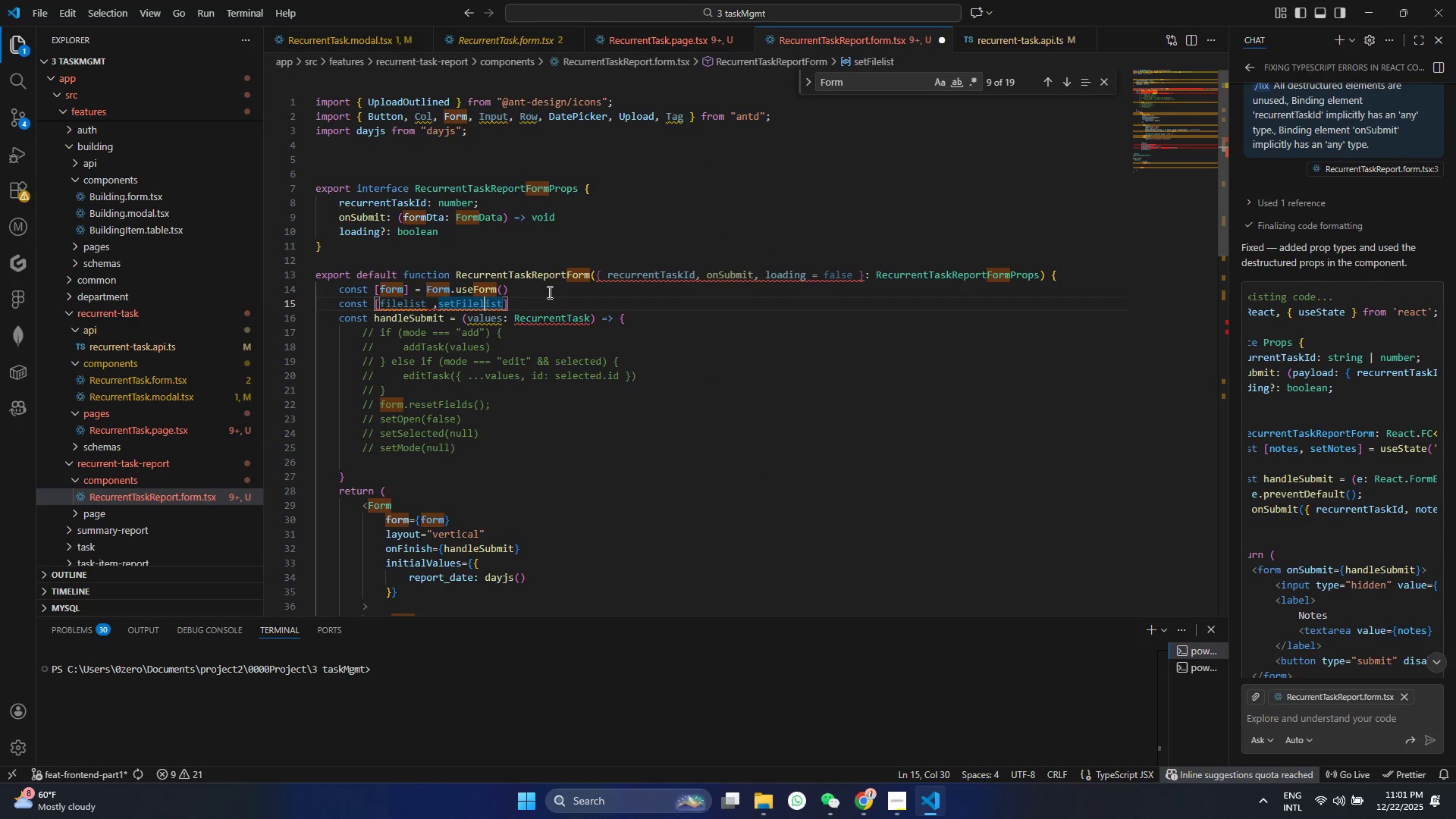 
key(ArrowRight)
 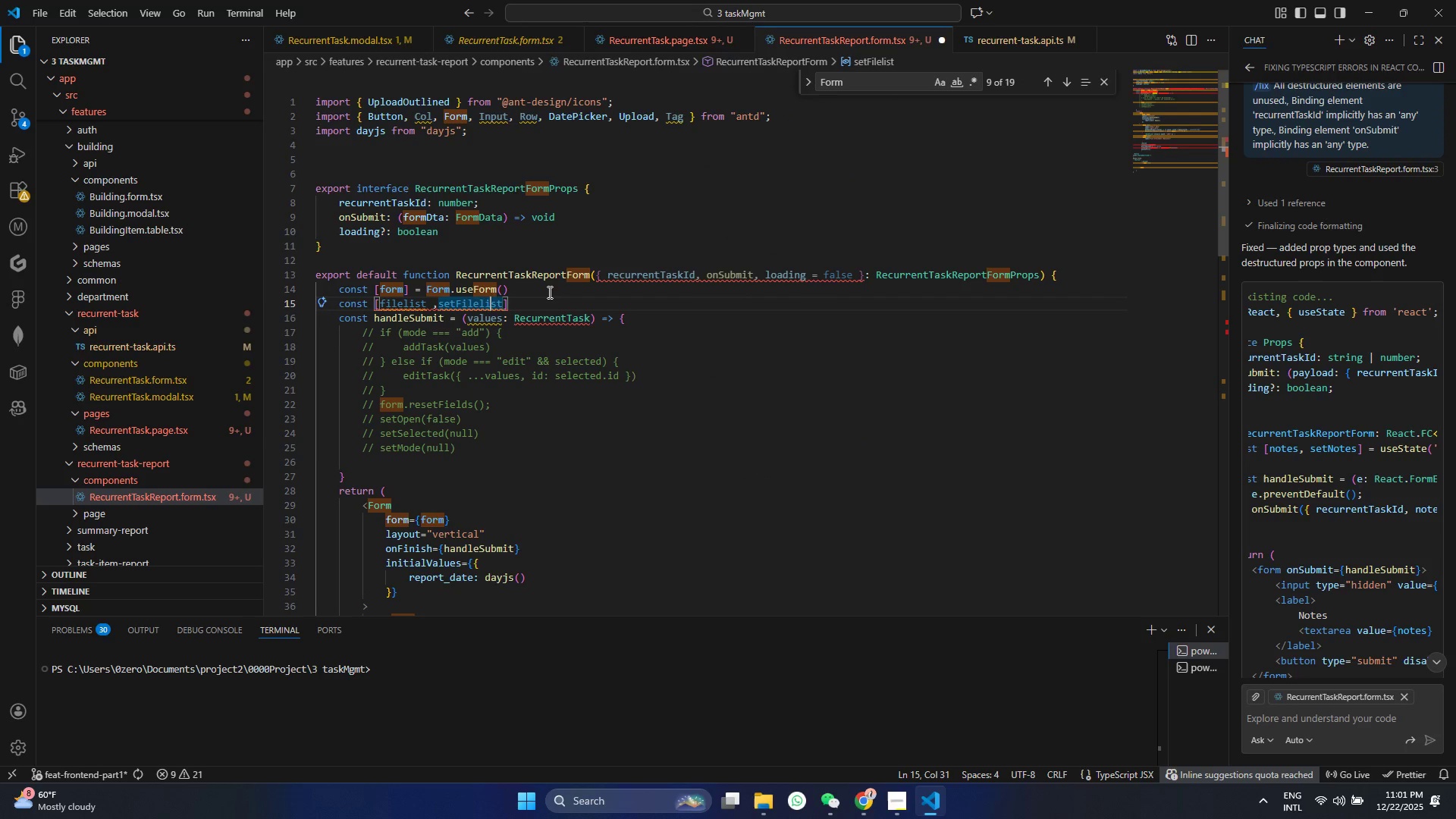 
key(ArrowRight)
 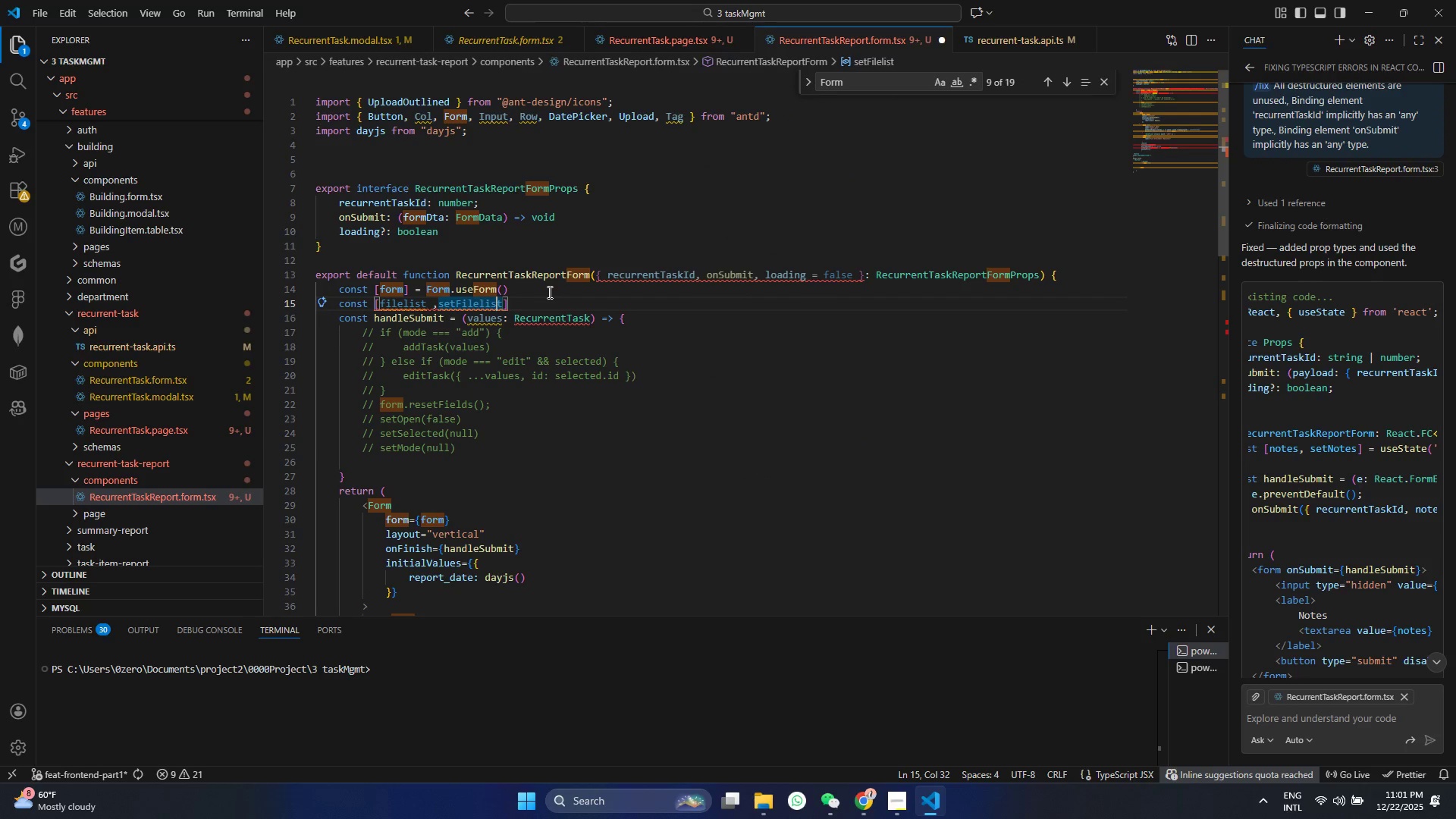 
key(ArrowRight)
 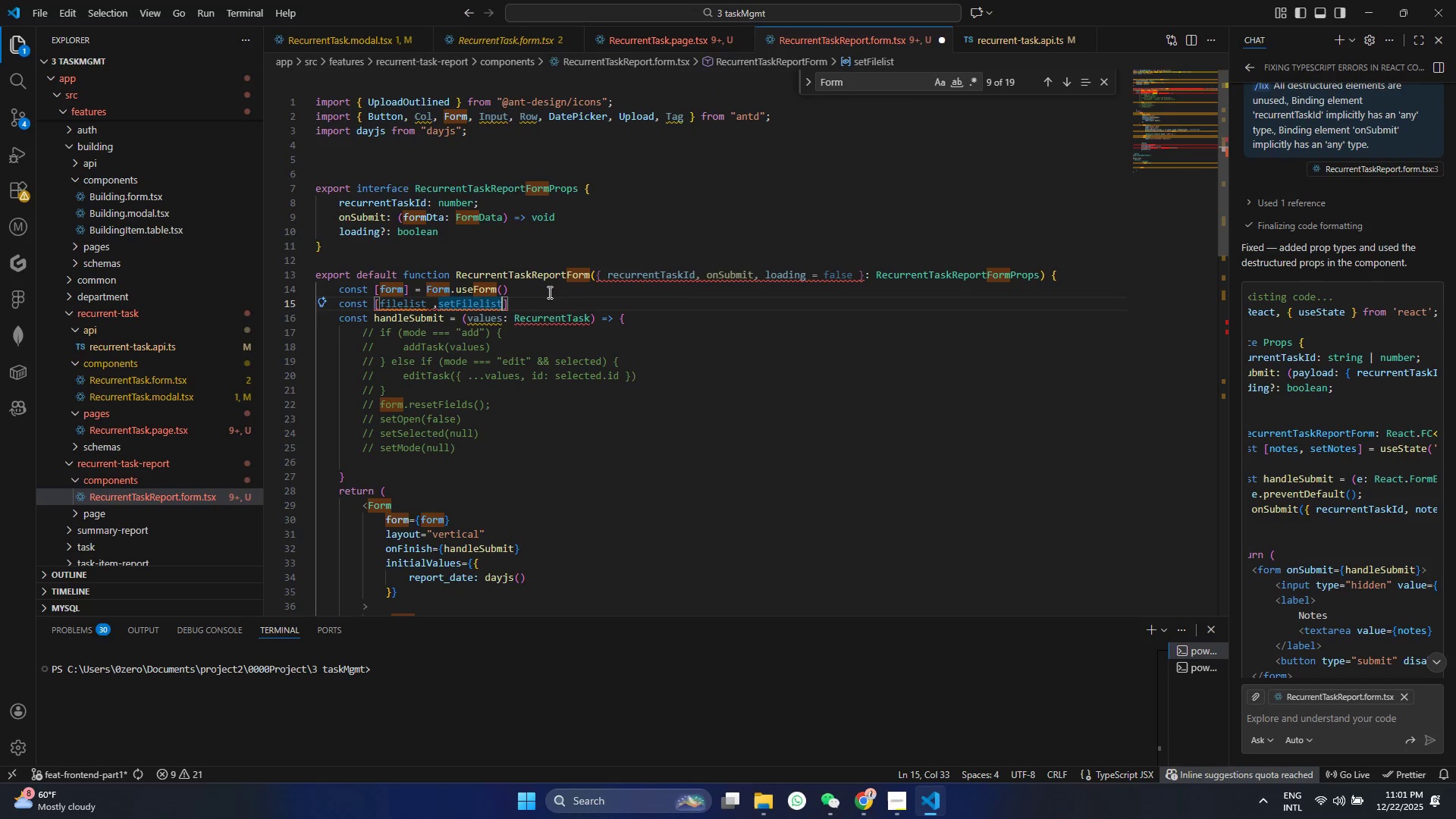 
key(ArrowRight)
 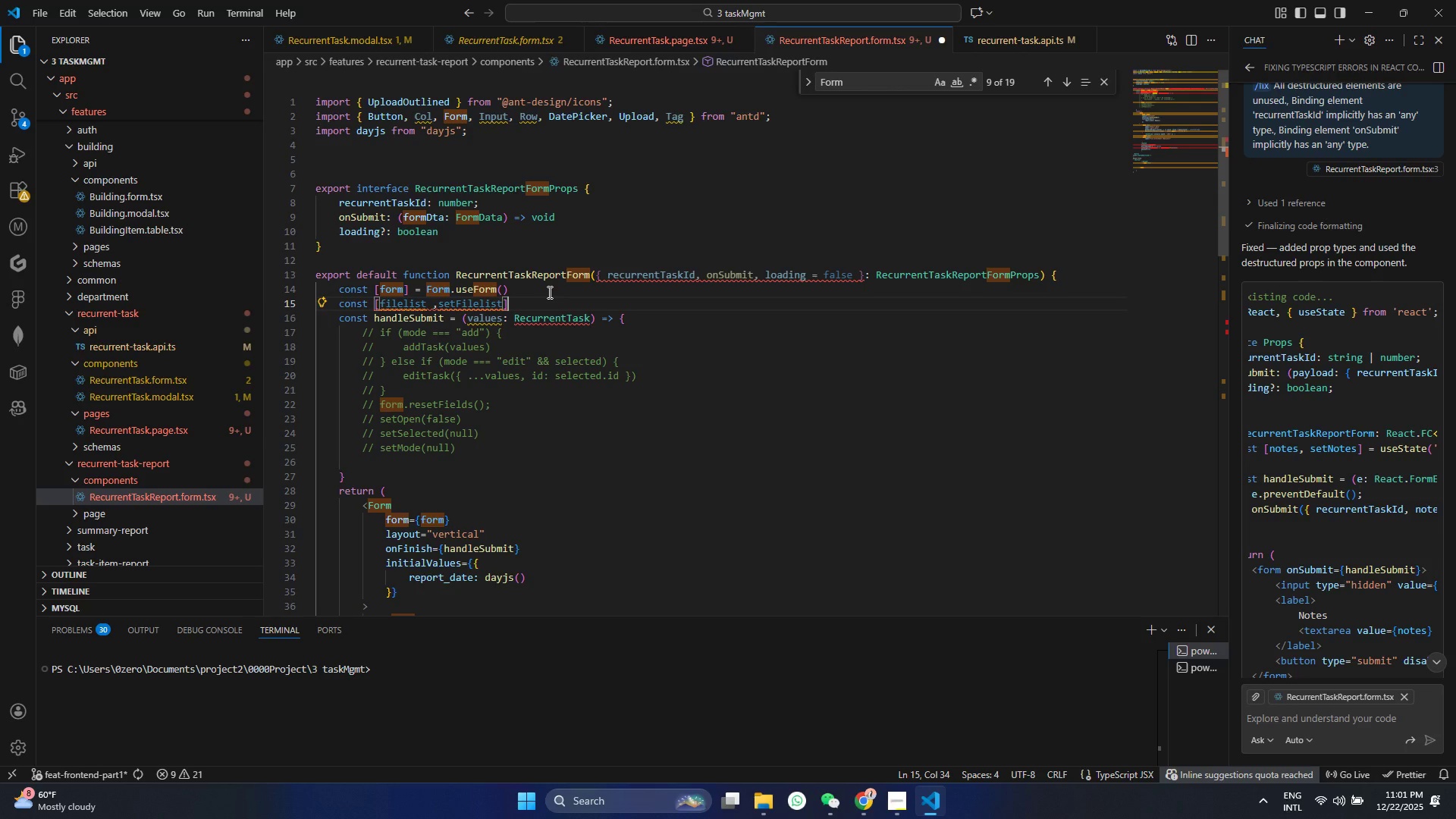 
type( = useStat)
 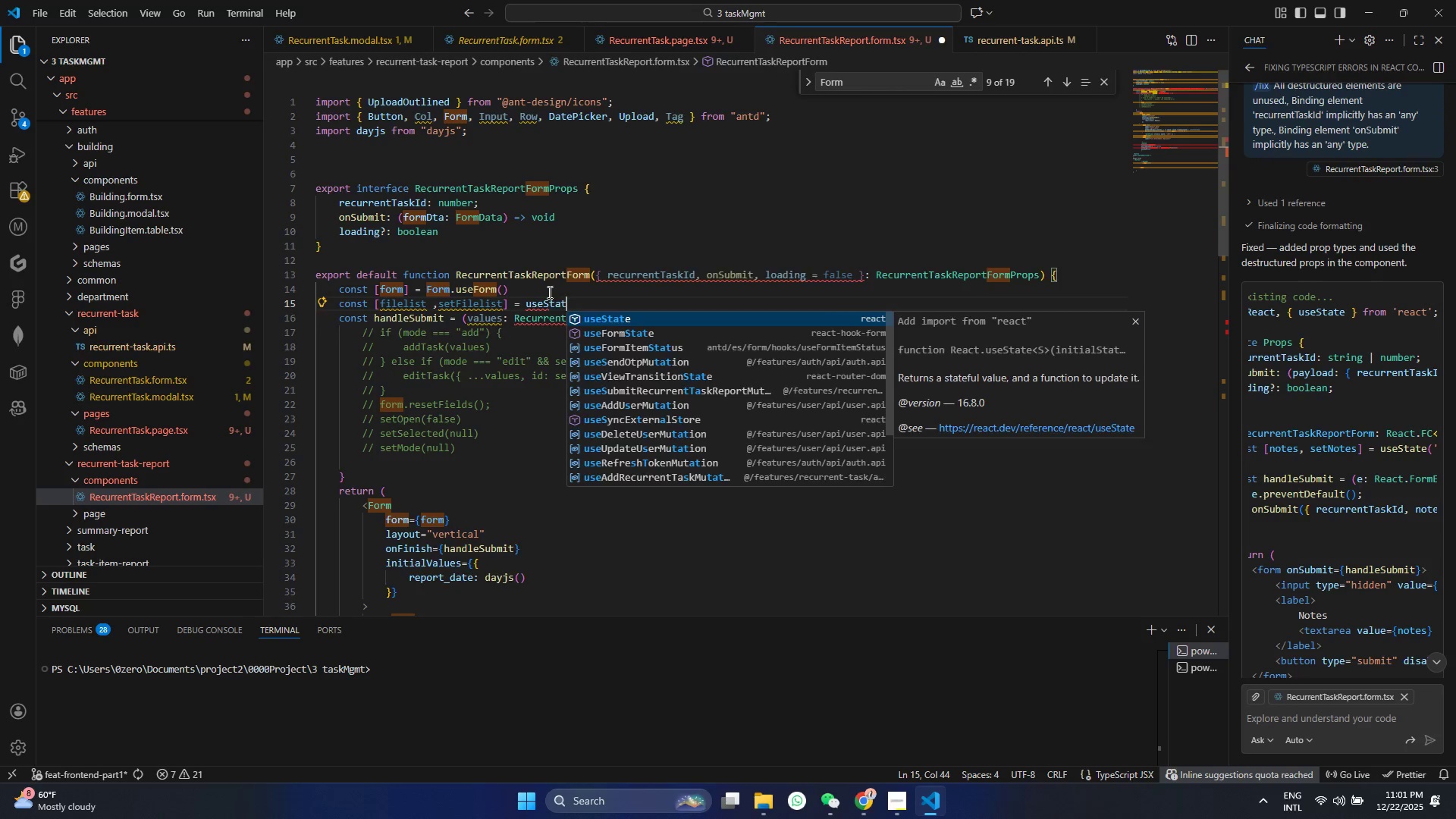 
key(Enter)
 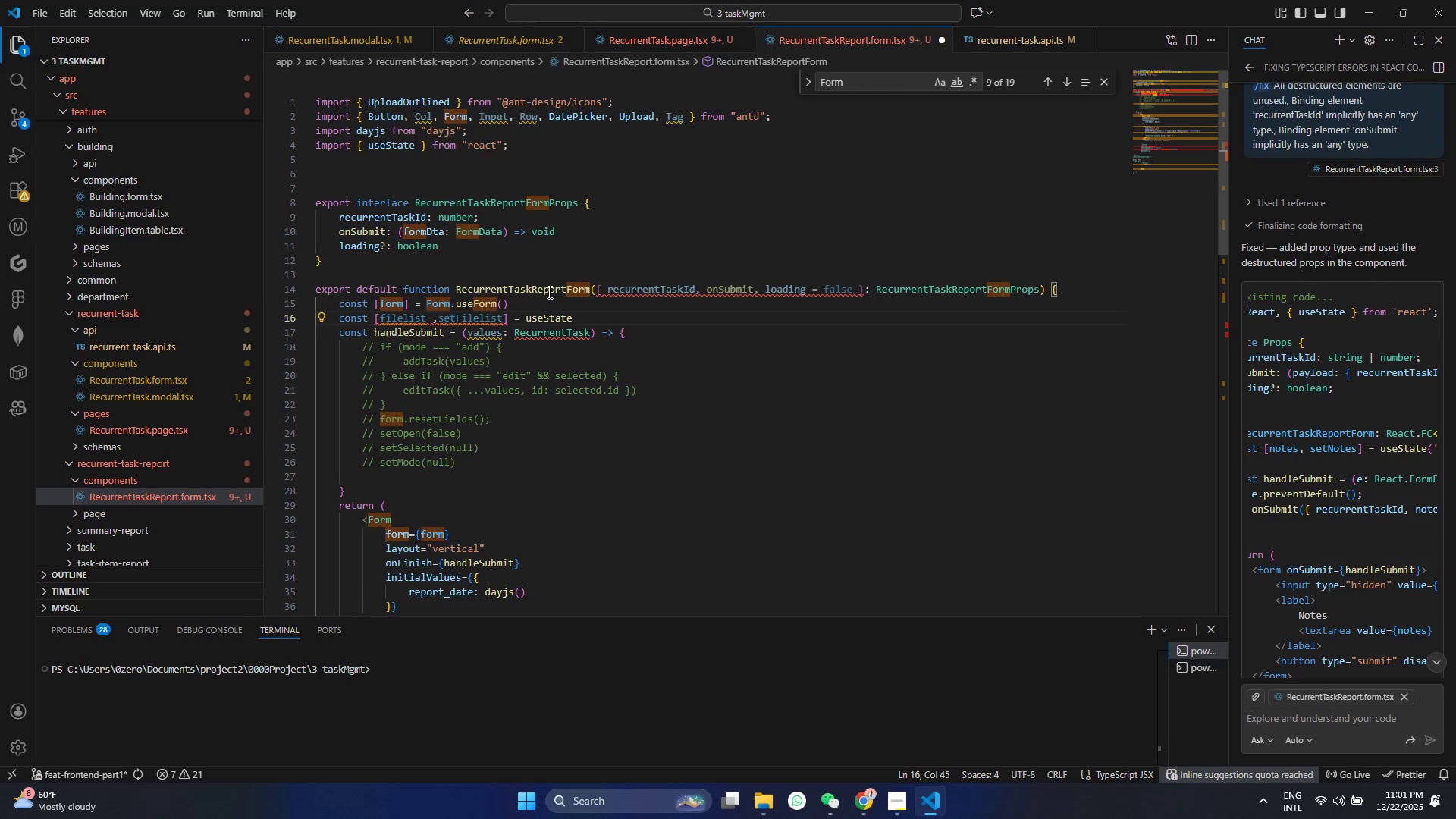 
type(<ANy[)
 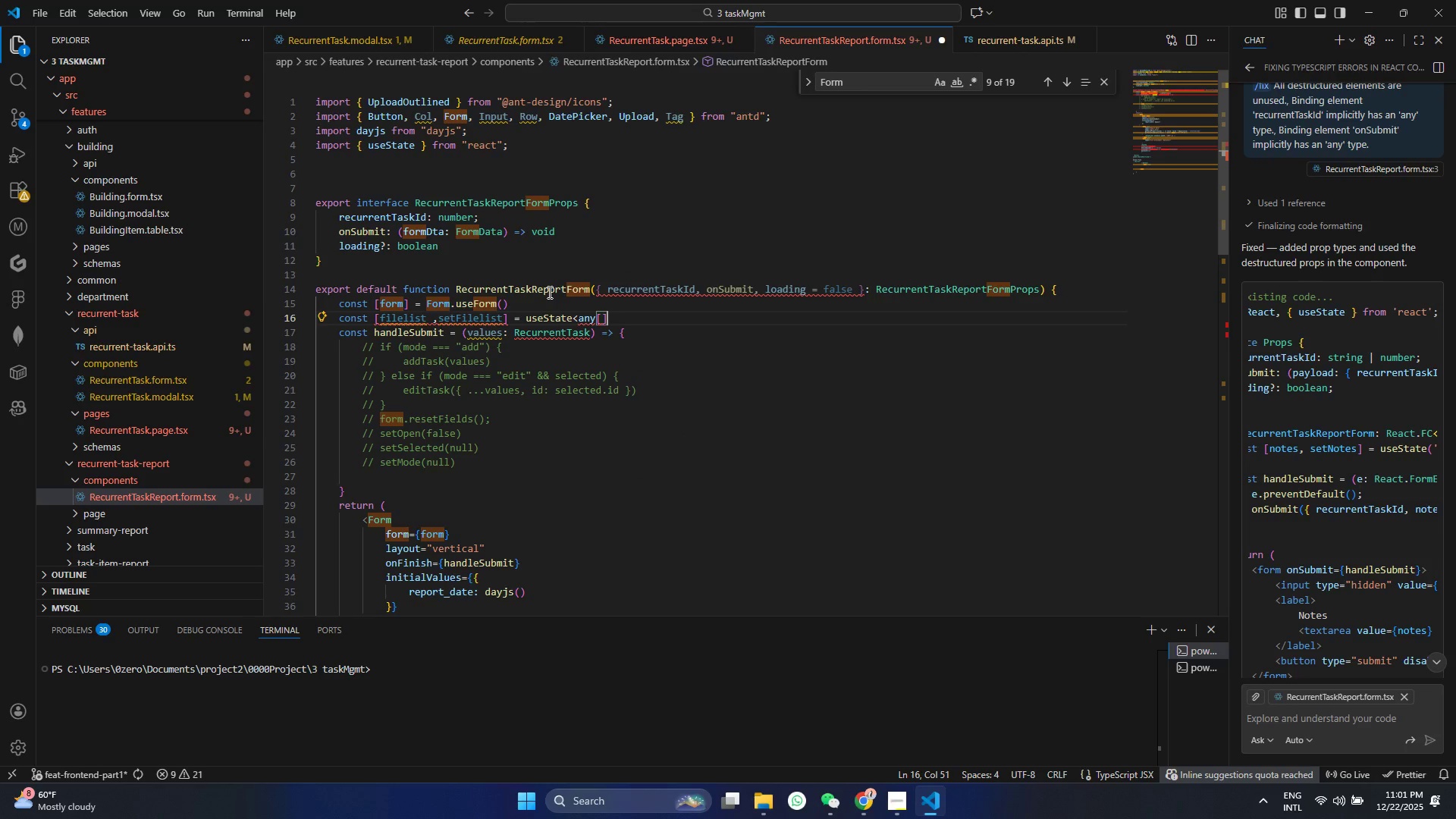 
 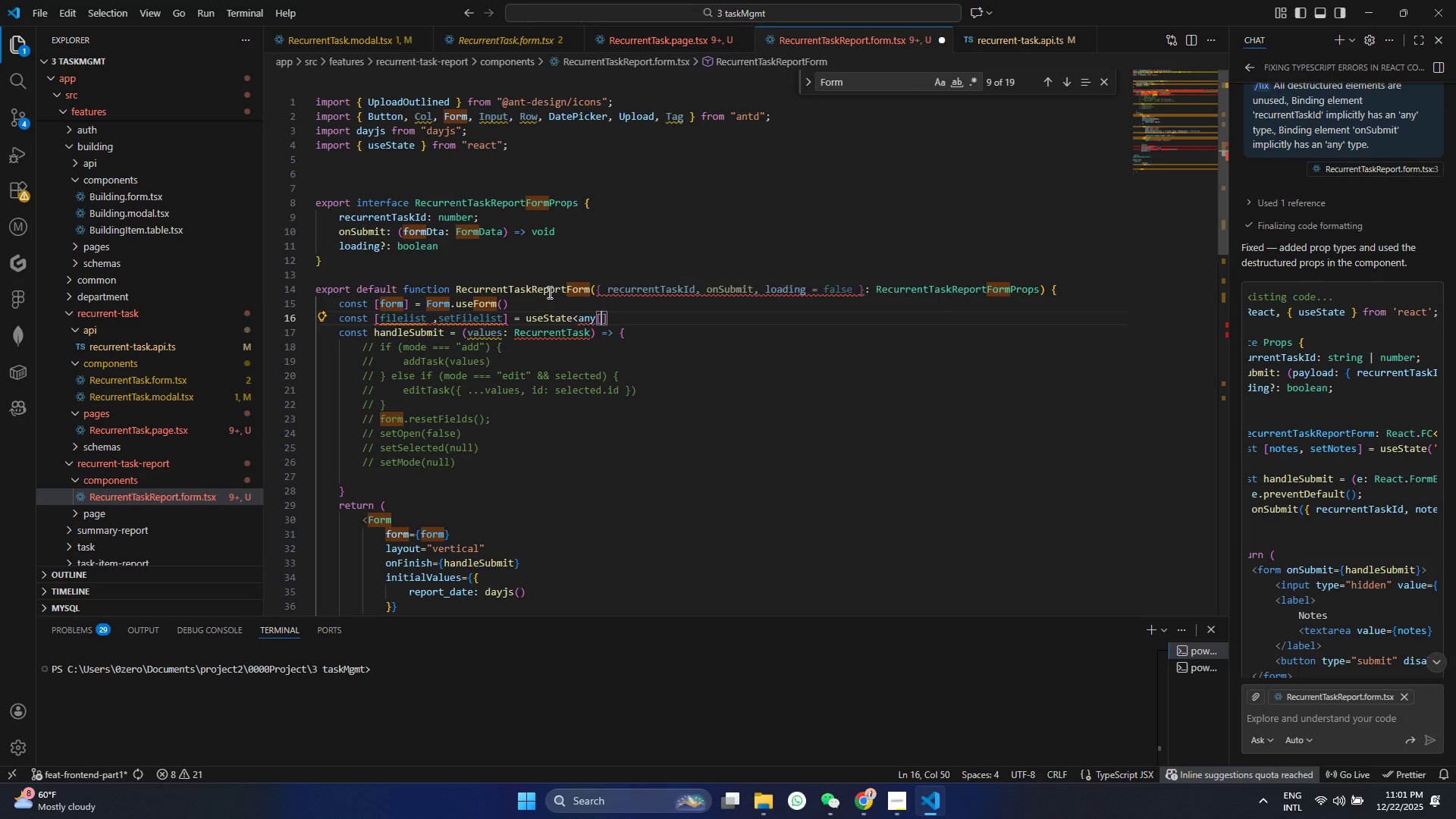 
key(ArrowRight)
 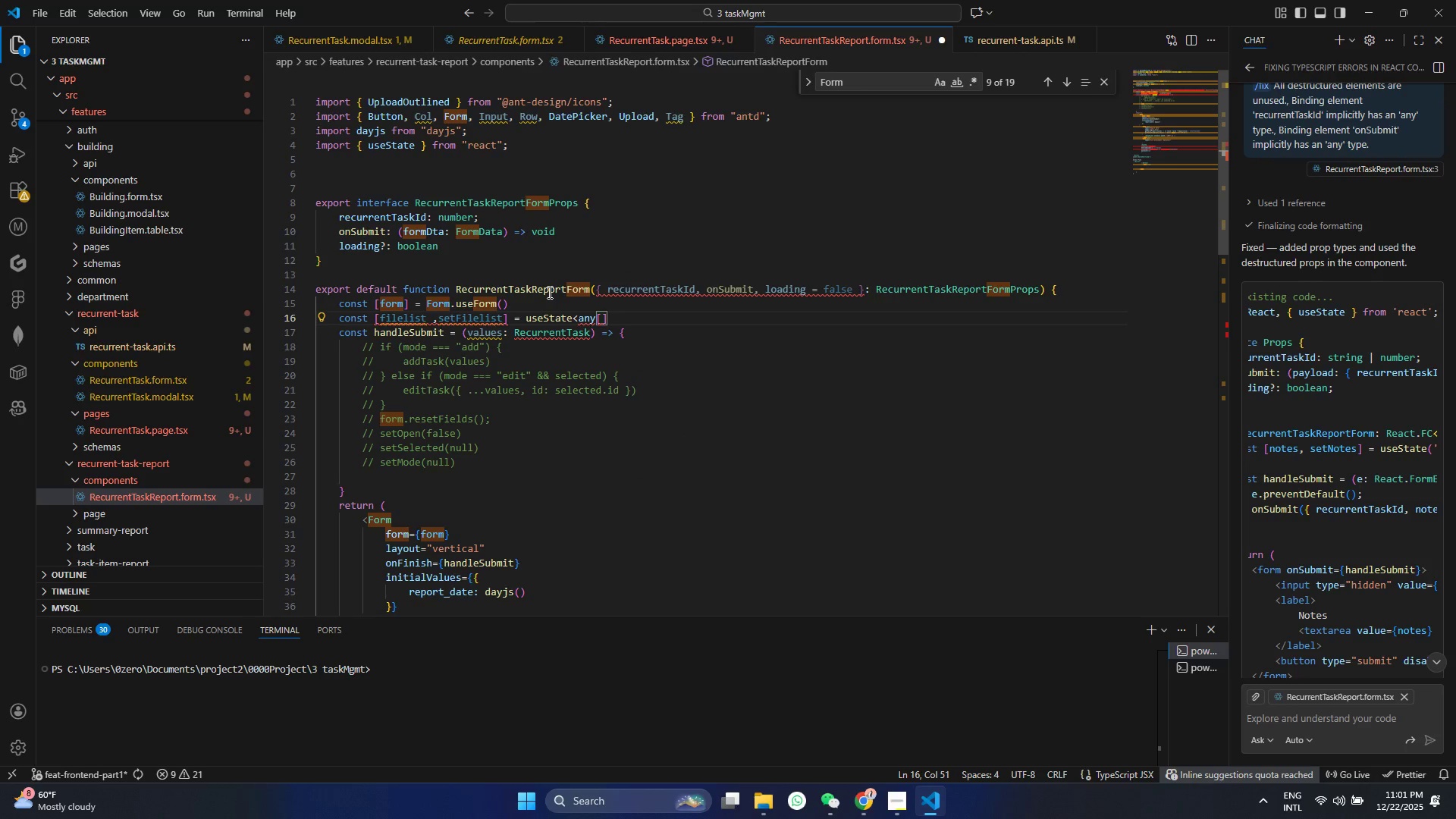 
key(Shift+Period)
 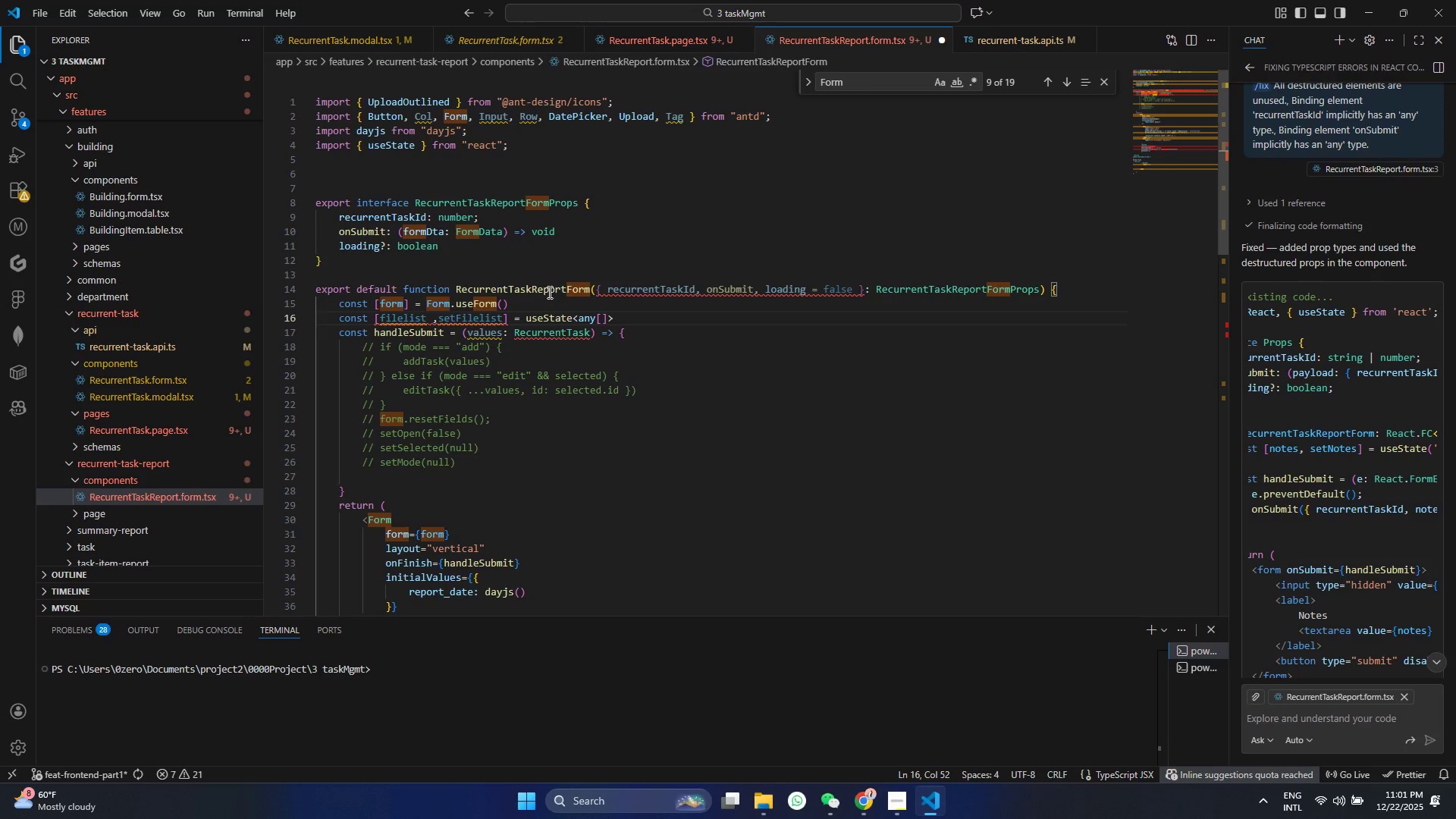 
hold_key(key=ShiftRight, duration=1.51)
 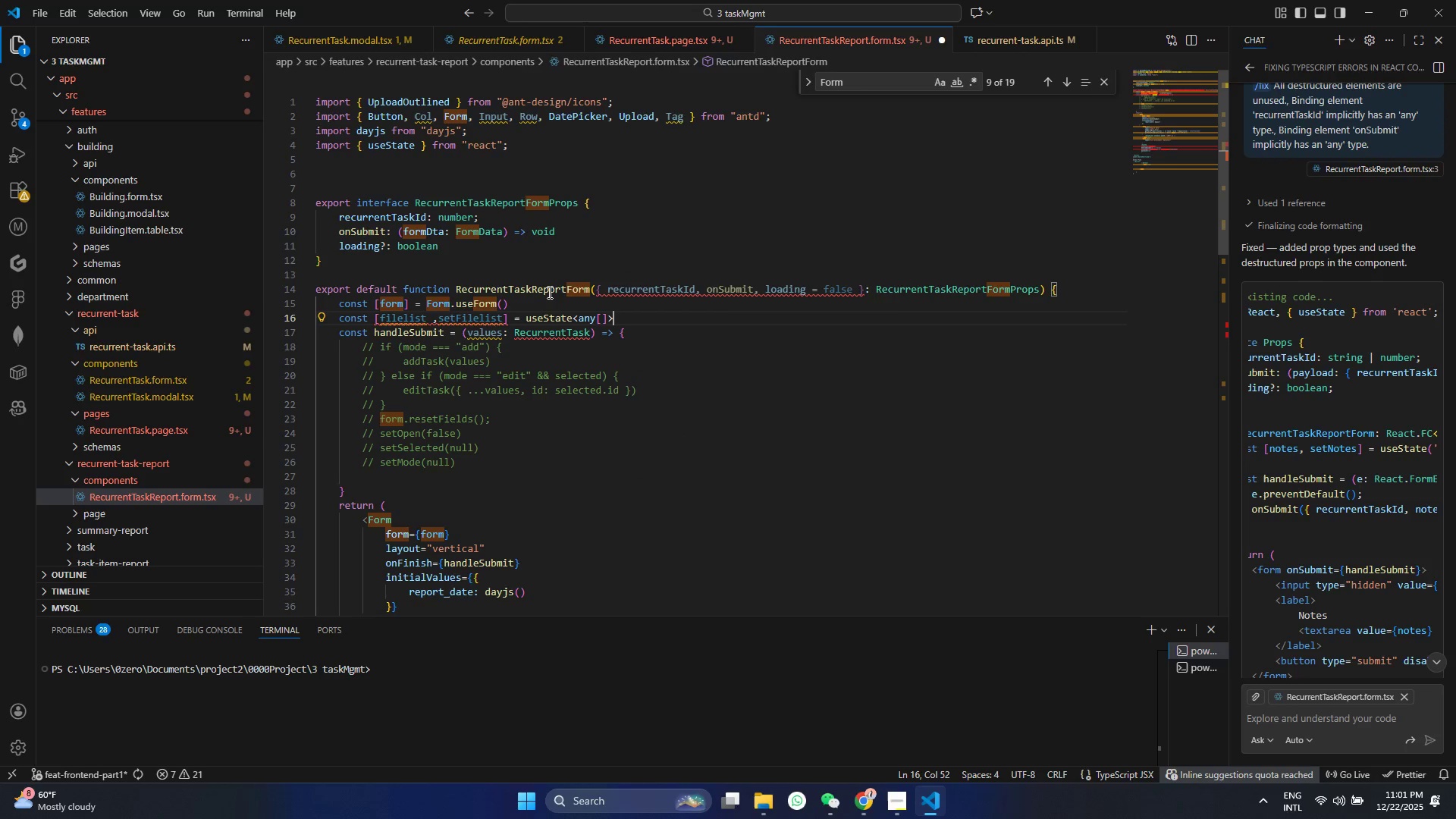 
key(Shift+9)
 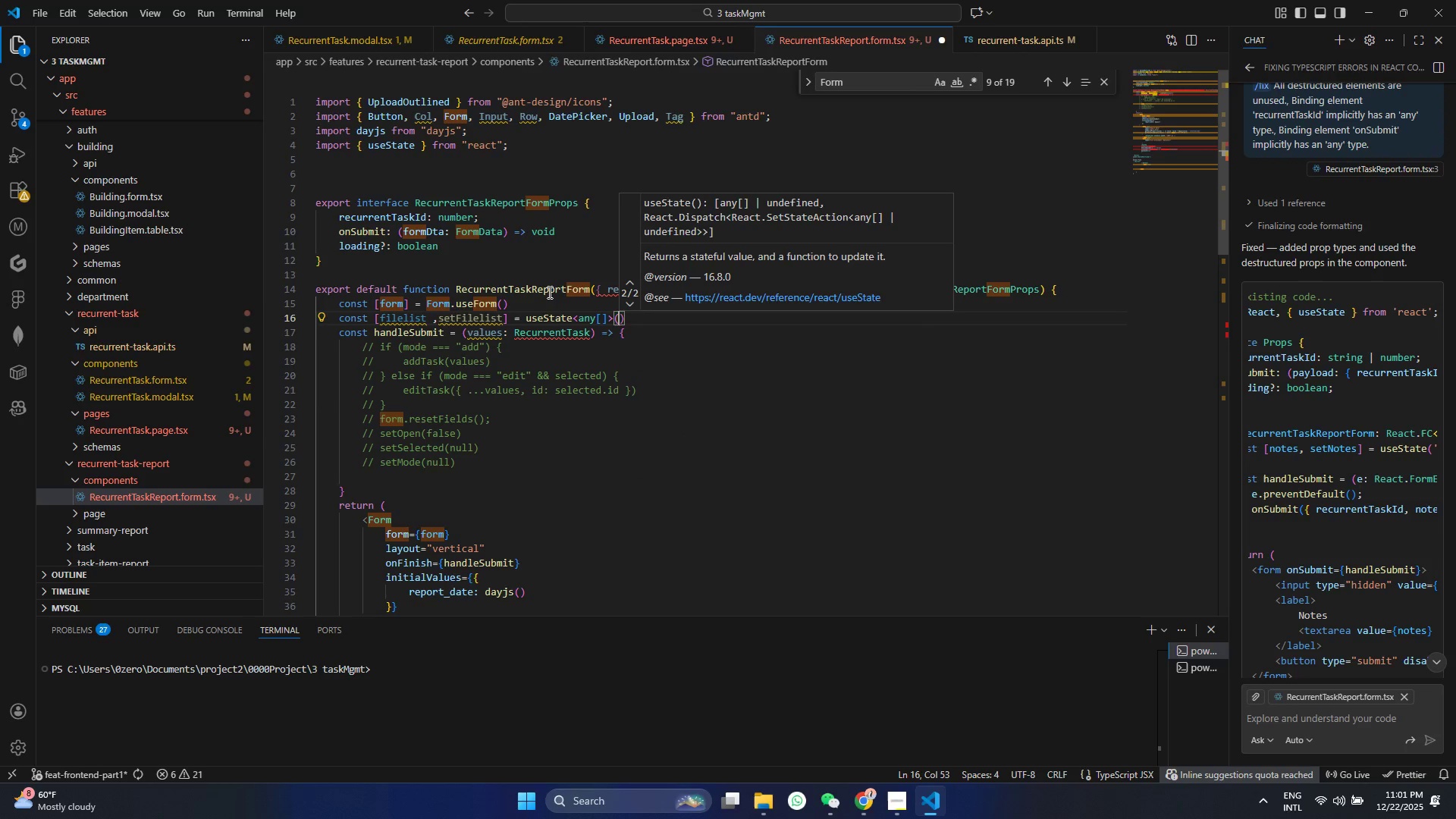 
key(BracketLeft)
 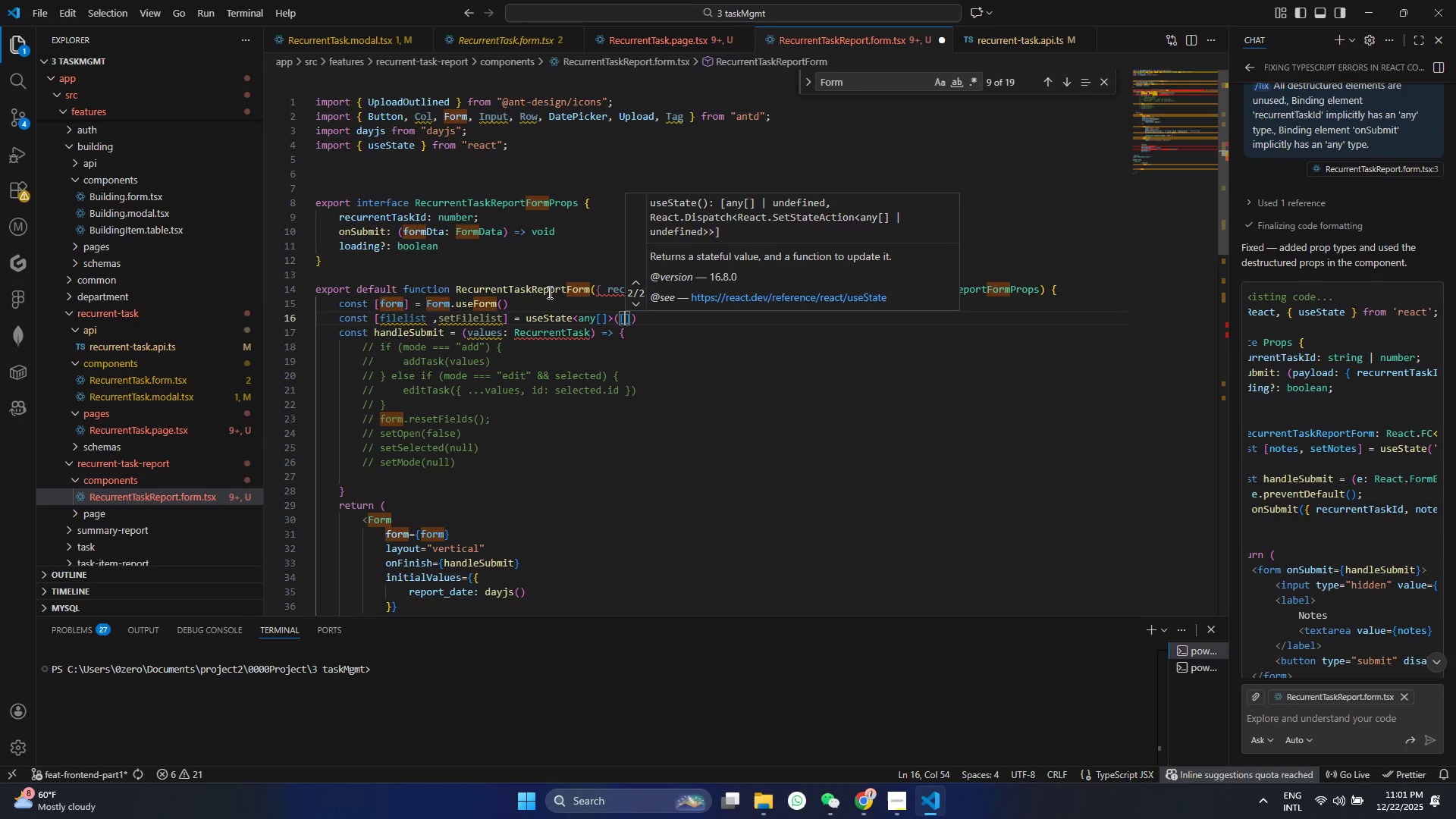 
key(Control+ControlLeft)
 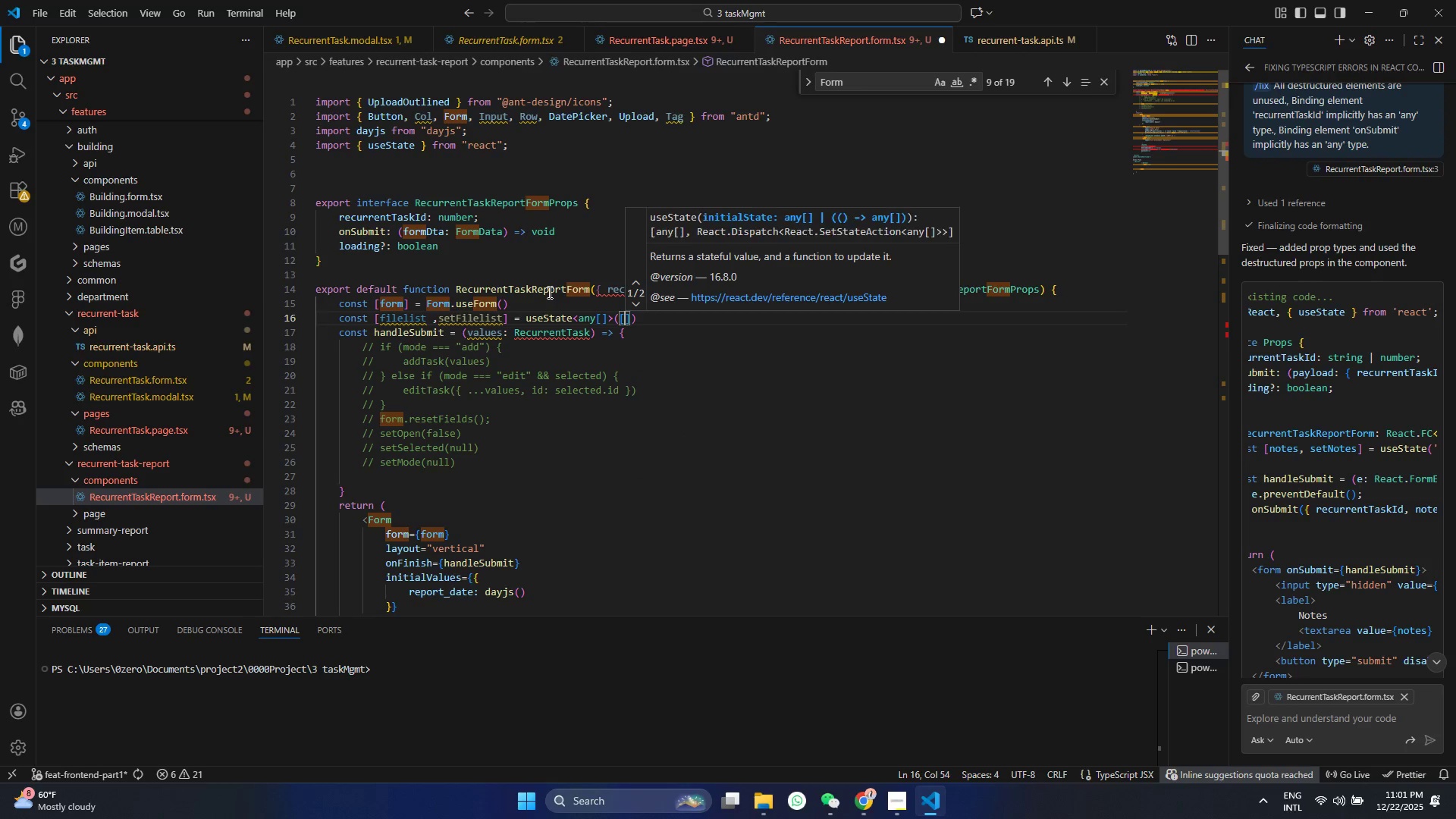 
key(Control+S)
 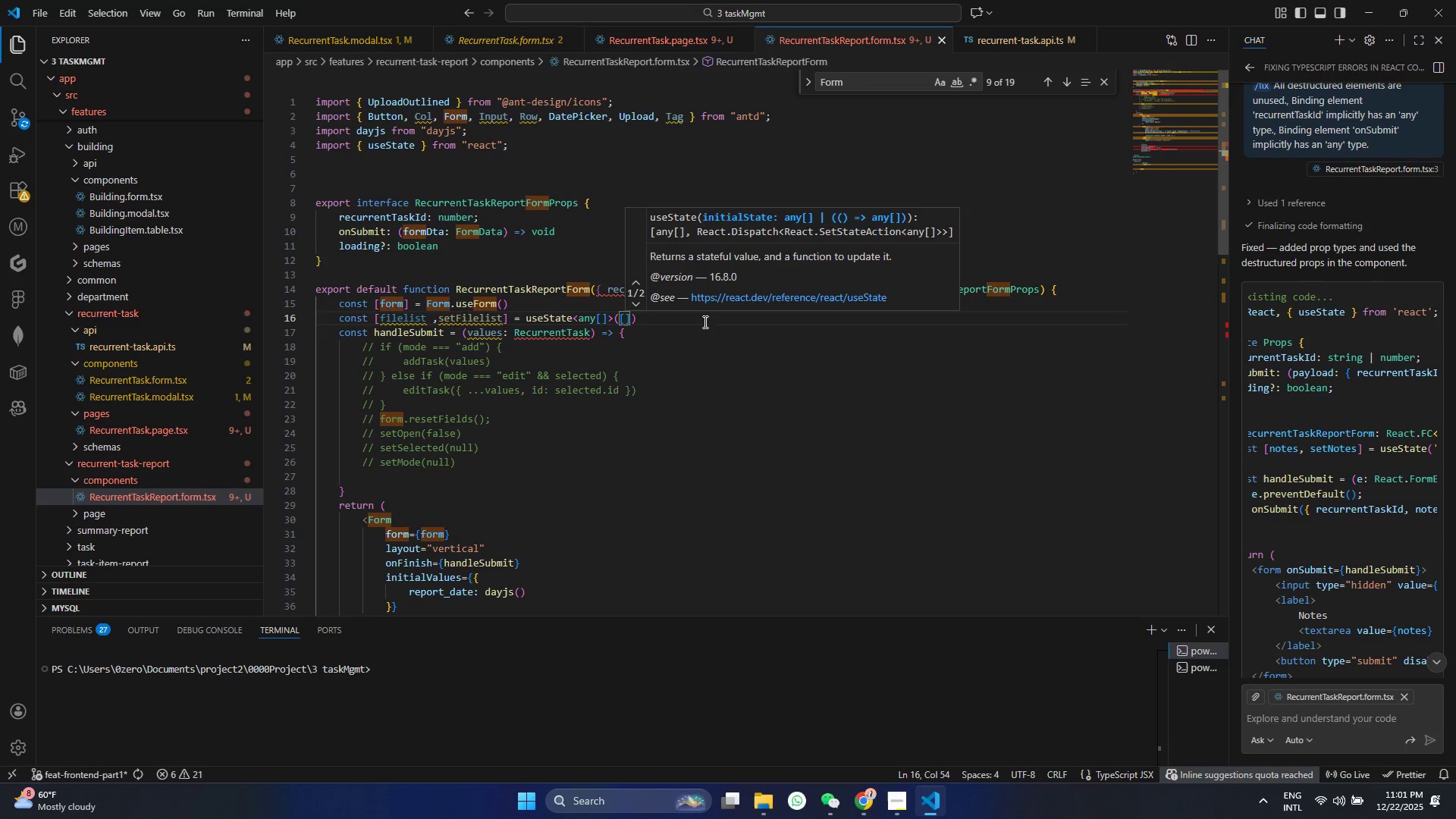 
left_click([687, 315])
 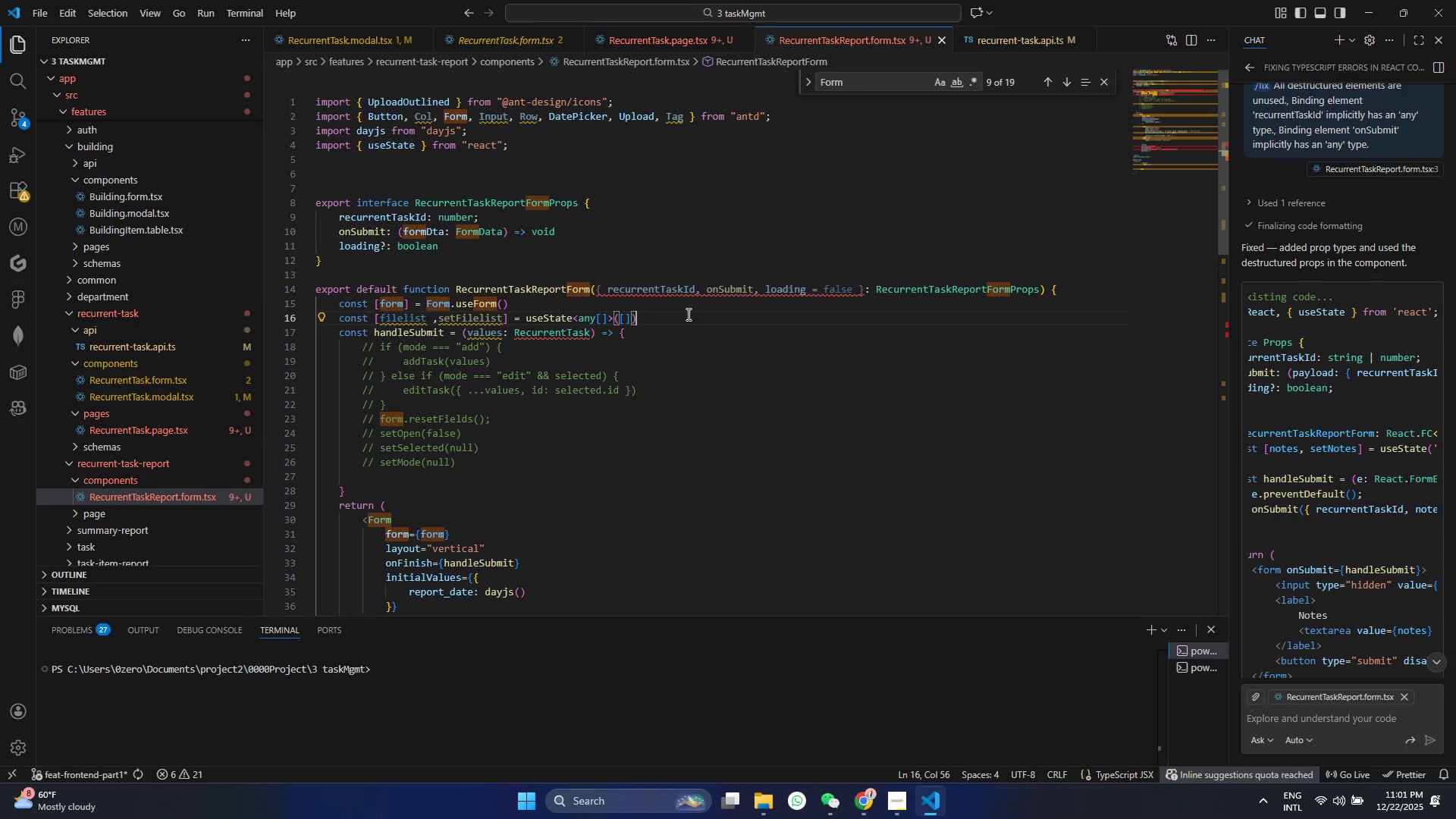 
scroll: coordinate [687, 314], scroll_direction: up, amount: 1.0
 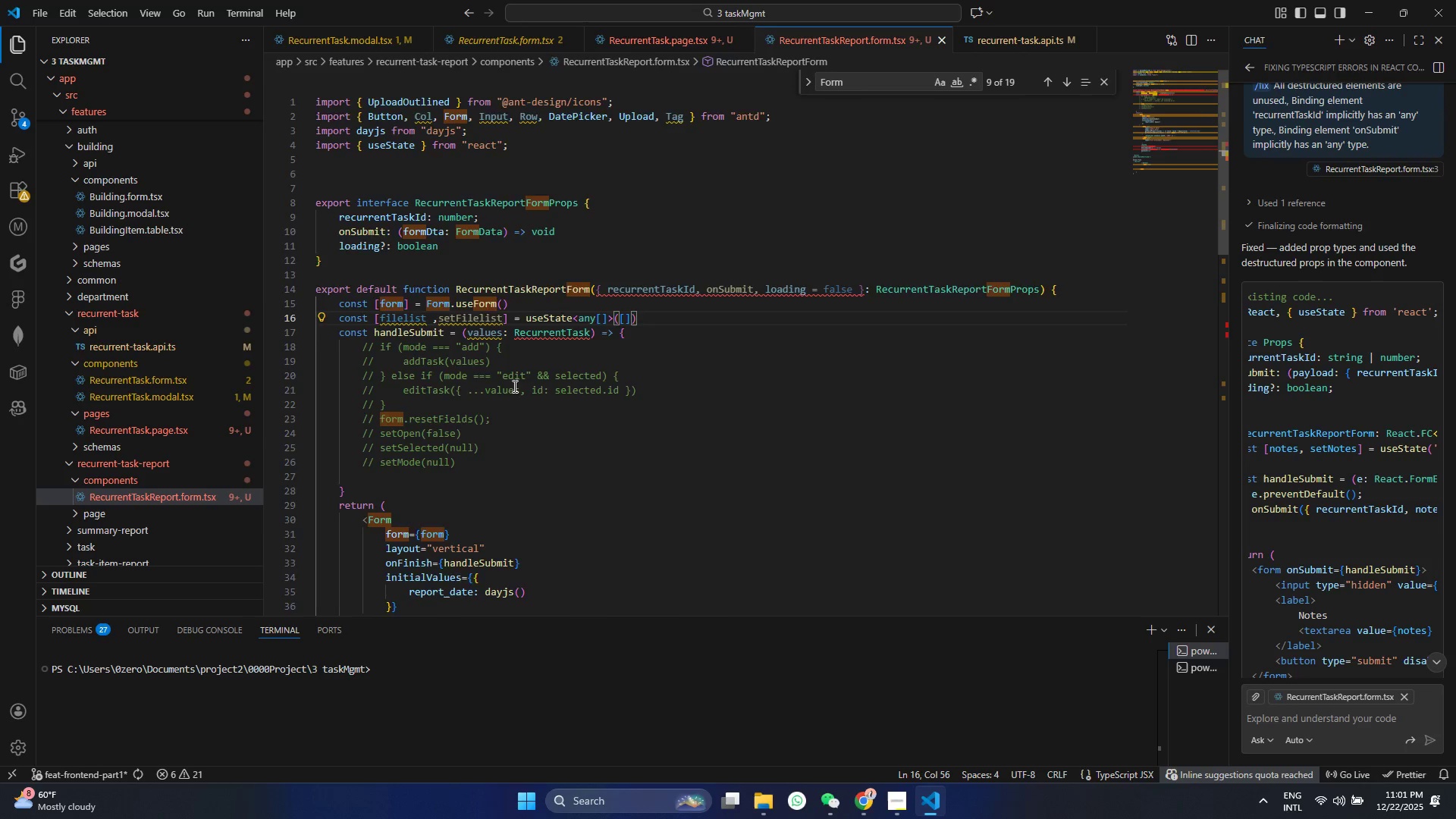 
key(Control+ControlLeft)
 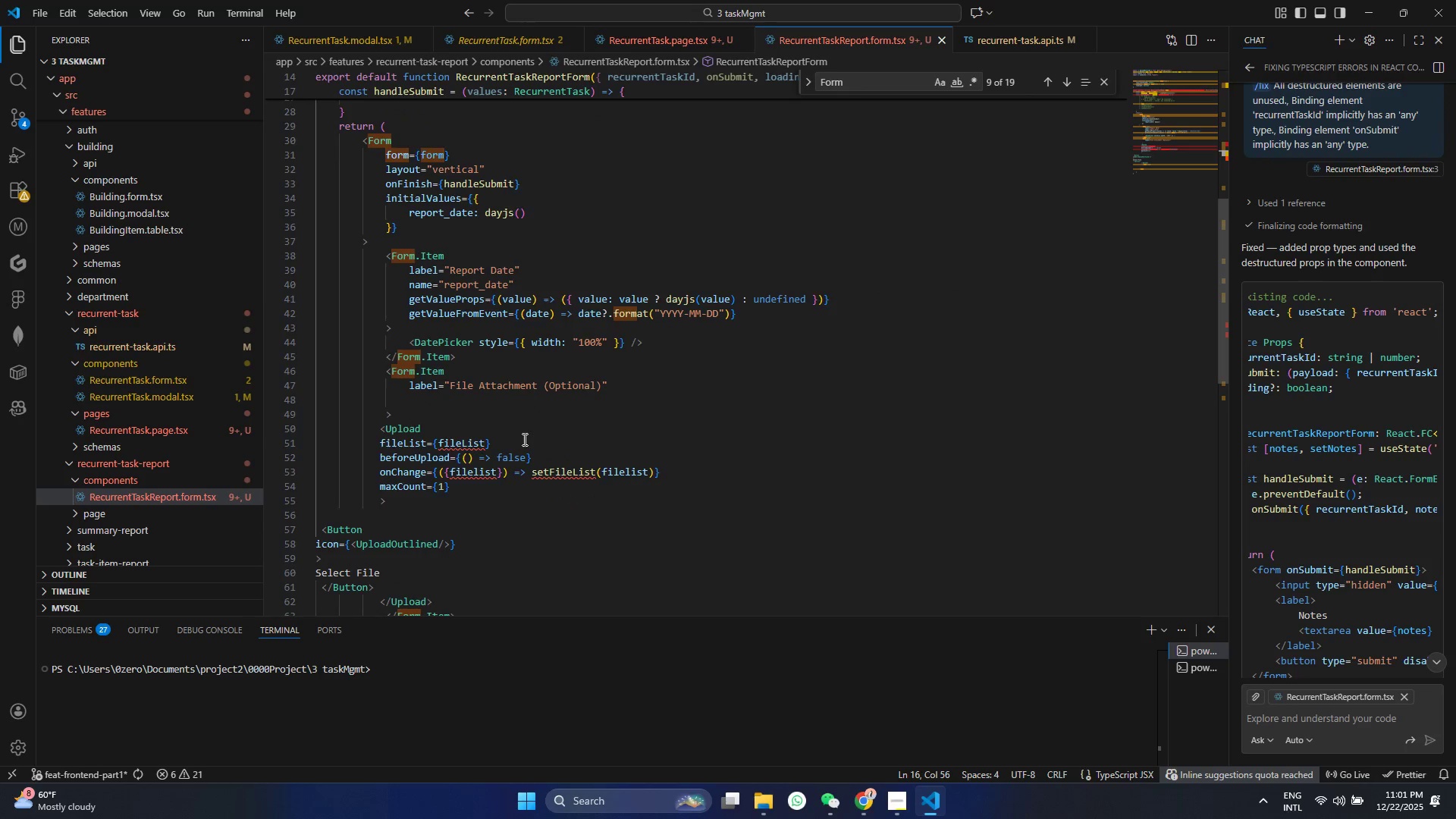 
key(Control+A)
 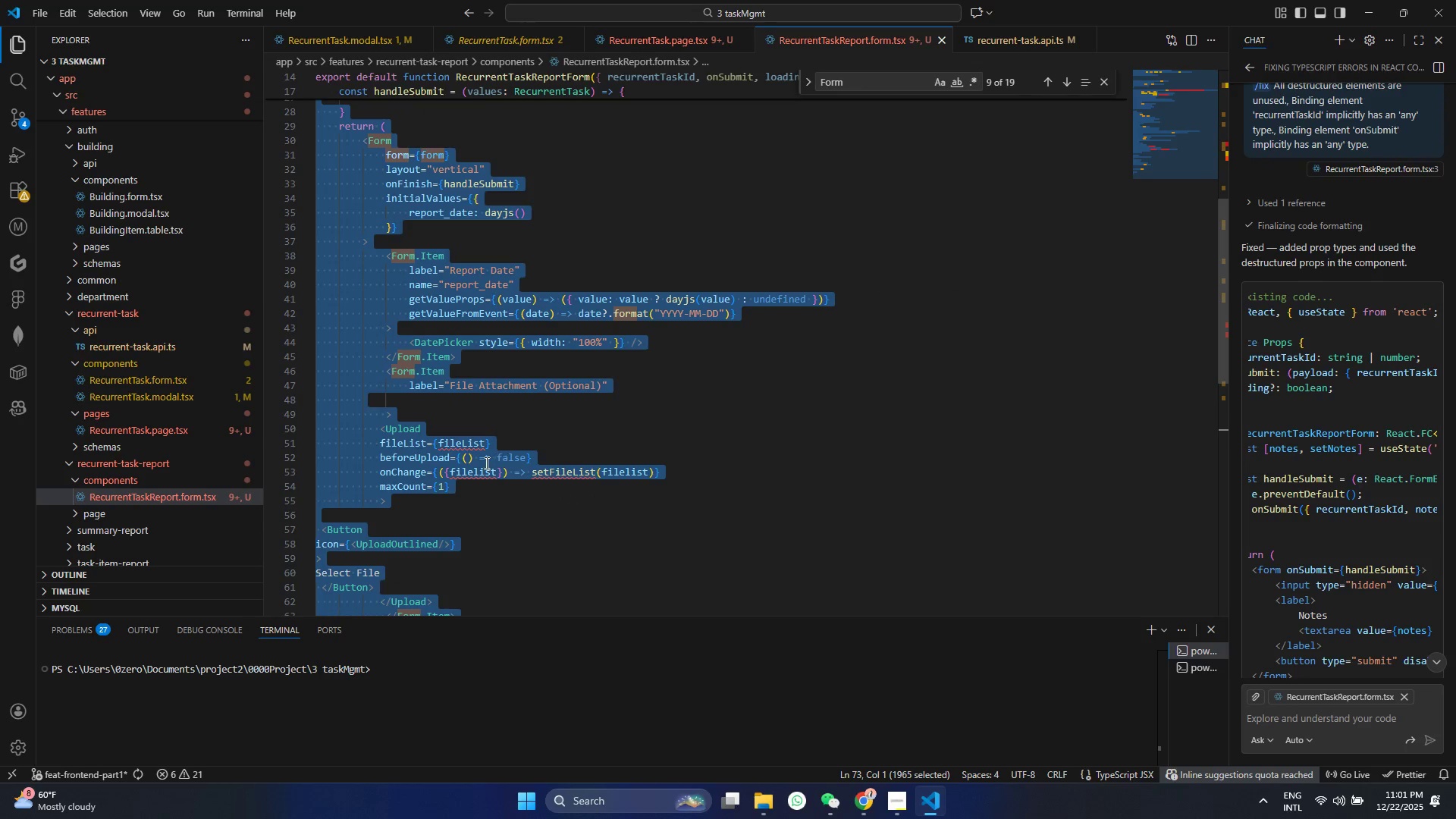 
scroll: coordinate [523, 439], scroll_direction: down, amount: 10.0
 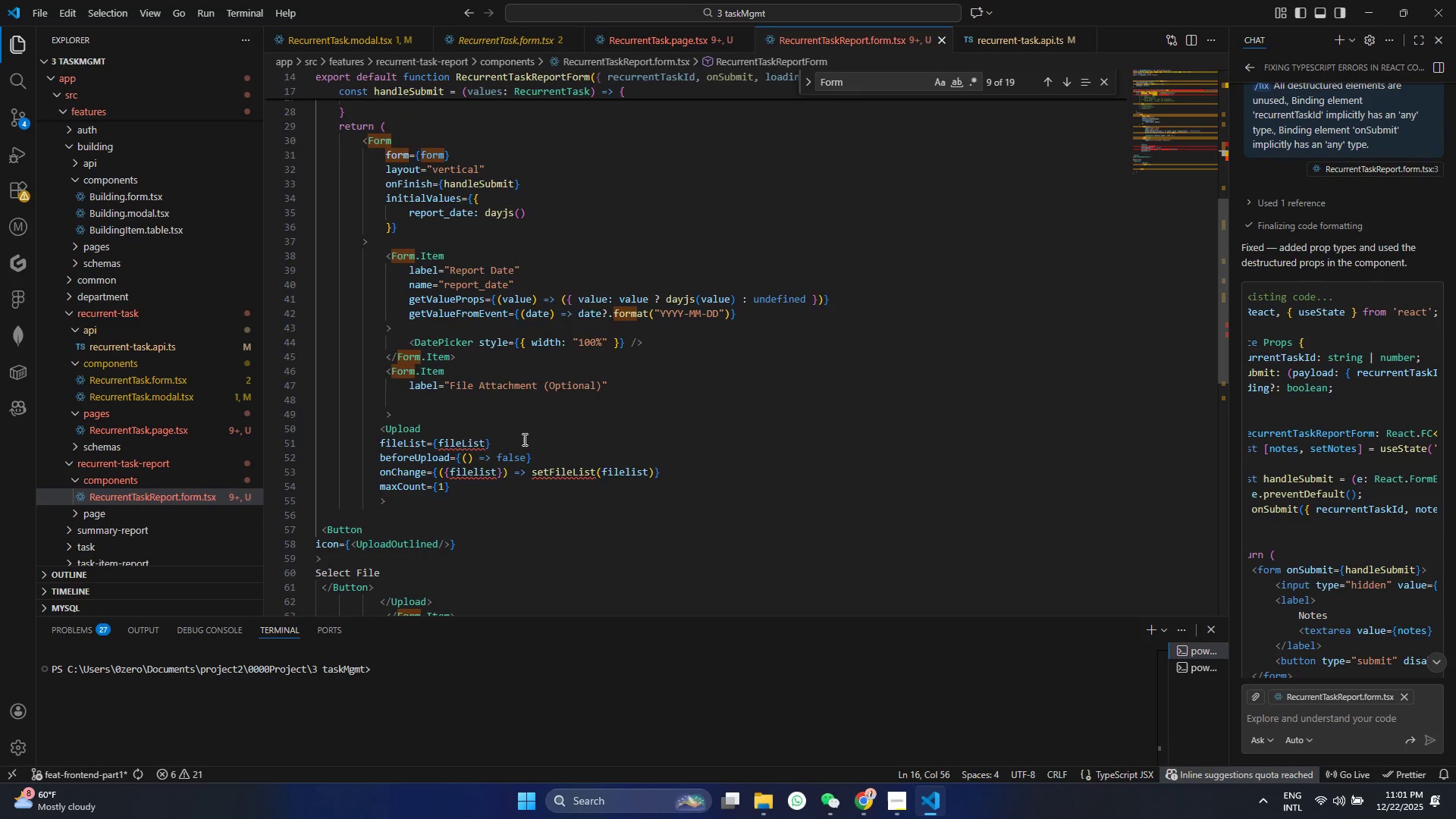 
right_click([485, 463])
 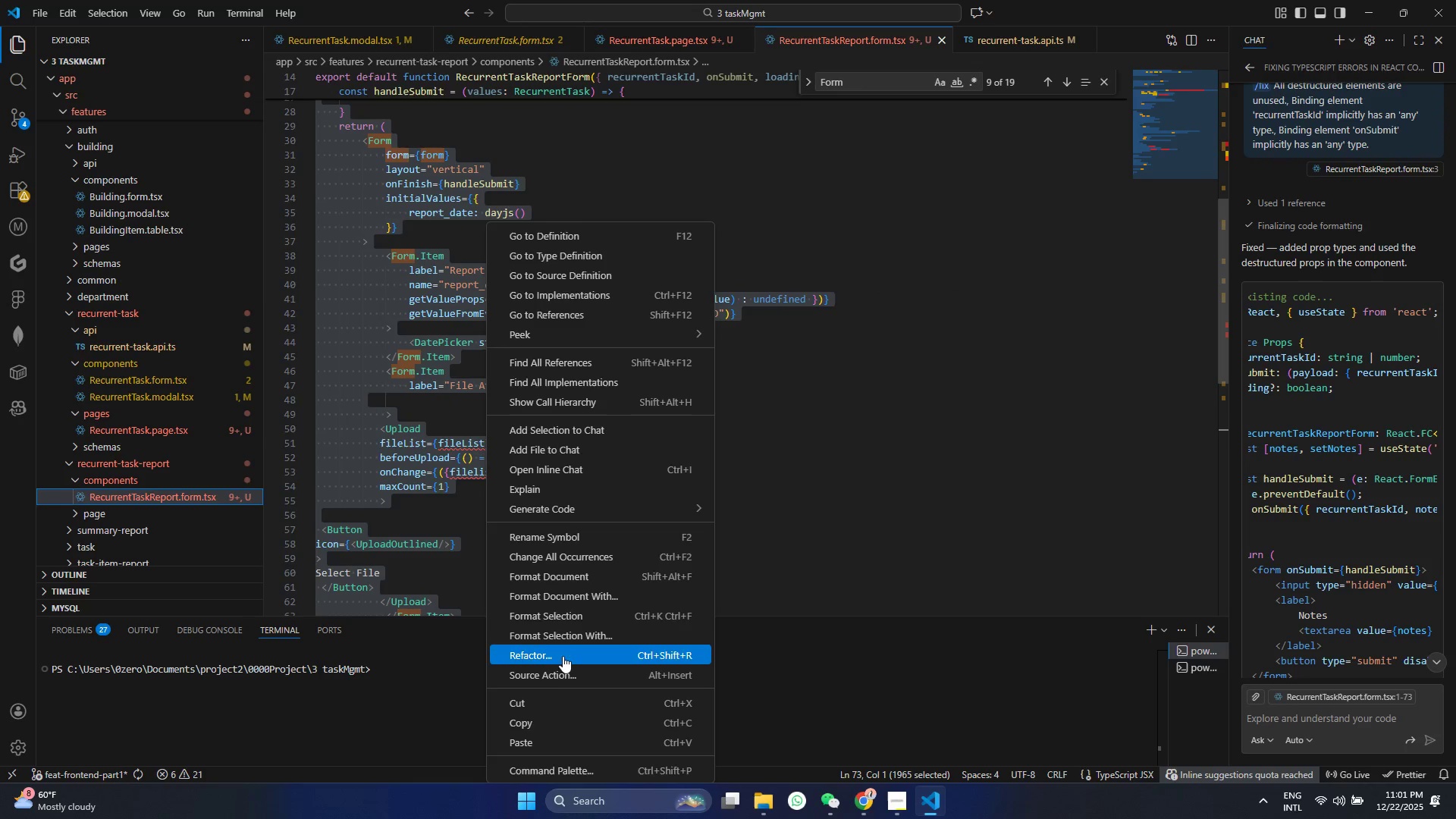 
left_click([569, 623])
 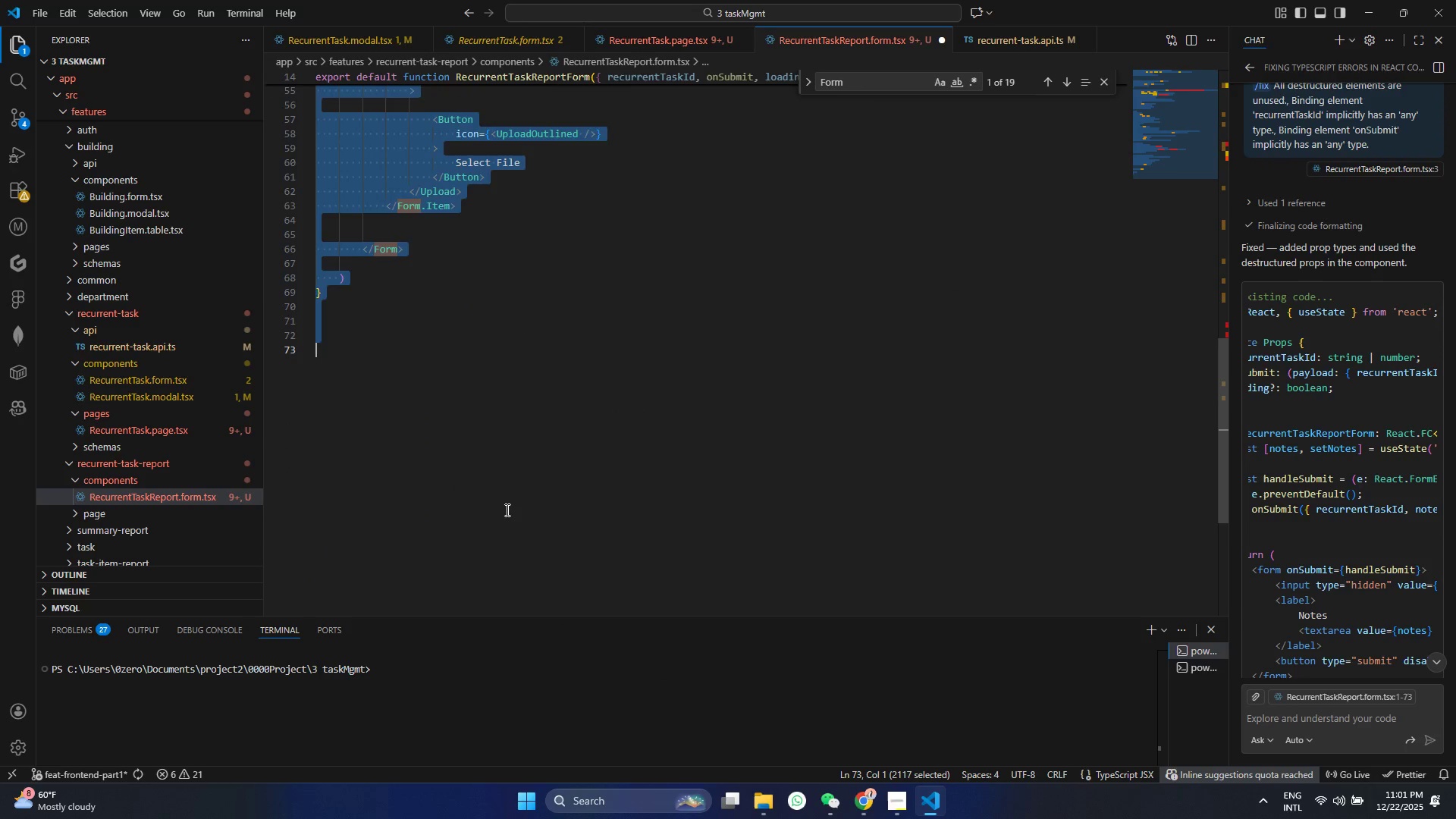 
left_click([514, 483])
 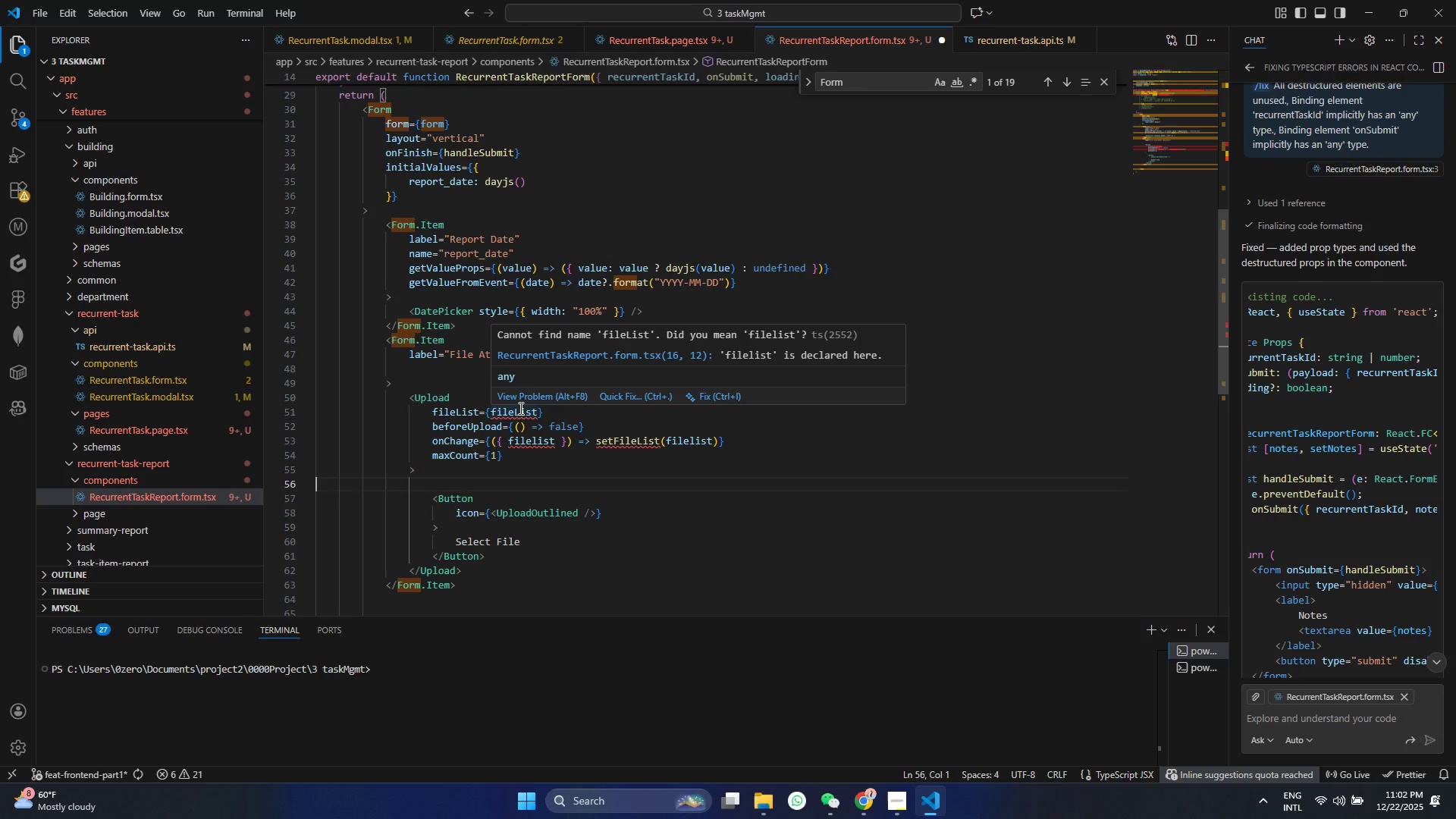 
scroll: coordinate [506, 510], scroll_direction: up, amount: 10.0
 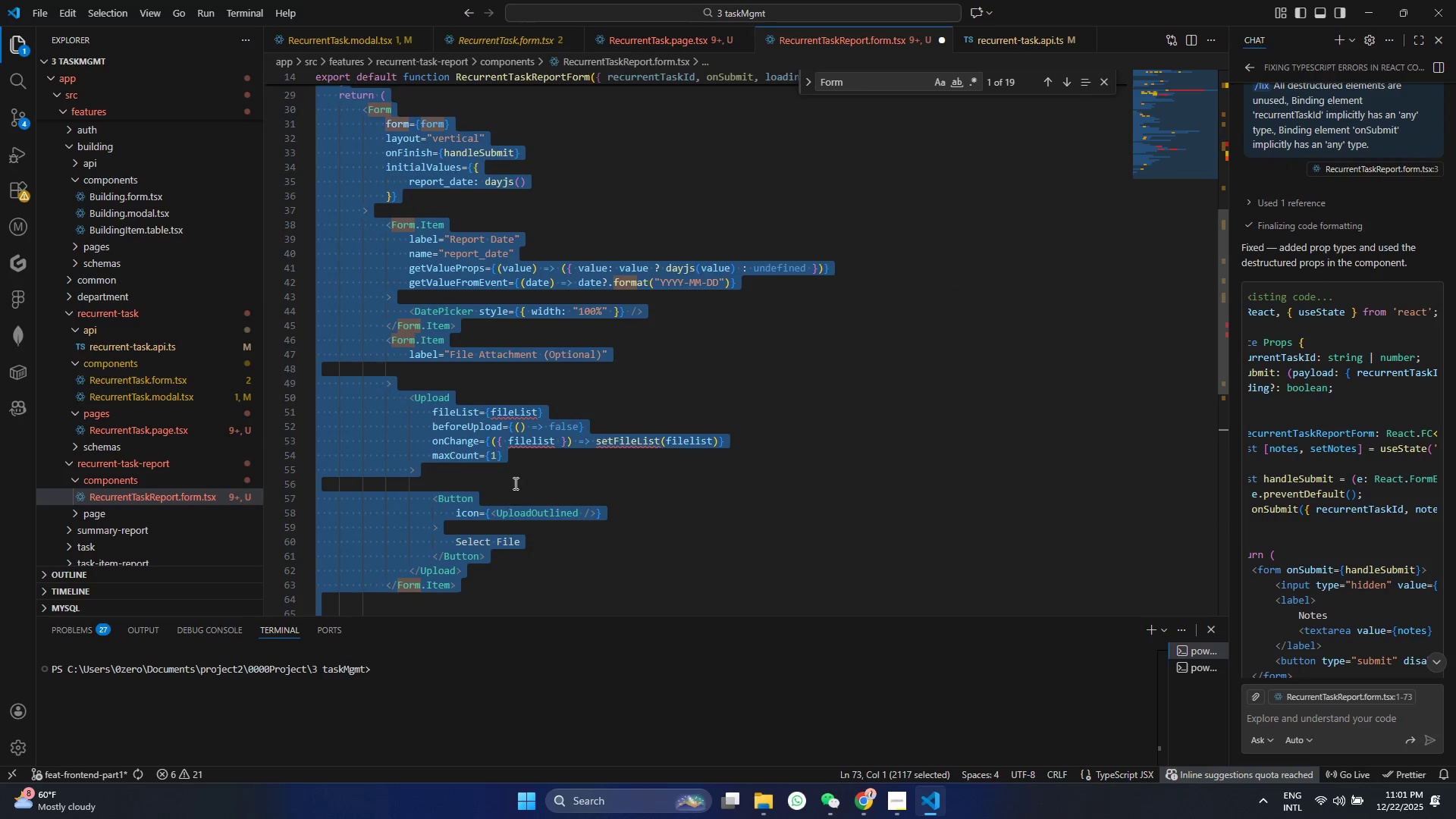 
wait(6.28)
 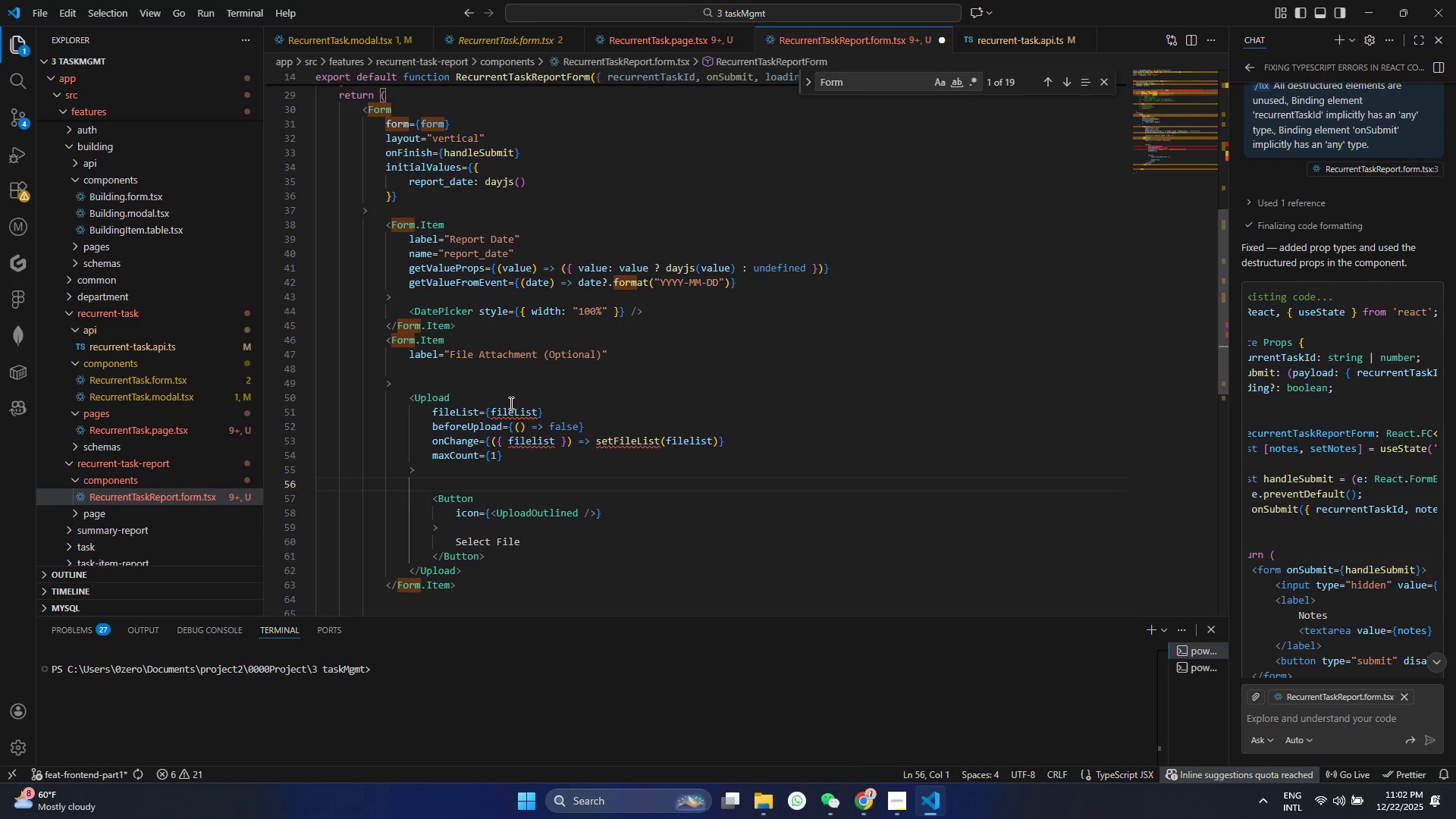 
double_click([521, 409])
 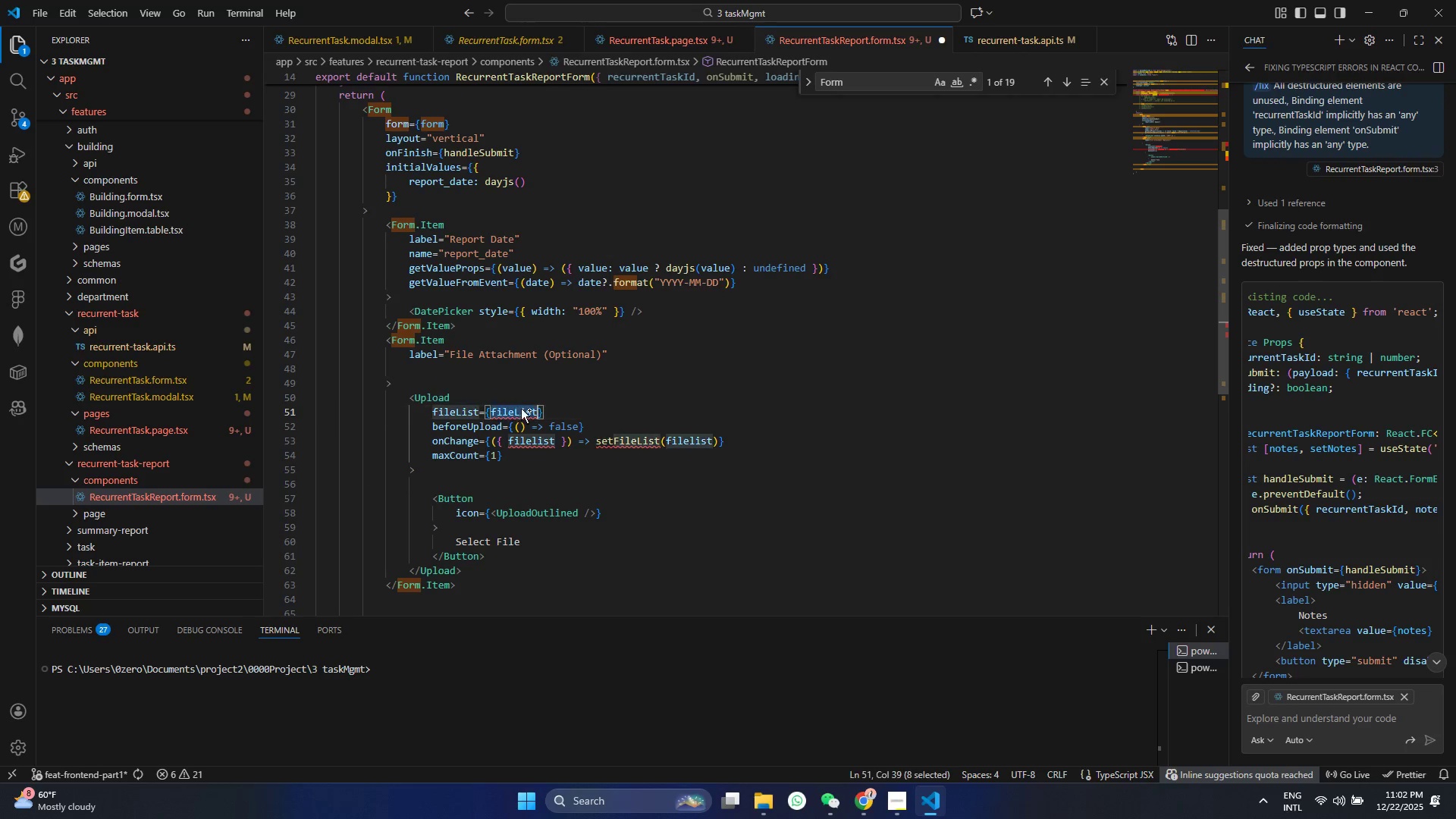 
key(Control+C)
 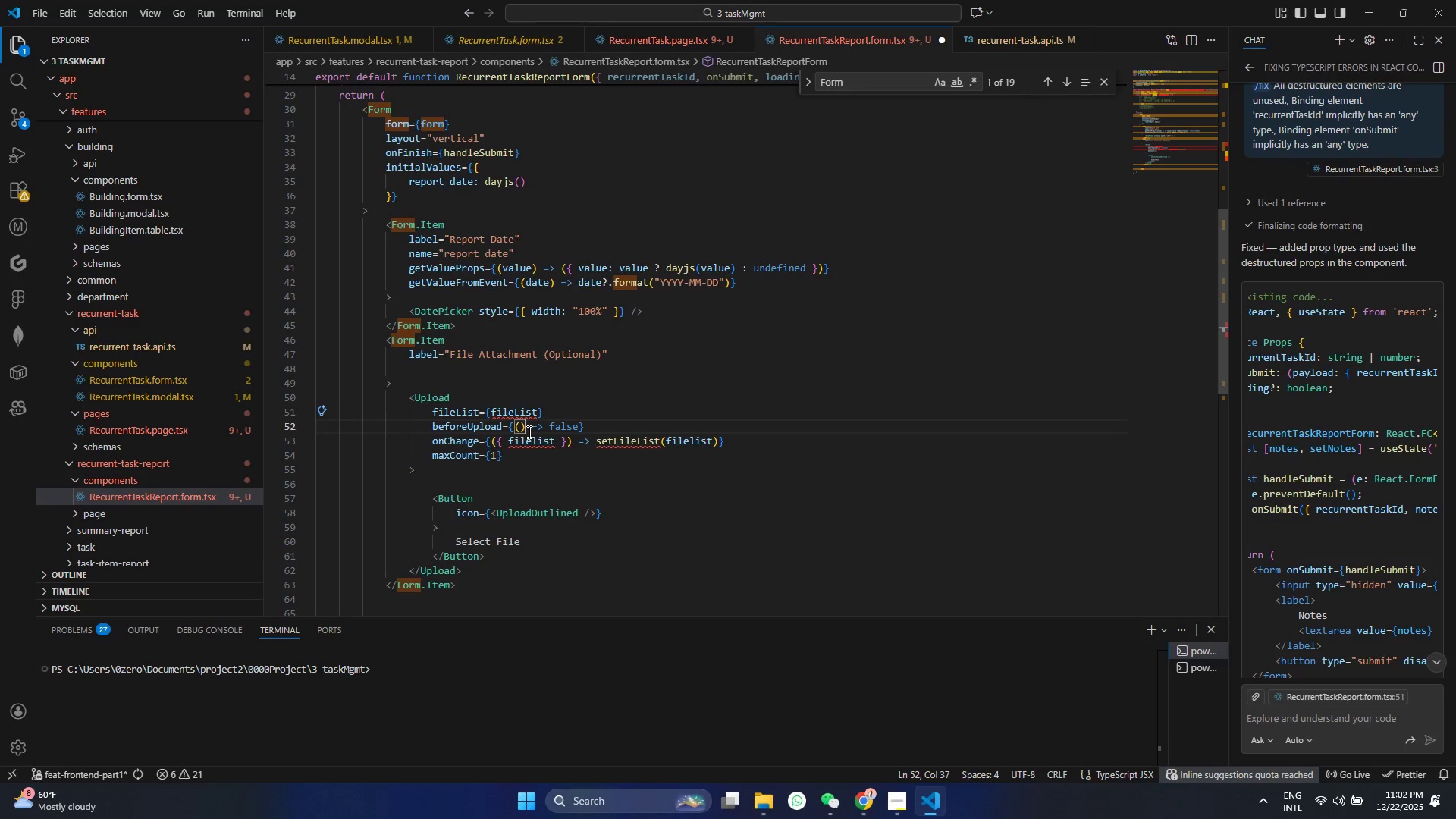 
double_click([528, 431])
 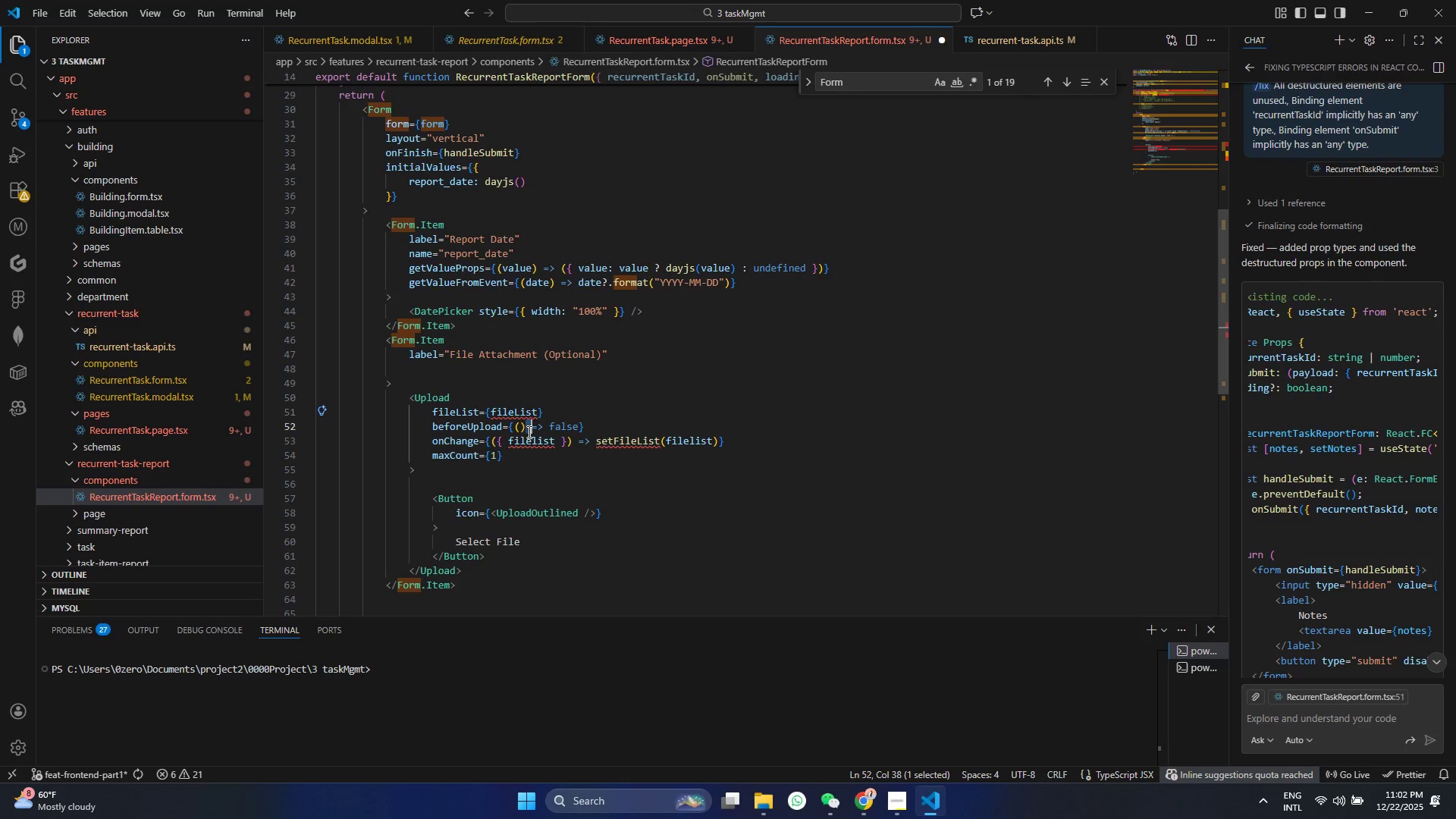 
hold_key(key=ControlLeft, duration=0.31)
 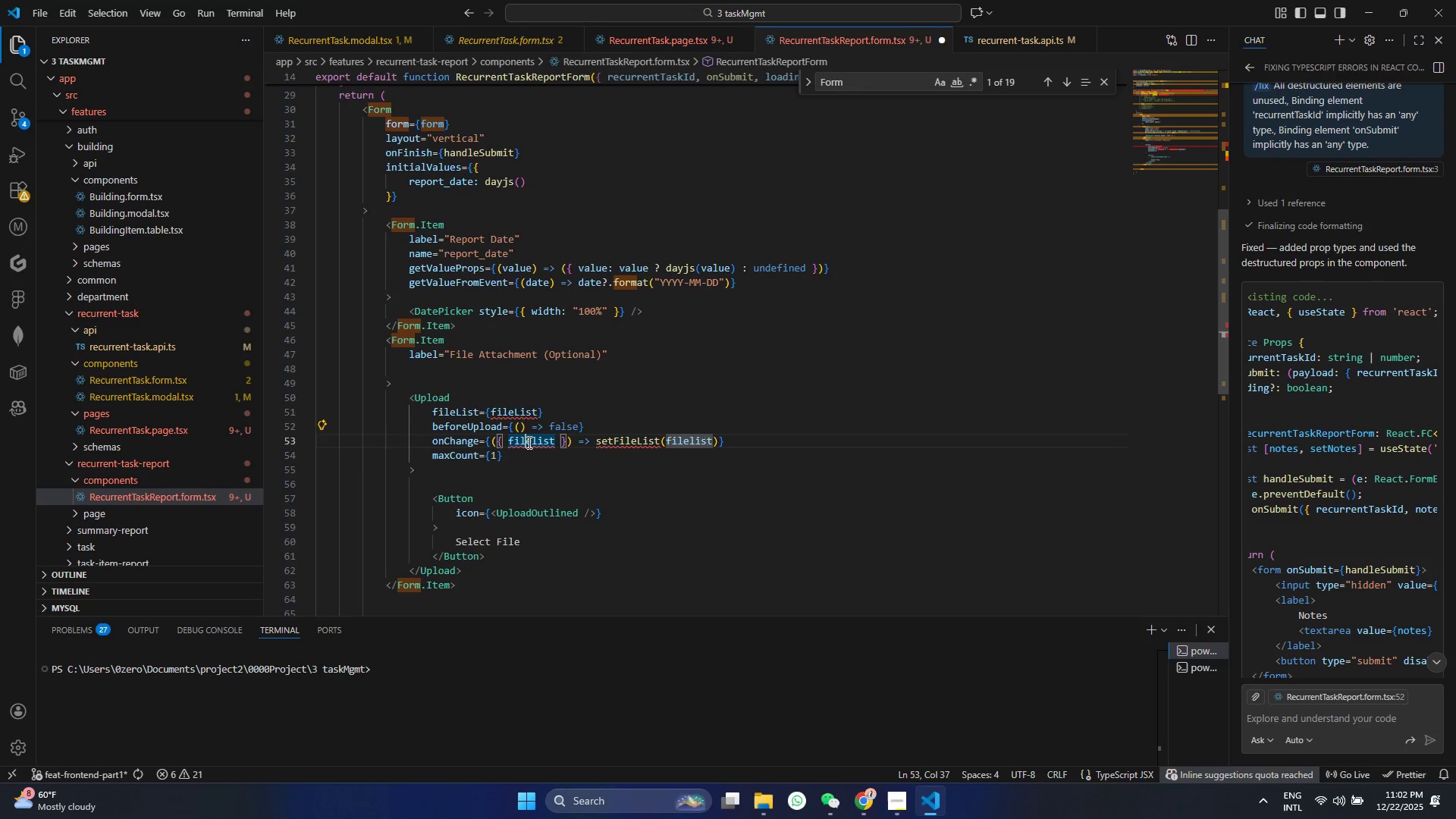 
double_click([528, 442])
 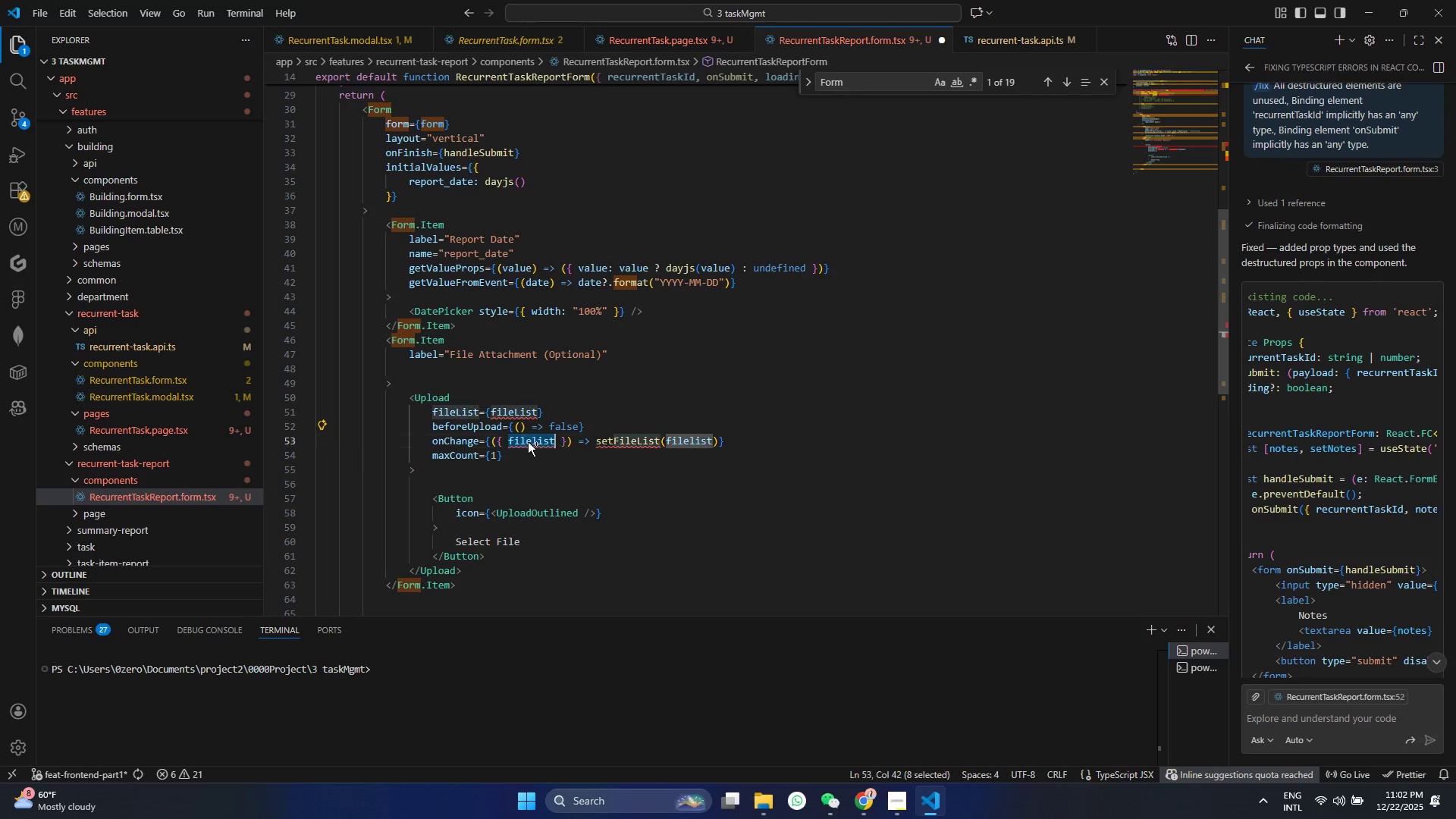 
key(Control+ControlLeft)
 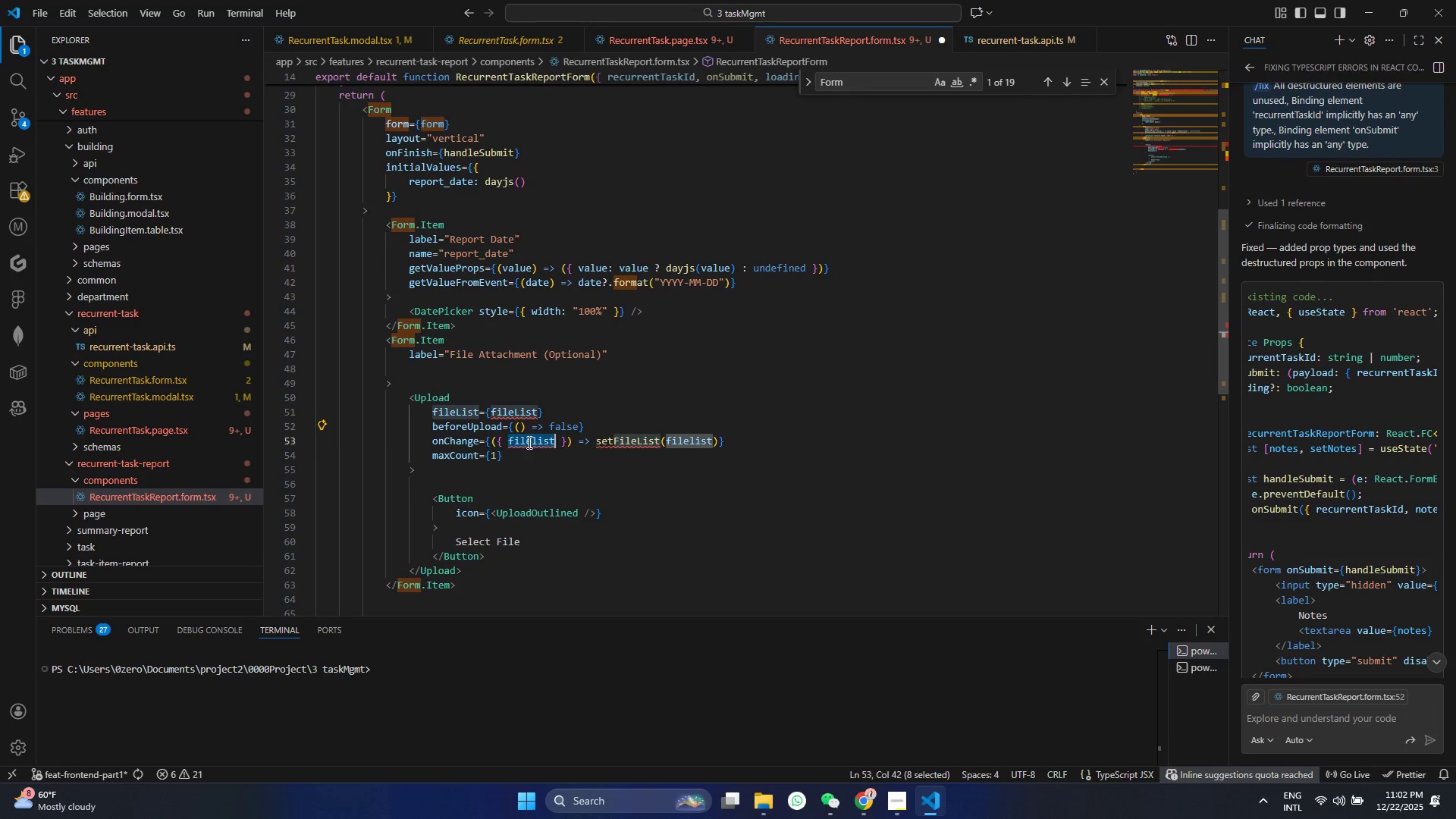 
key(Control+V)
 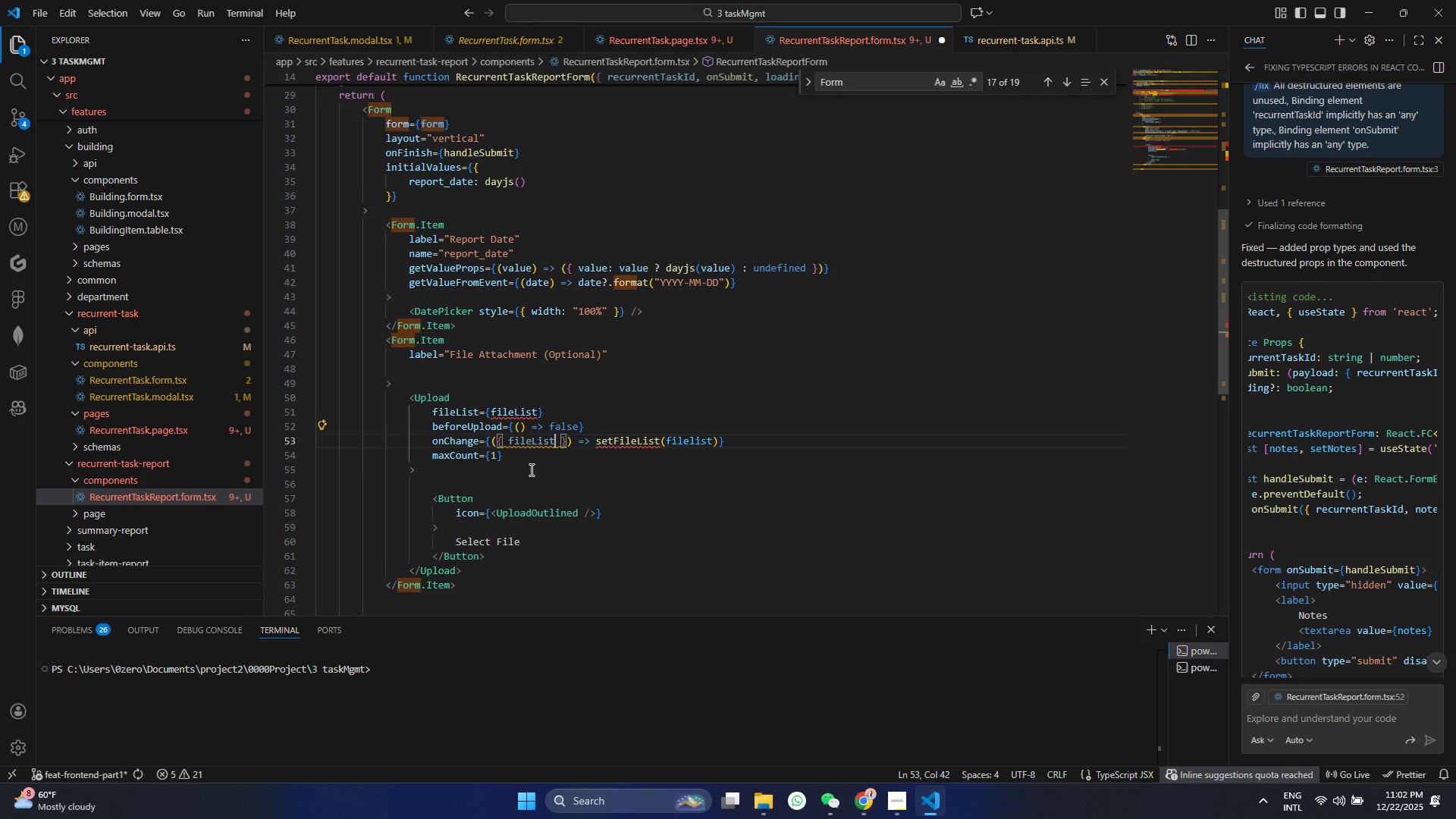 
scroll: coordinate [530, 470], scroll_direction: up, amount: 13.0
 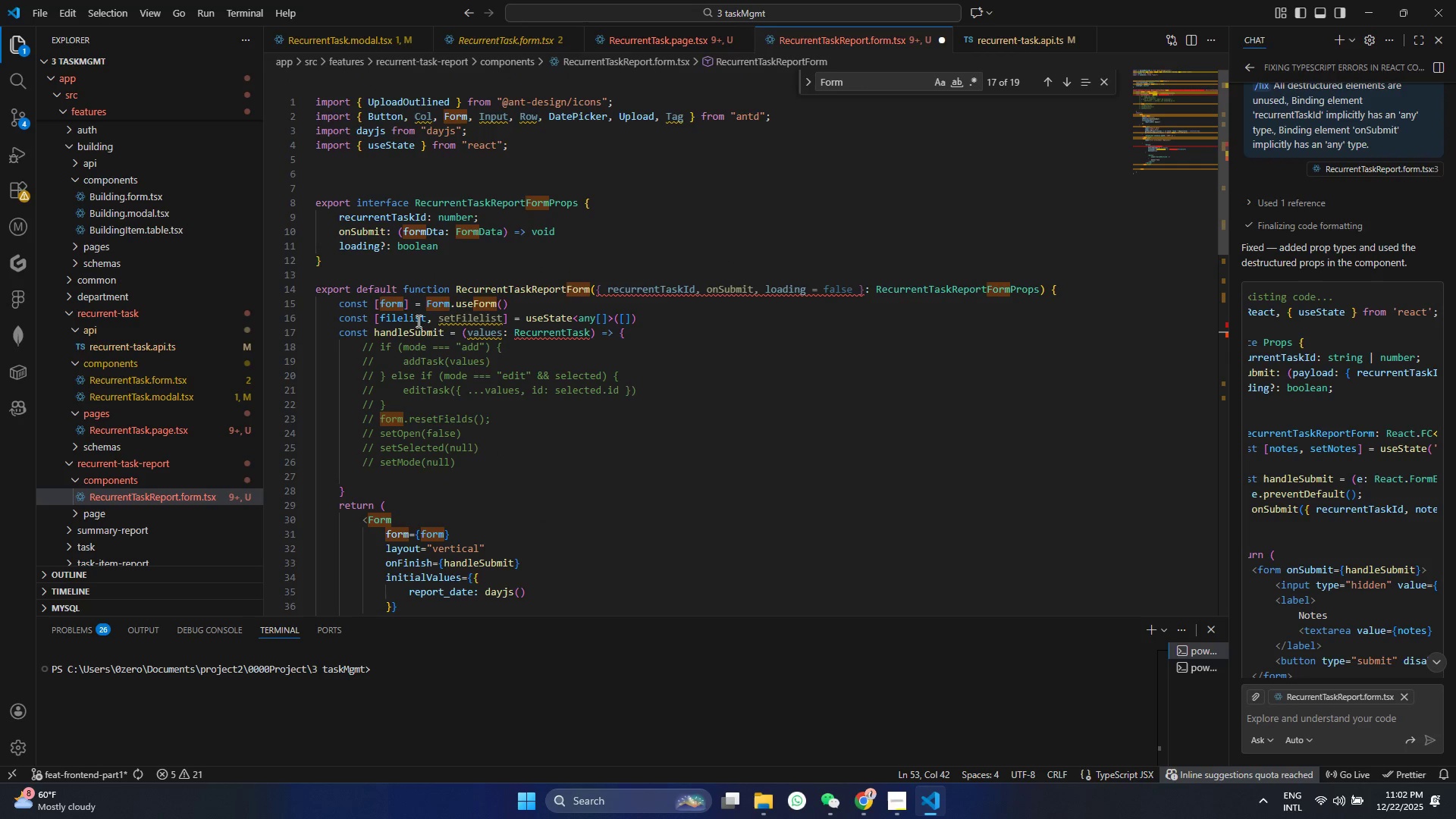 
double_click([406, 318])
 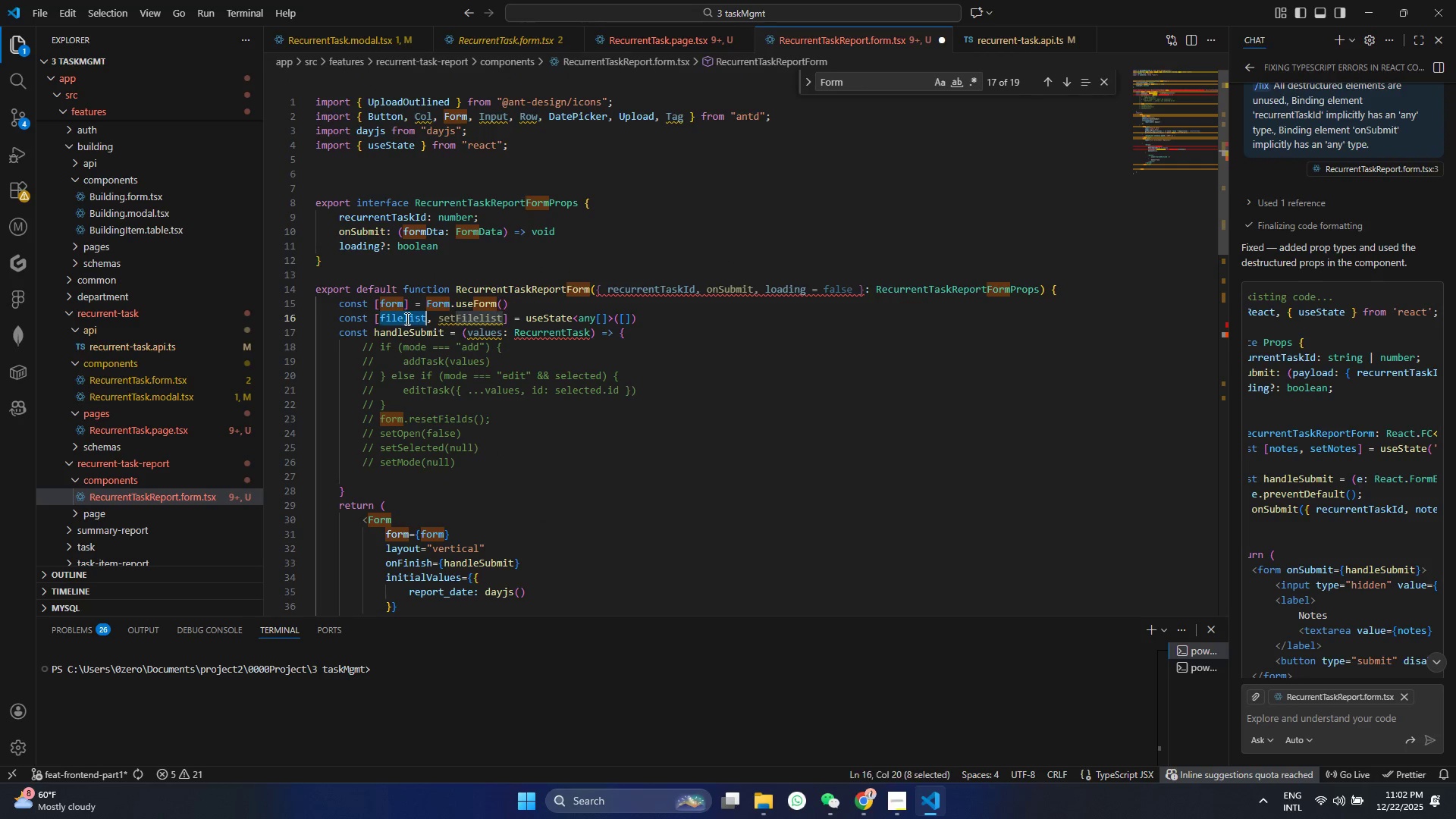 
key(Control+V)
 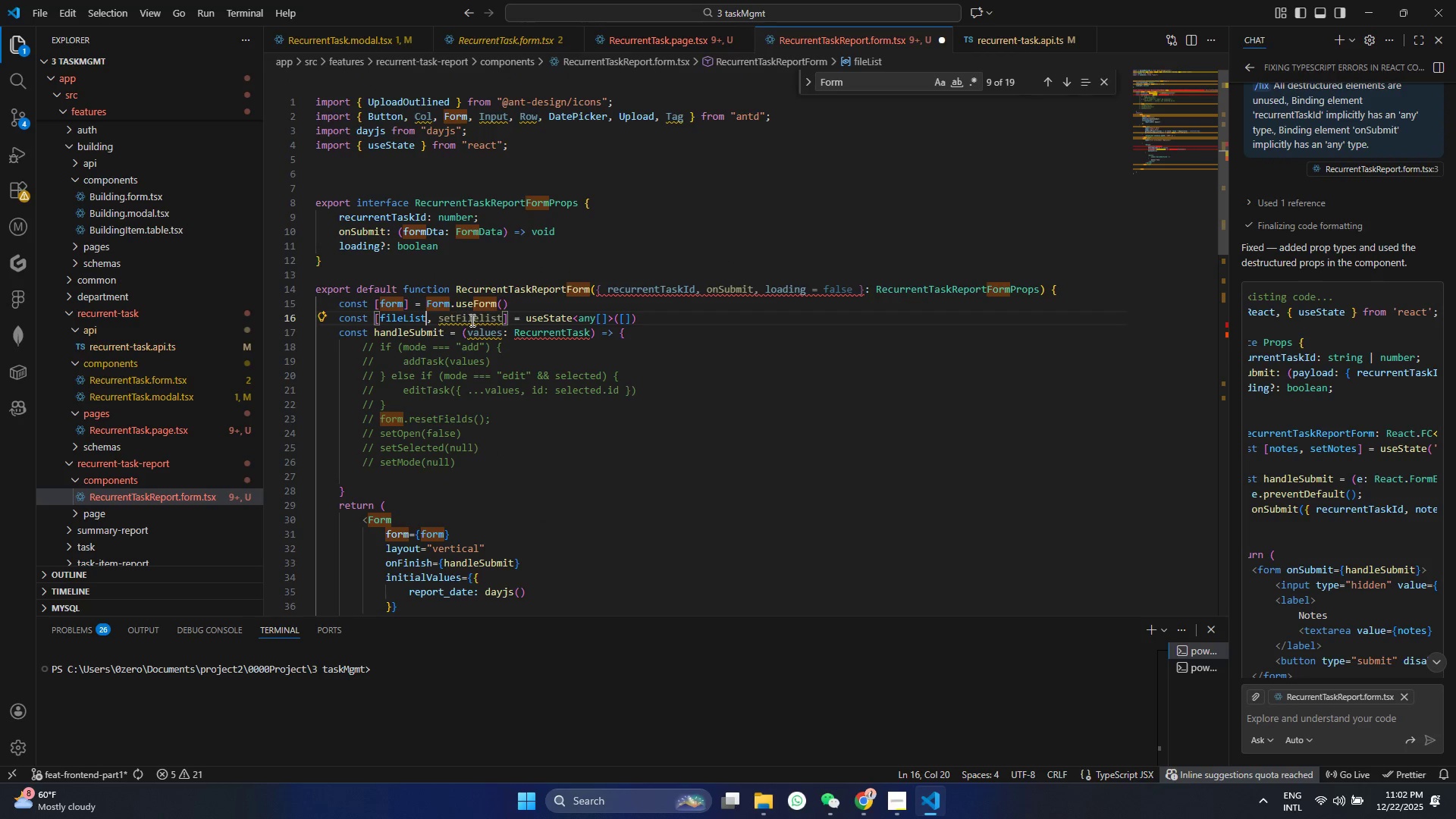 
left_click([471, 320])
 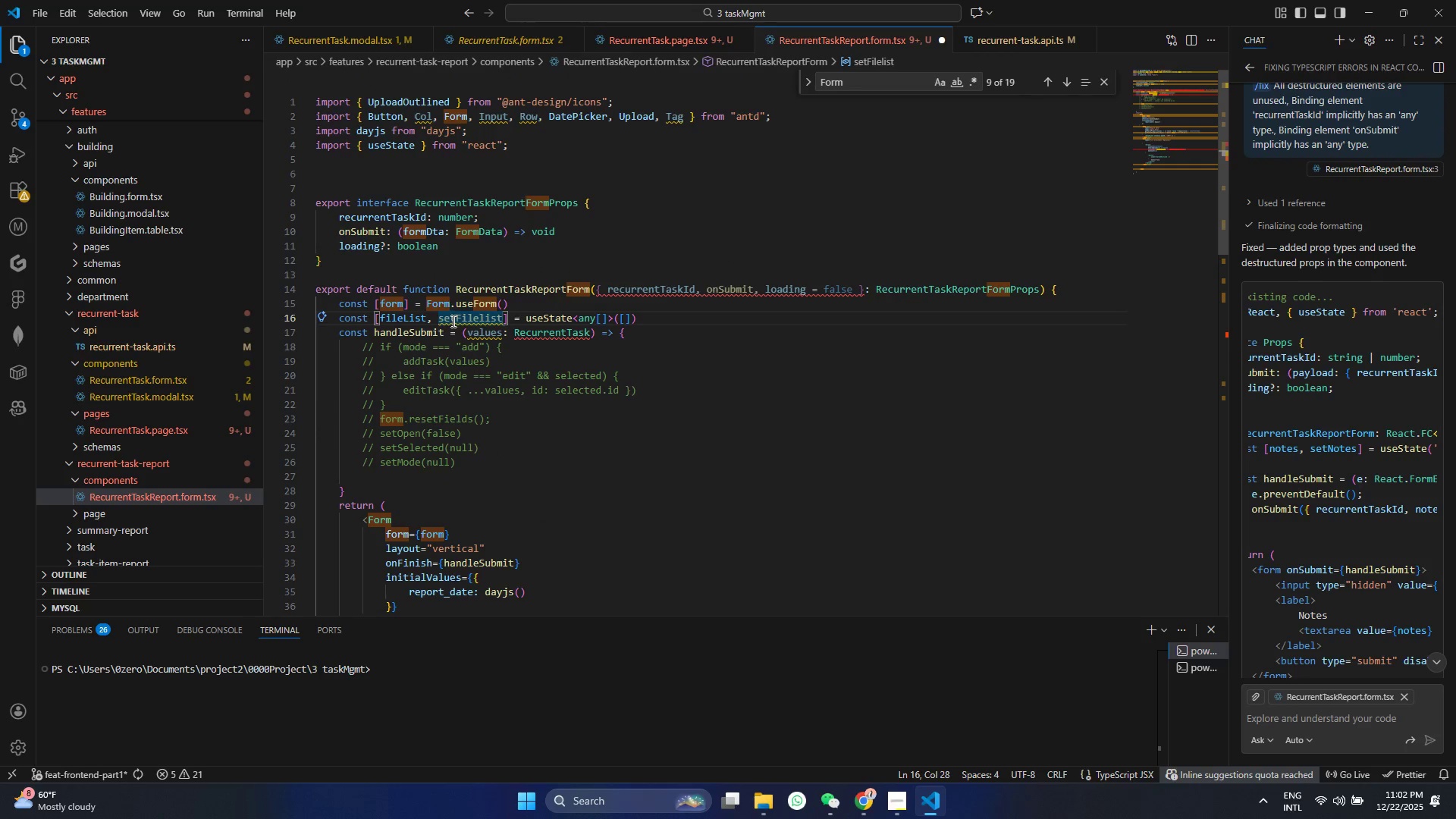 
left_click_drag(start_coordinate=[455, 319], to_coordinate=[500, 319])
 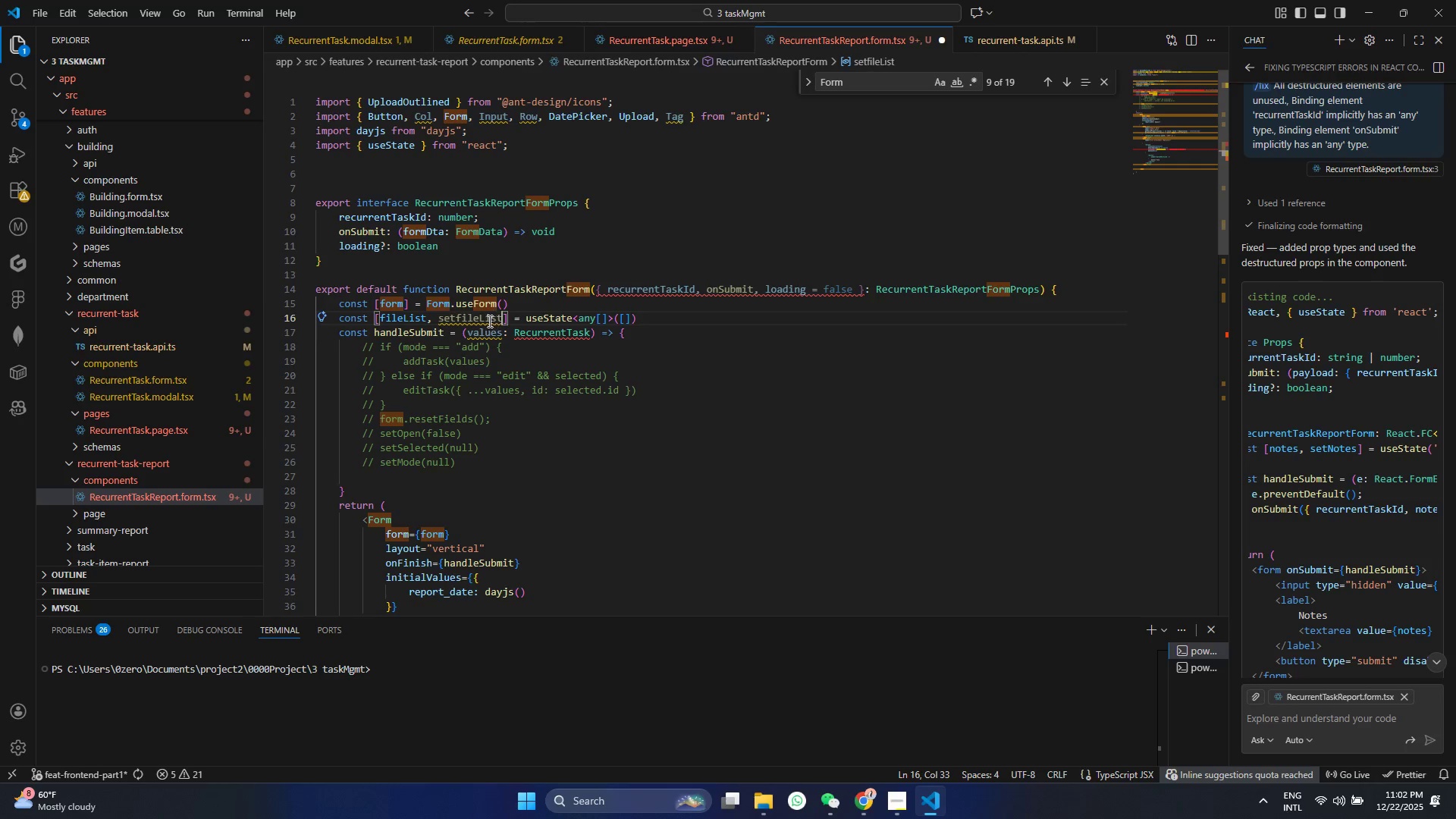 
key(Control+ControlLeft)
 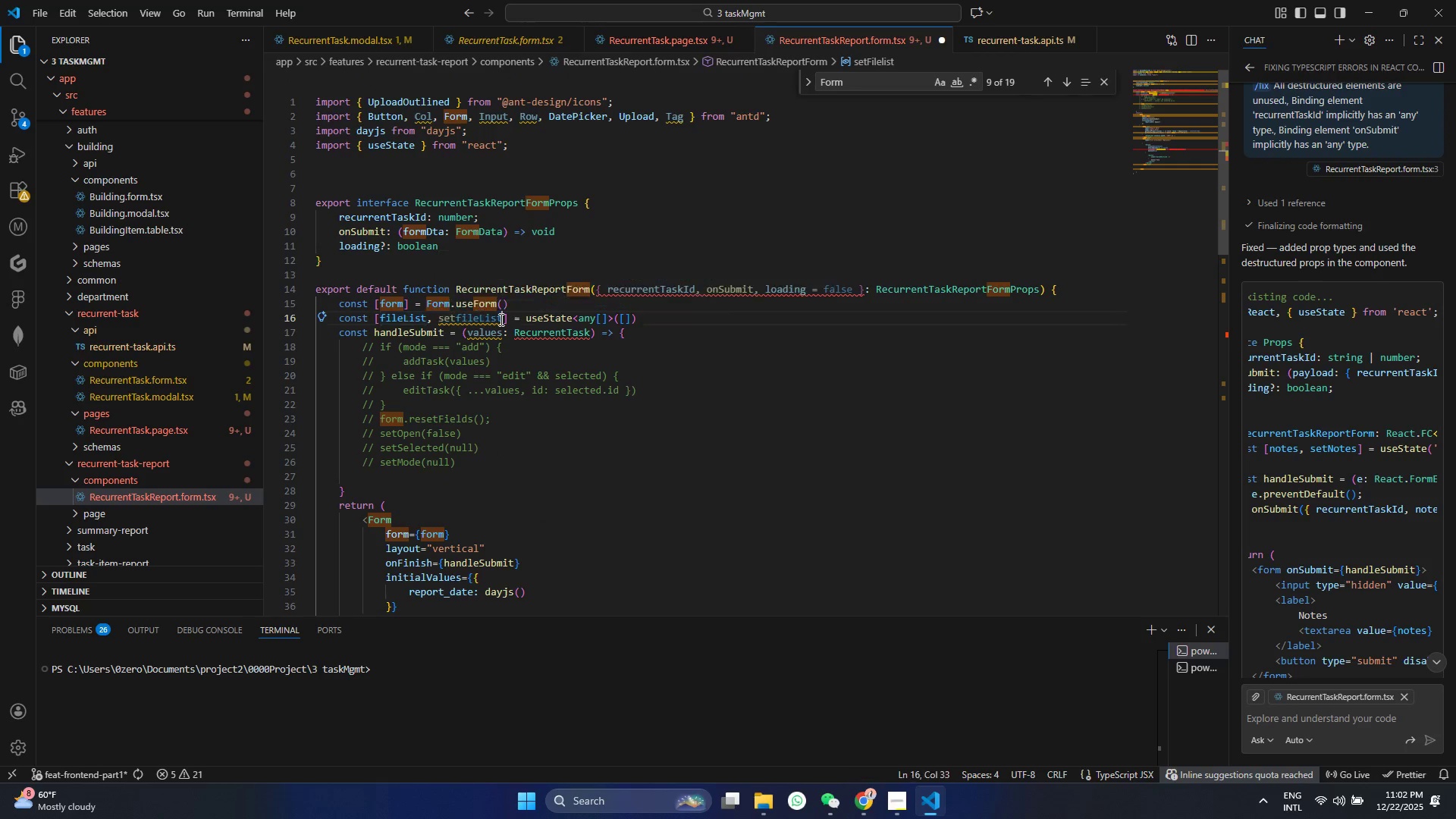 
key(Control+V)
 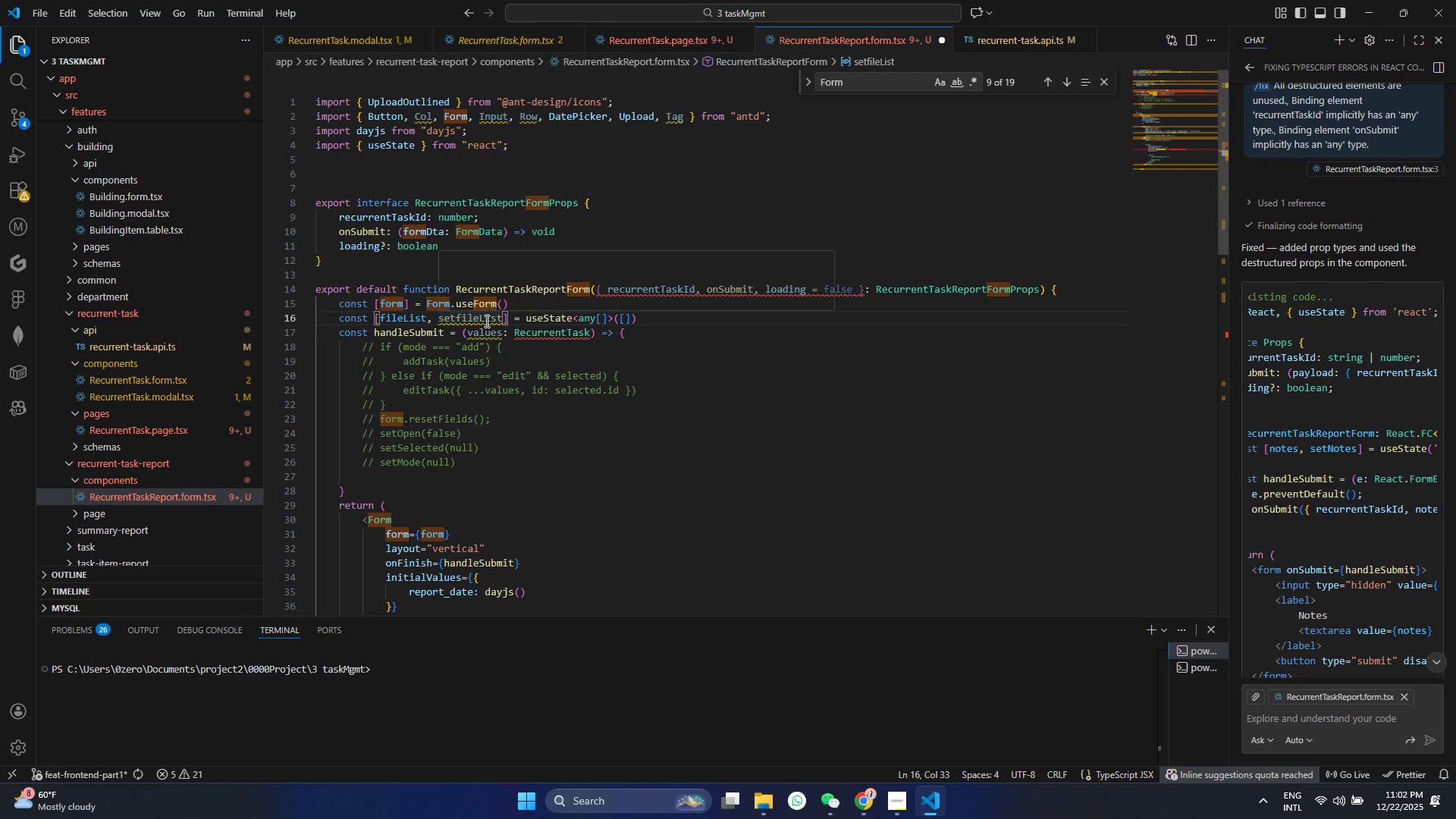 
key(Control+S)
 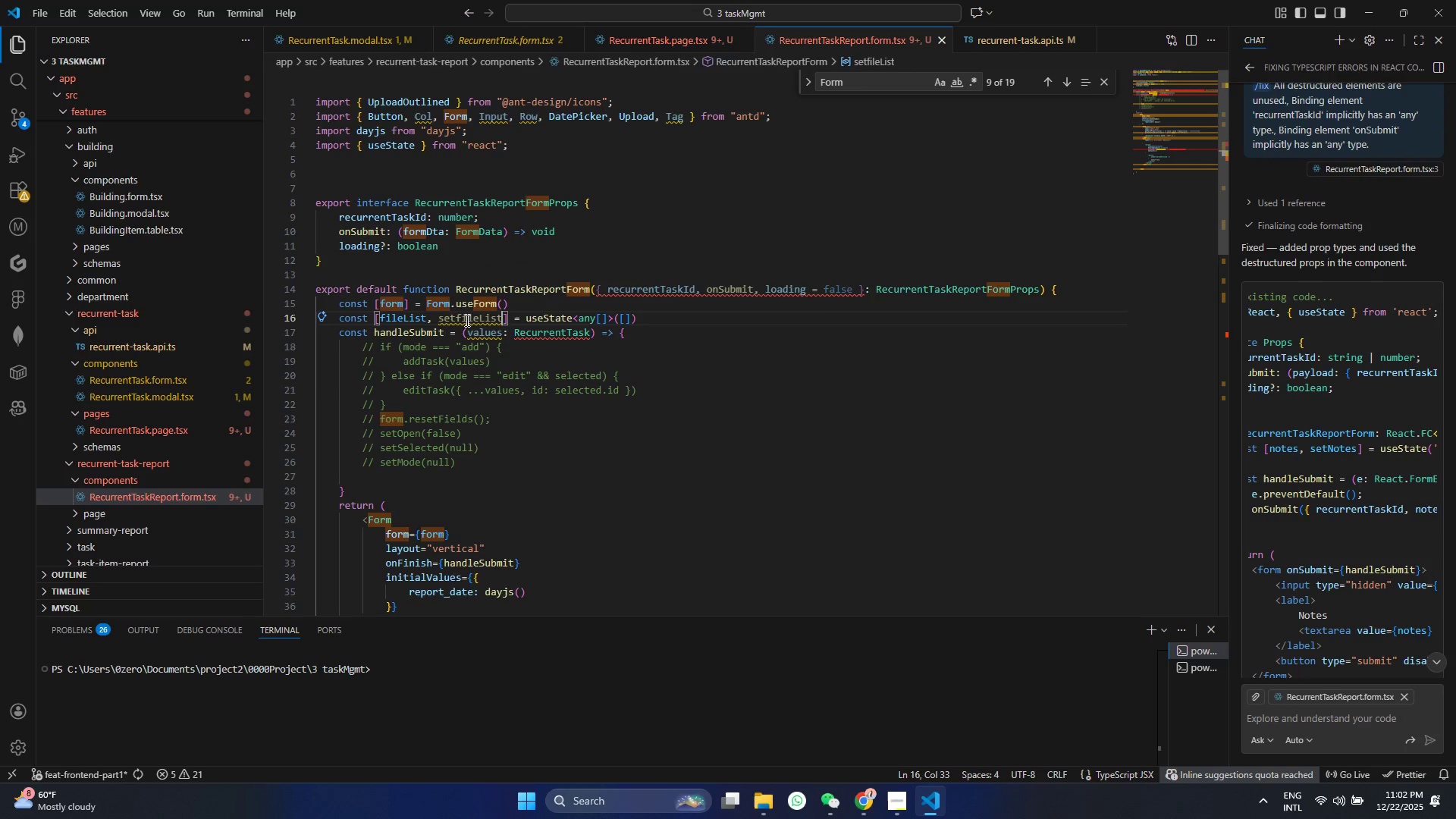 
left_click([462, 318])
 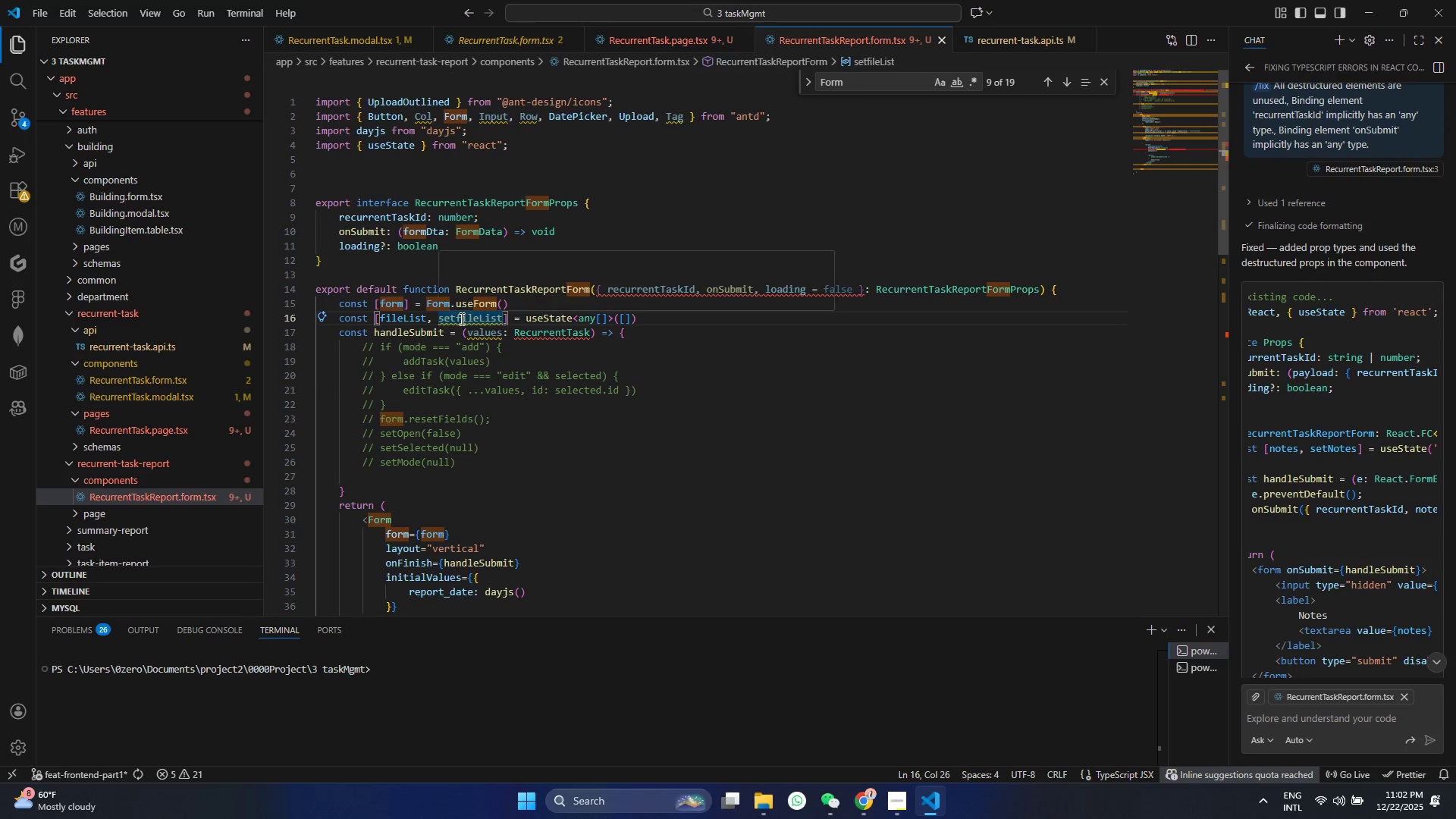 
key(Backspace)
 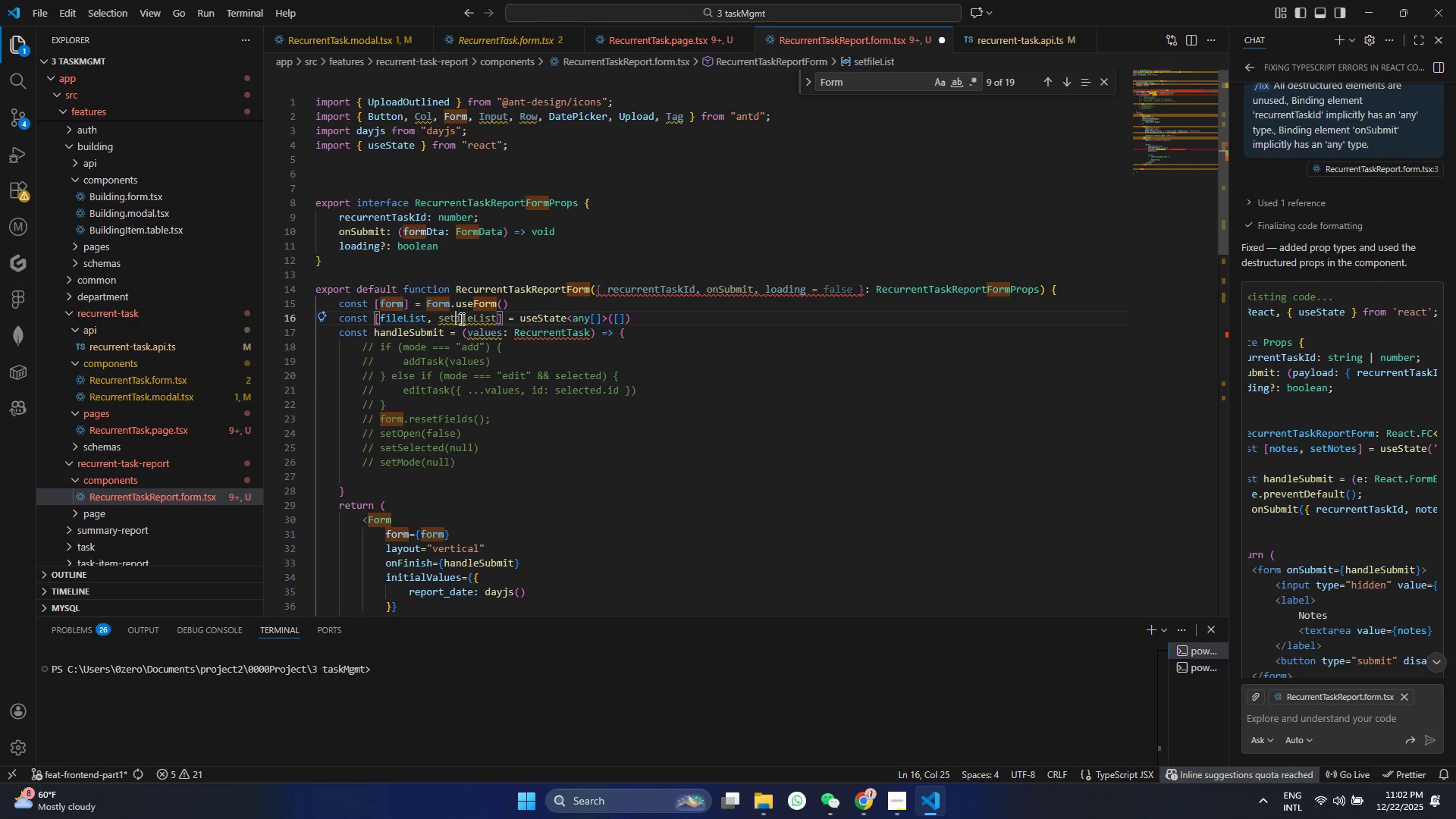 
key(Shift+ShiftRight)
 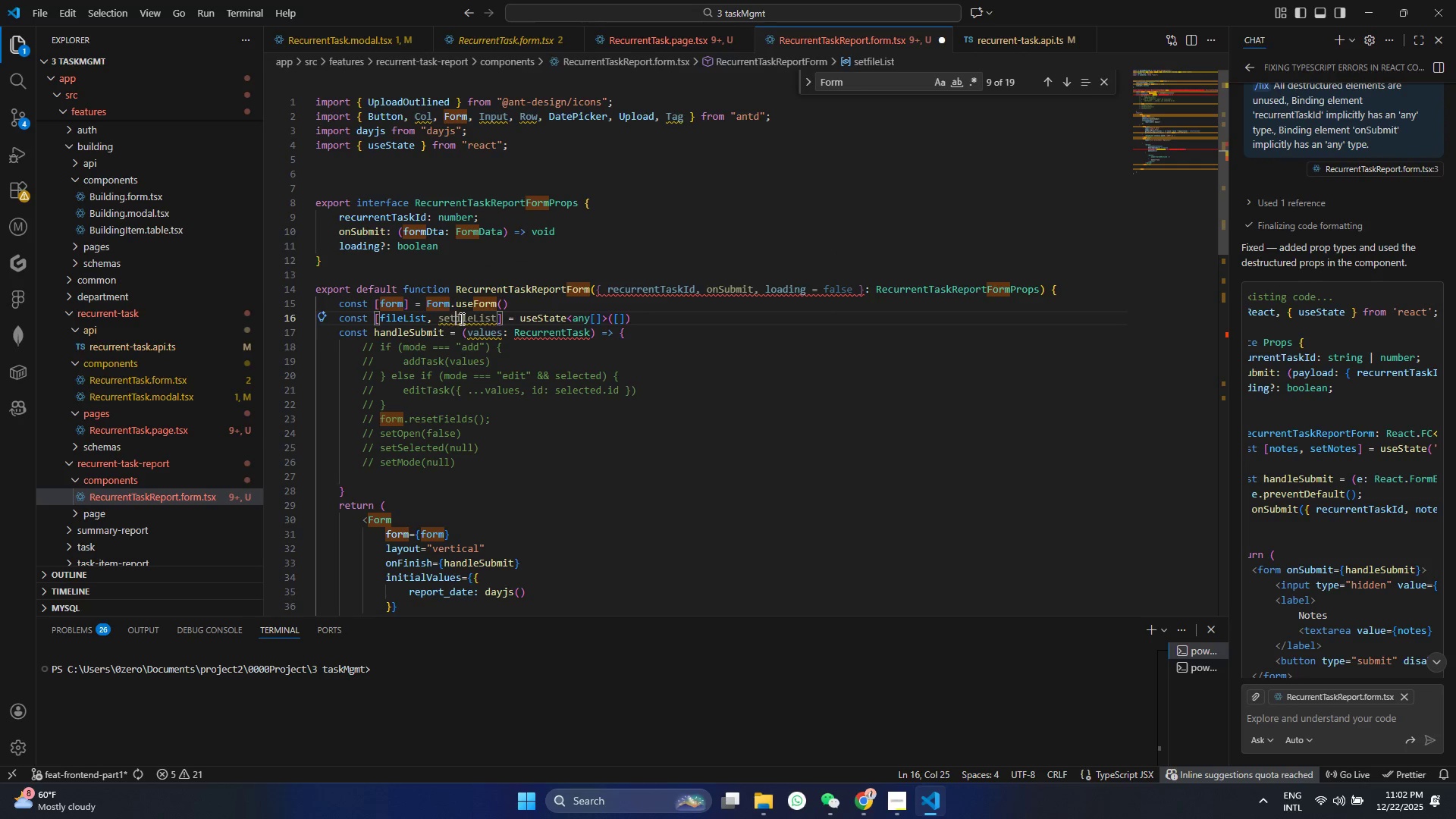 
key(Shift+F)
 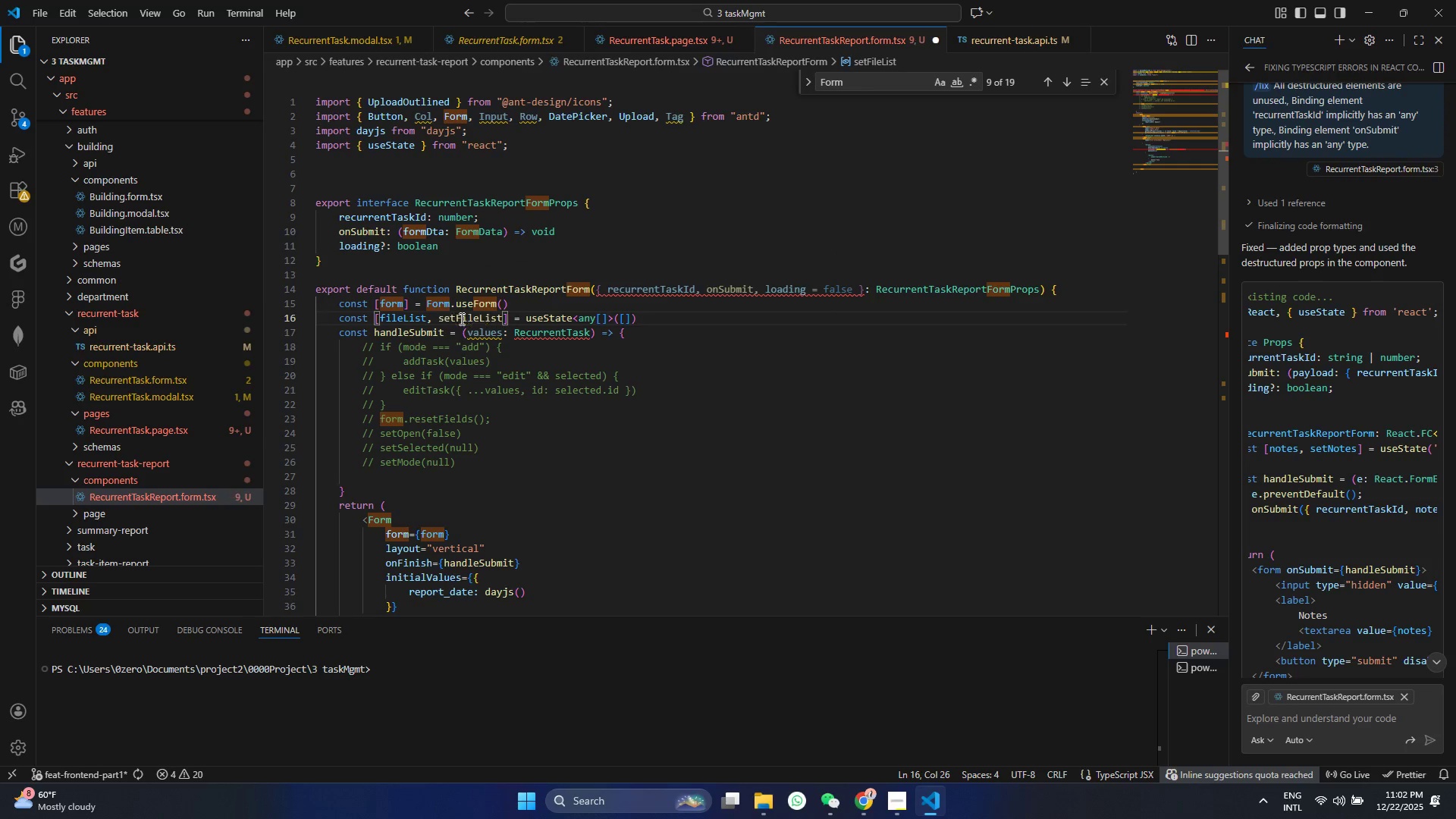 
key(Control+S)
 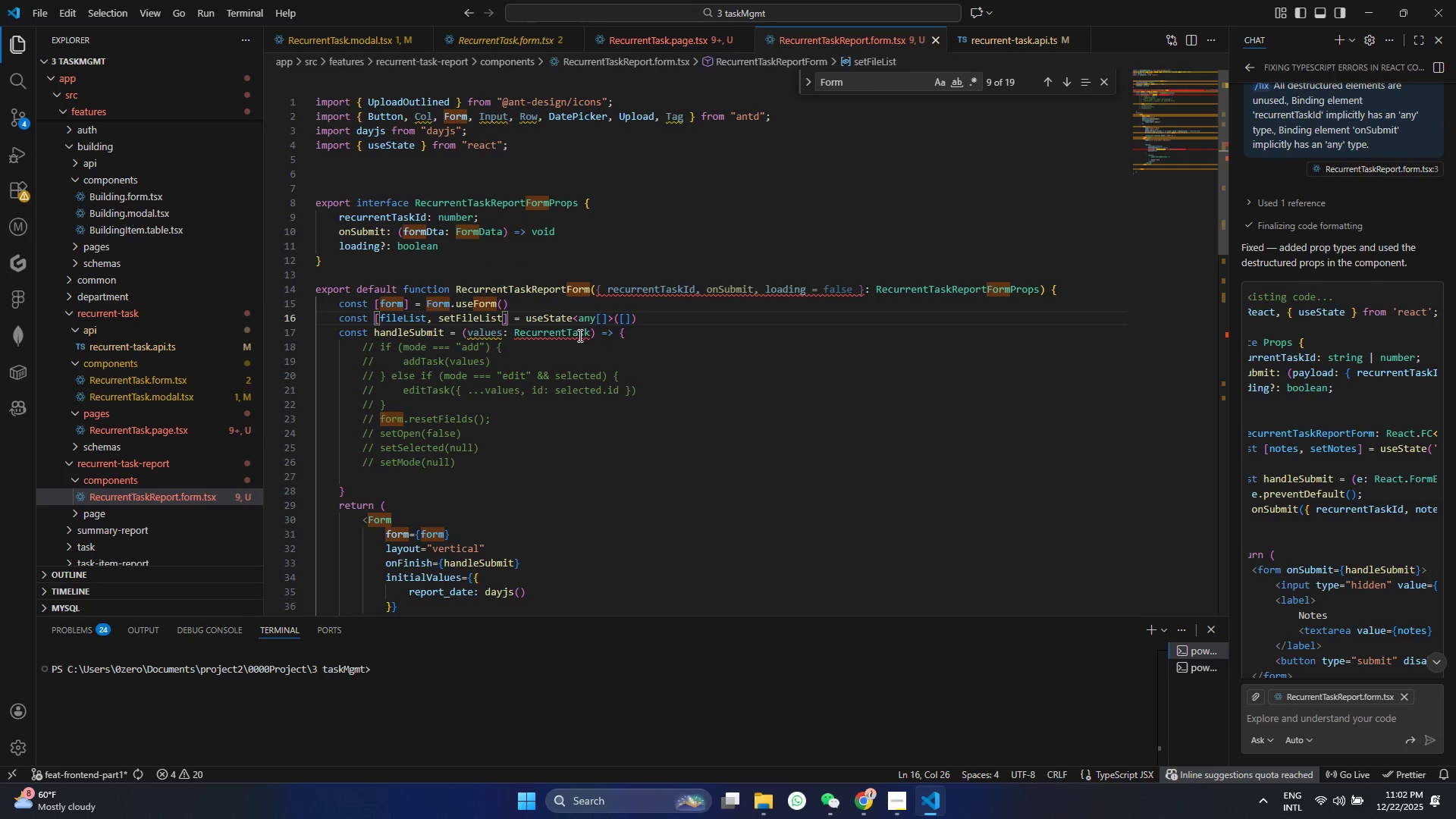 
left_click([560, 336])
 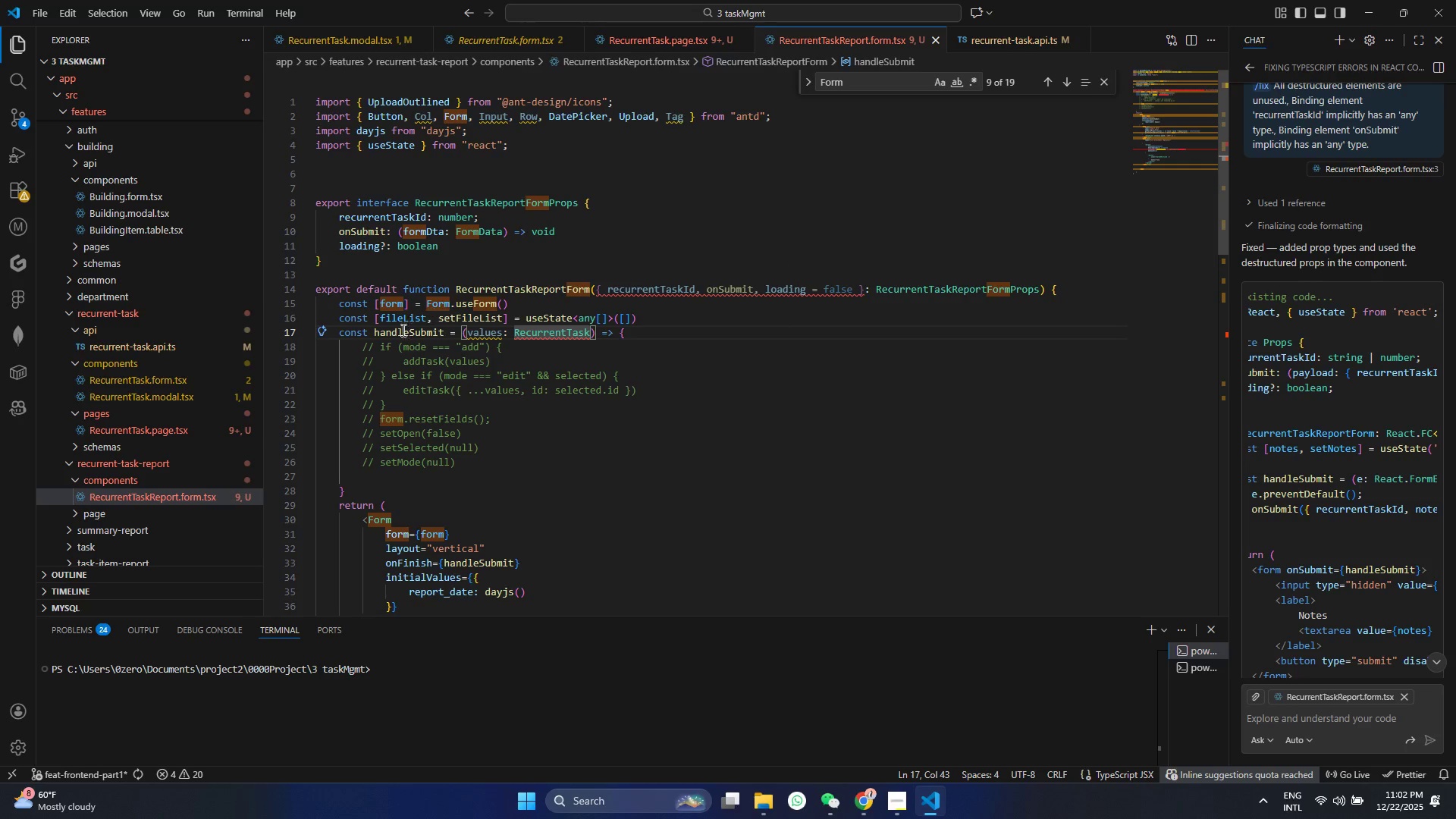 
wait(6.33)
 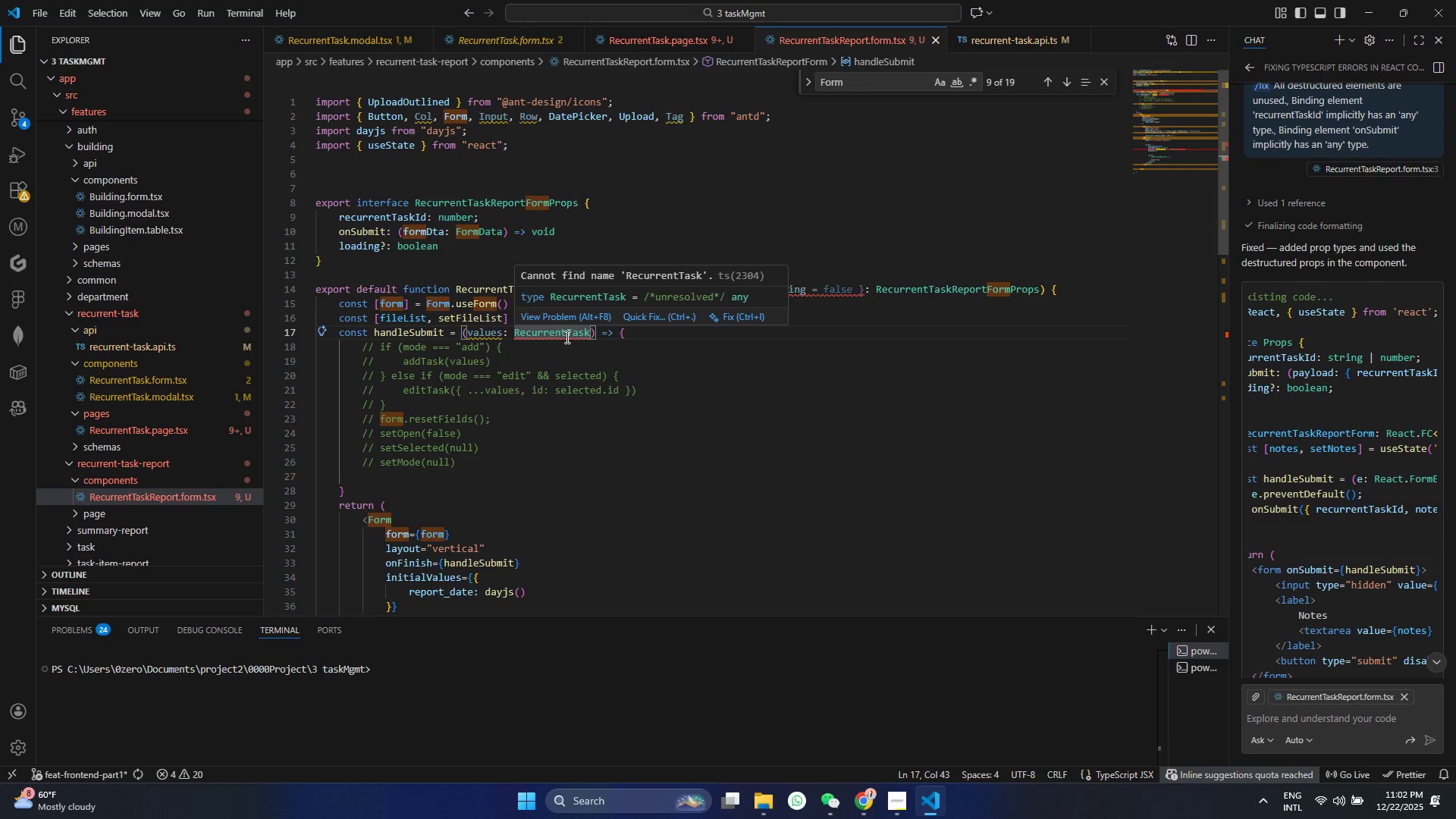 
double_click([518, 330])
 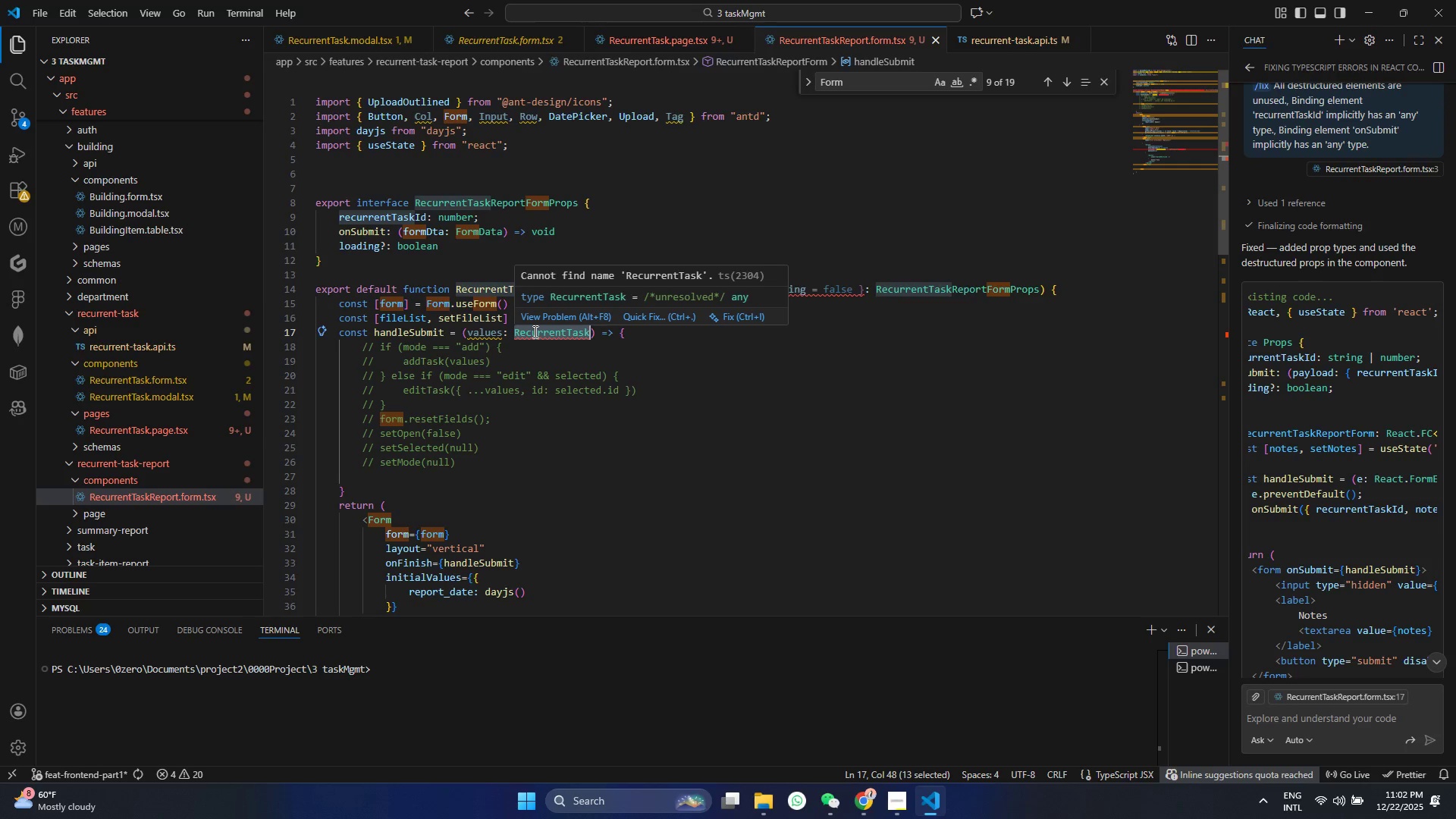 
type(any)
 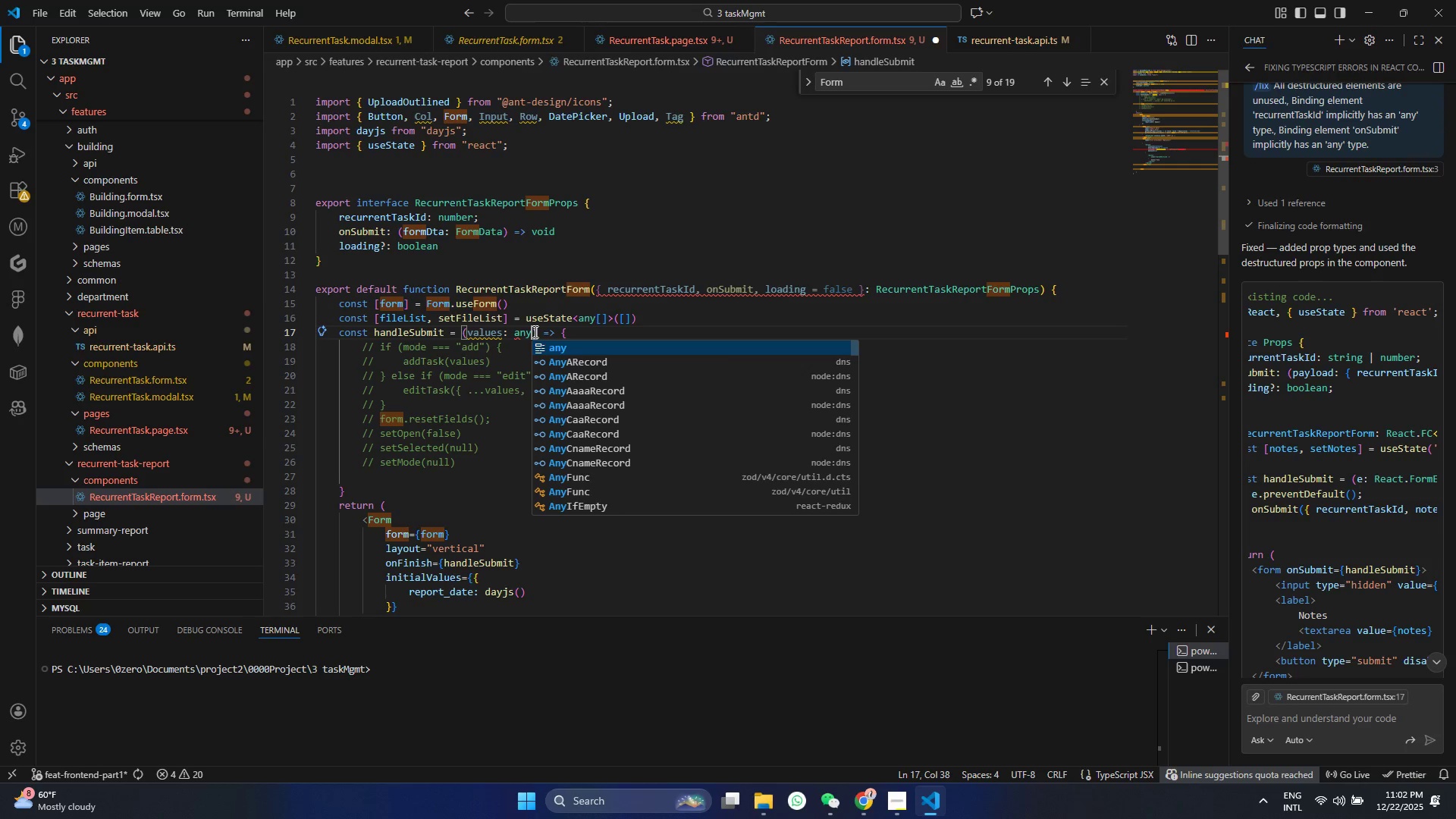 
key(Control+ControlLeft)
 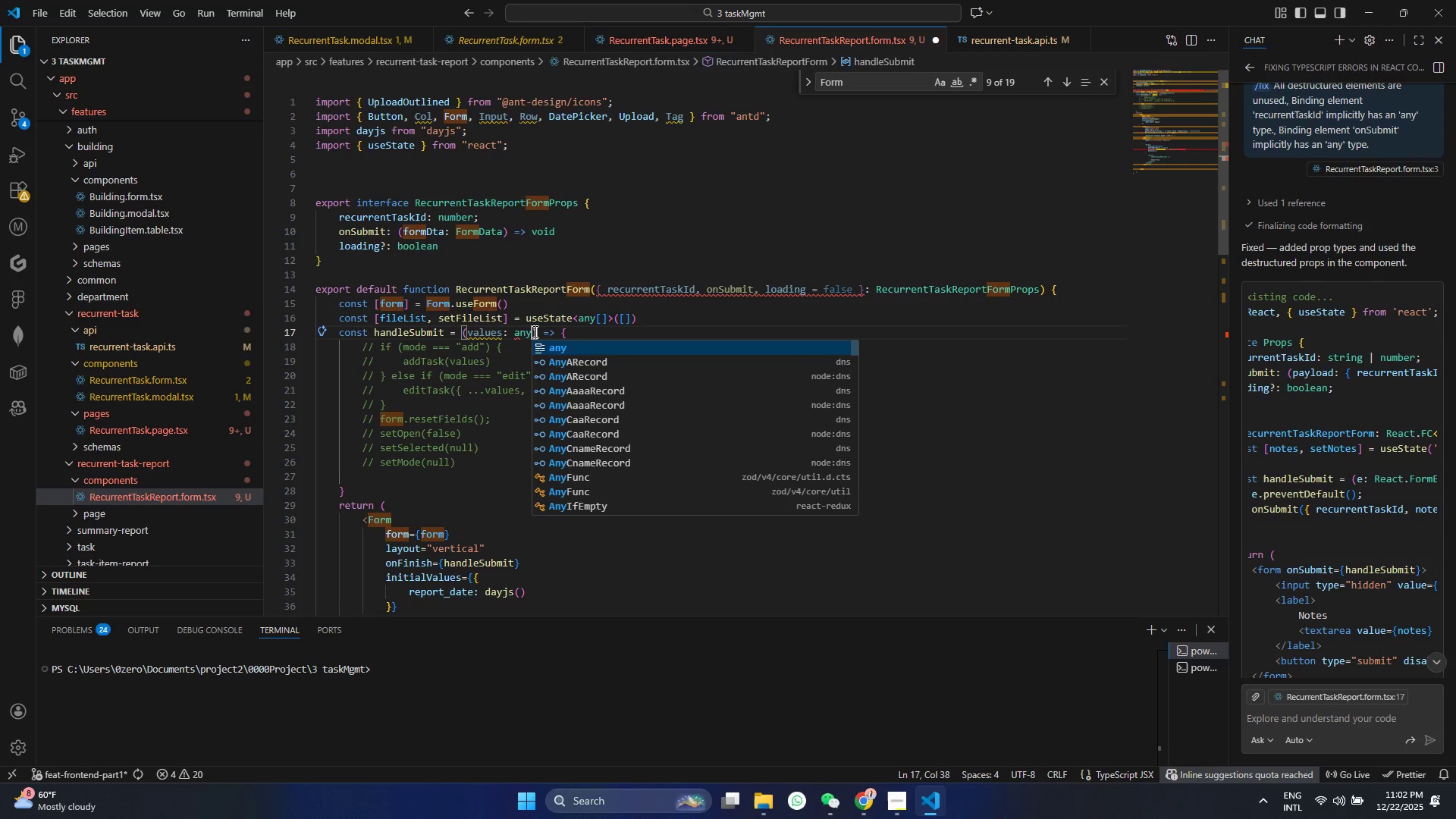 
key(Control+S)
 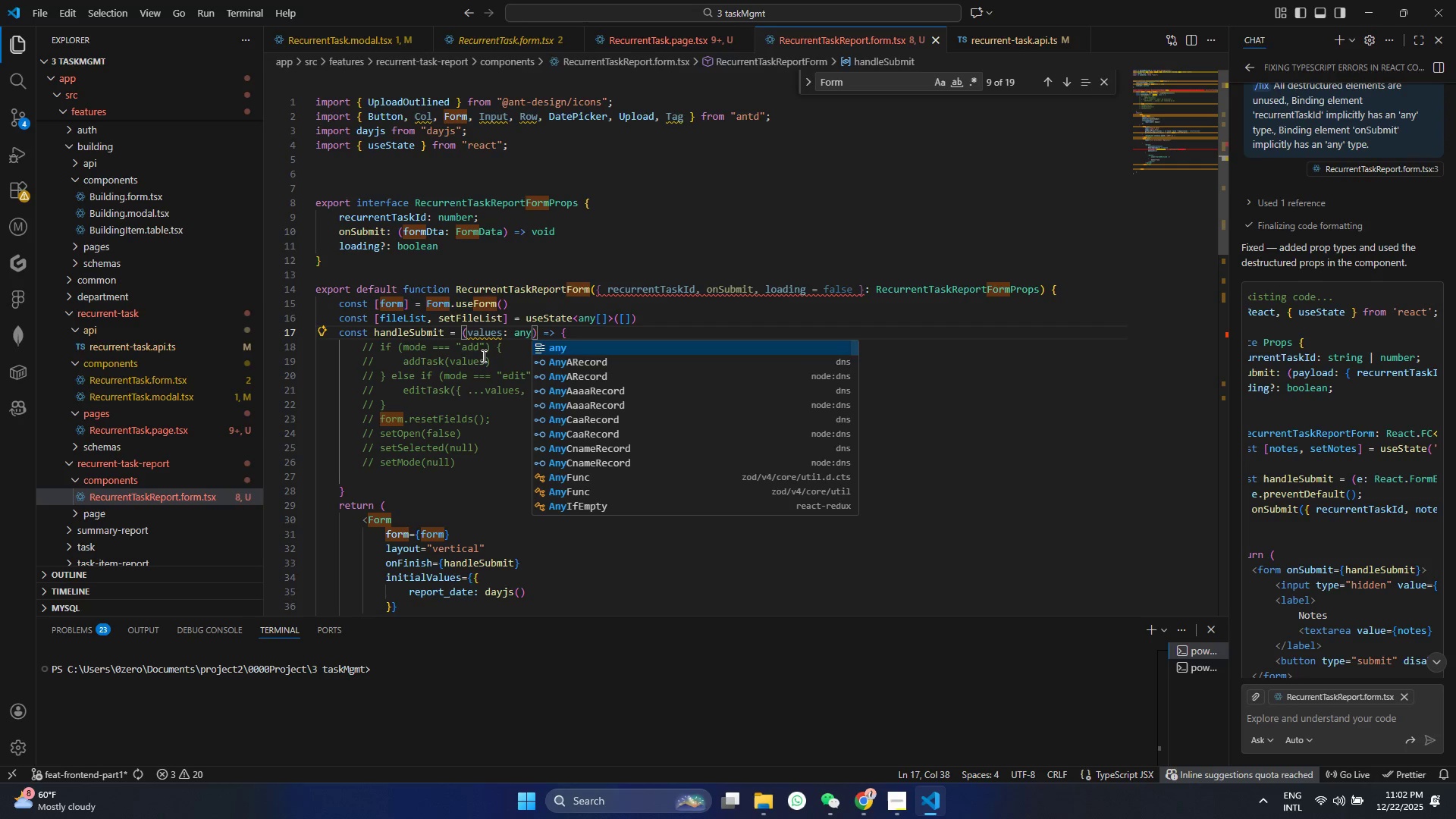 
left_click([486, 357])
 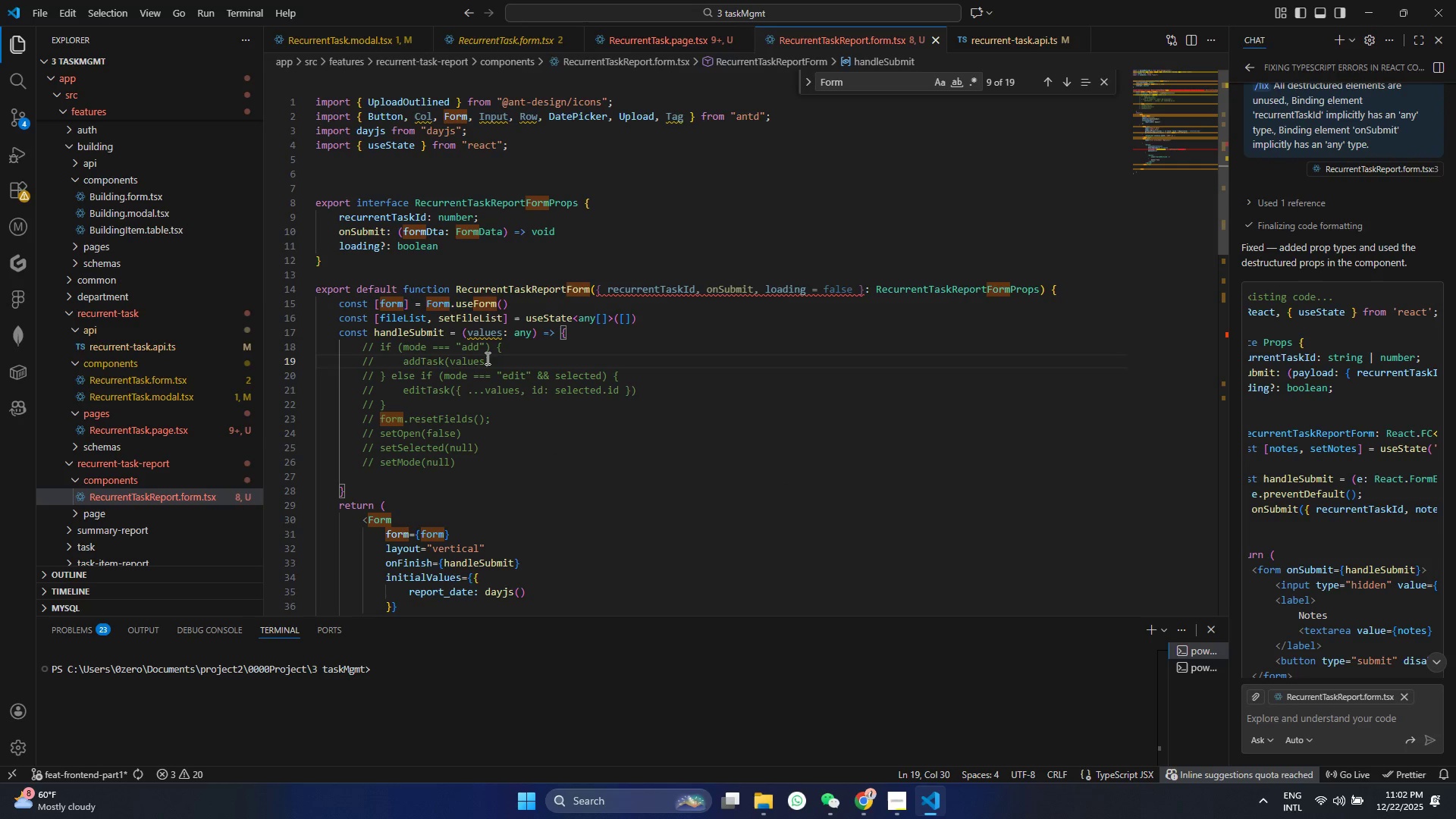 
scroll: coordinate [487, 359], scroll_direction: down, amount: 14.0
 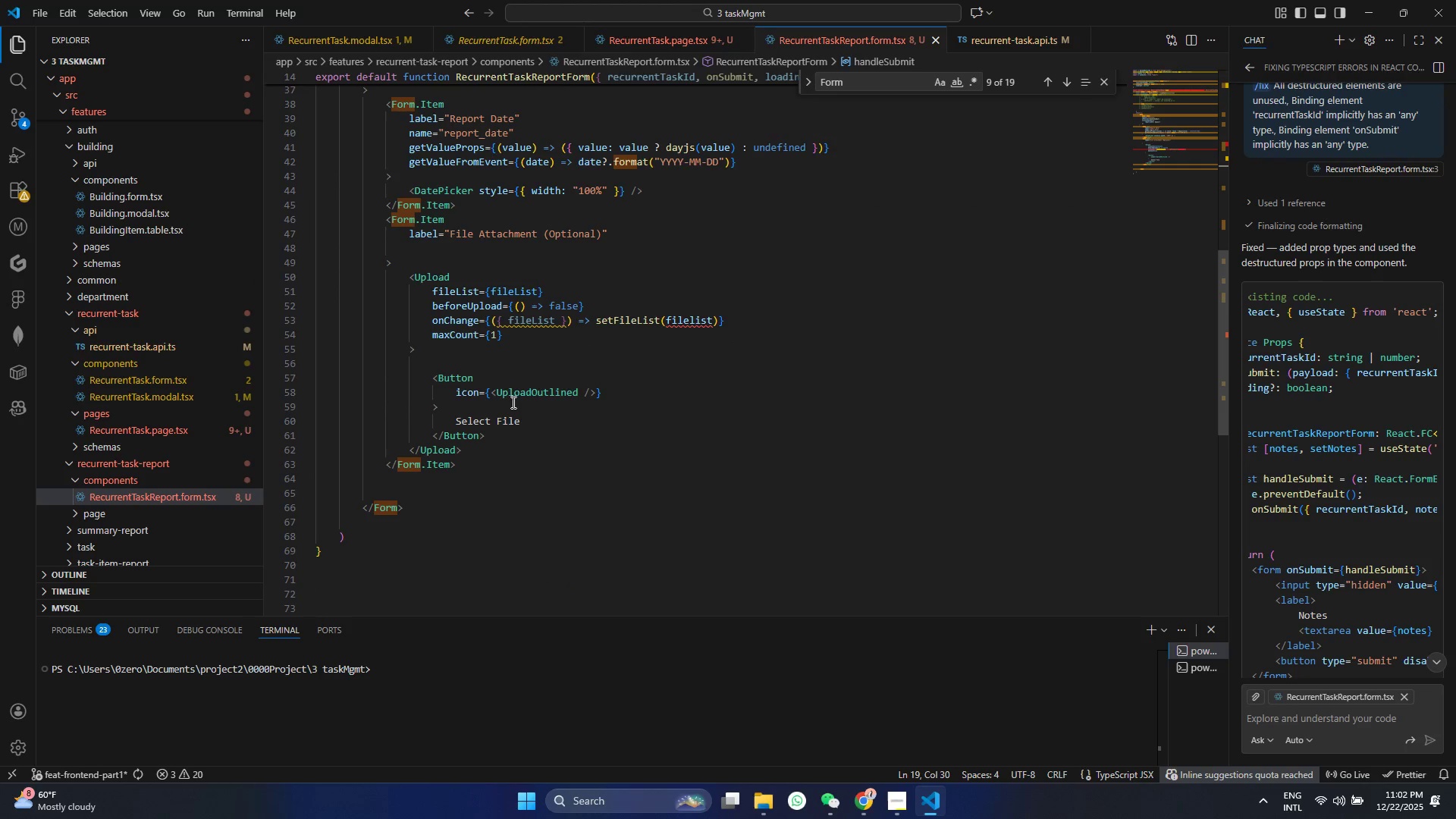 
double_click([516, 326])
 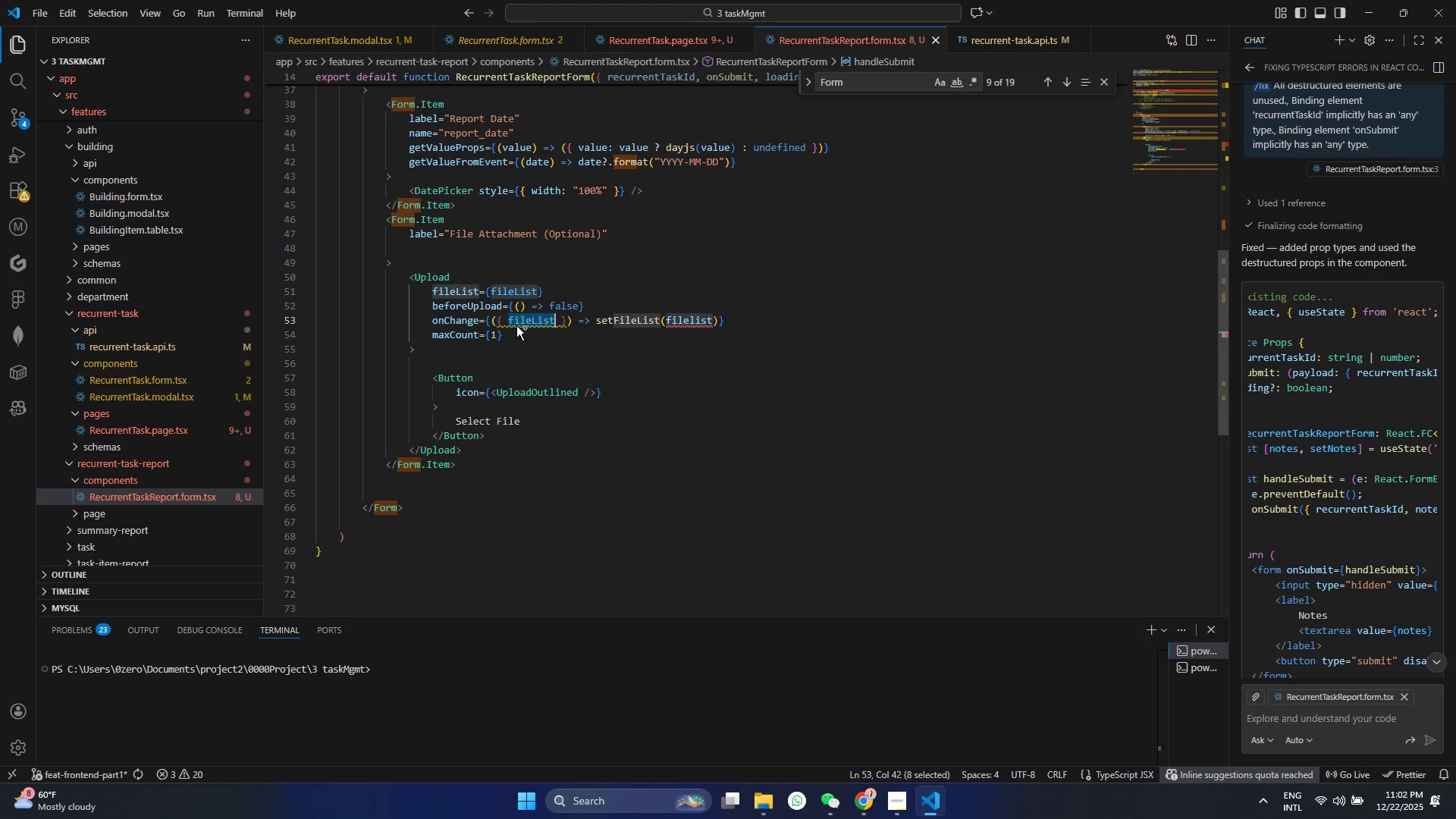 
key(Control+ControlLeft)
 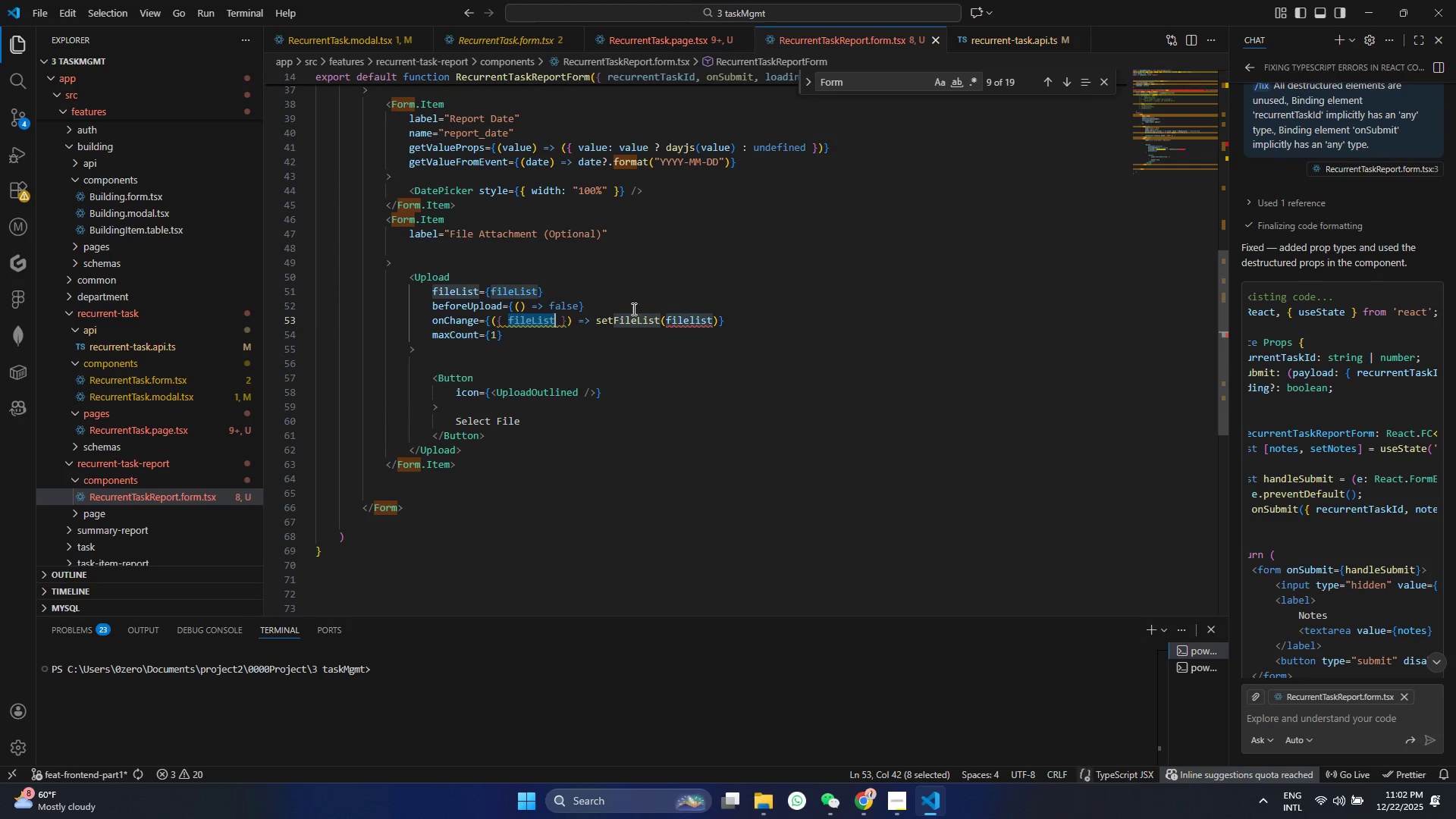 
key(Control+C)
 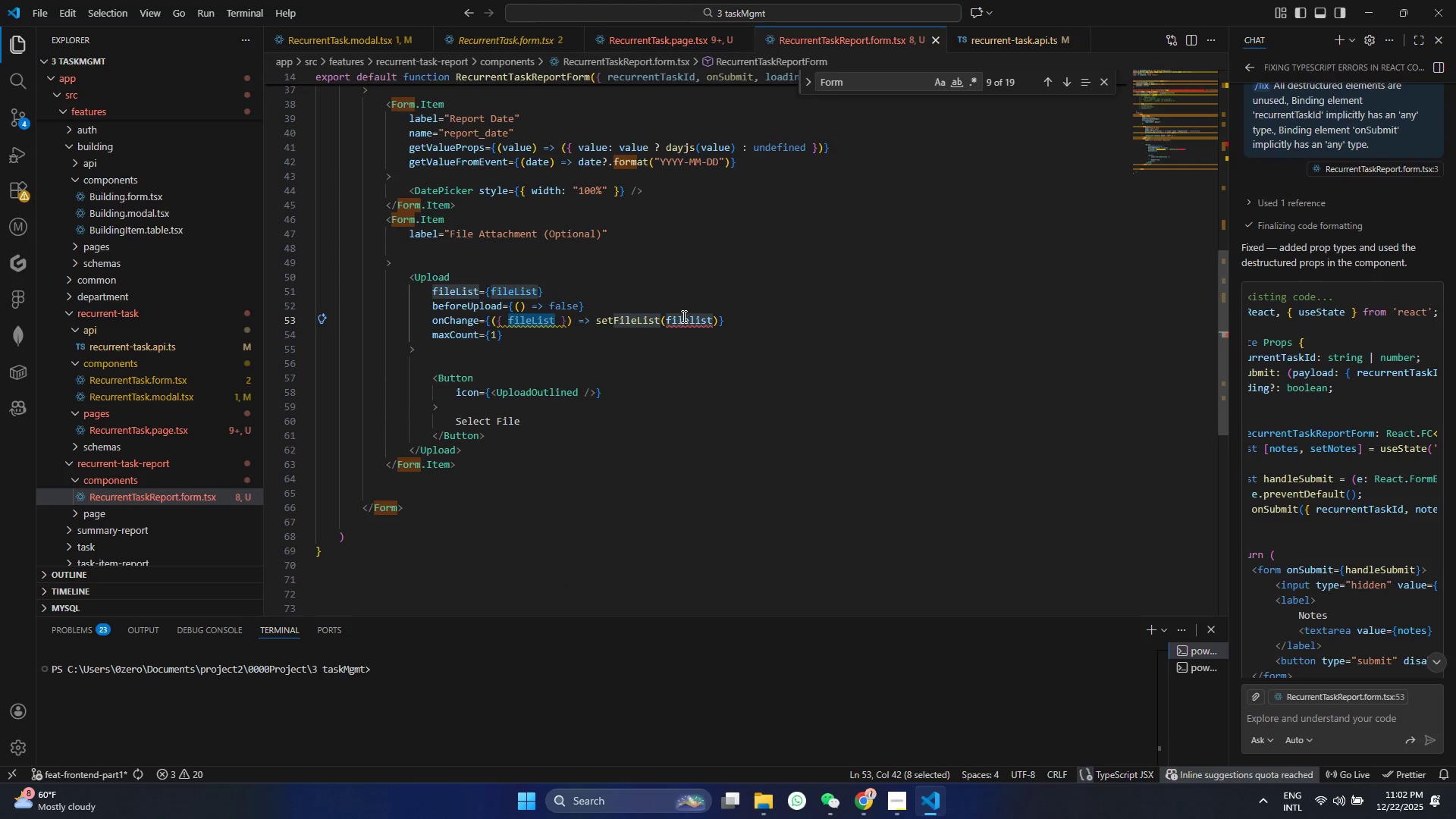 
left_click([683, 321])
 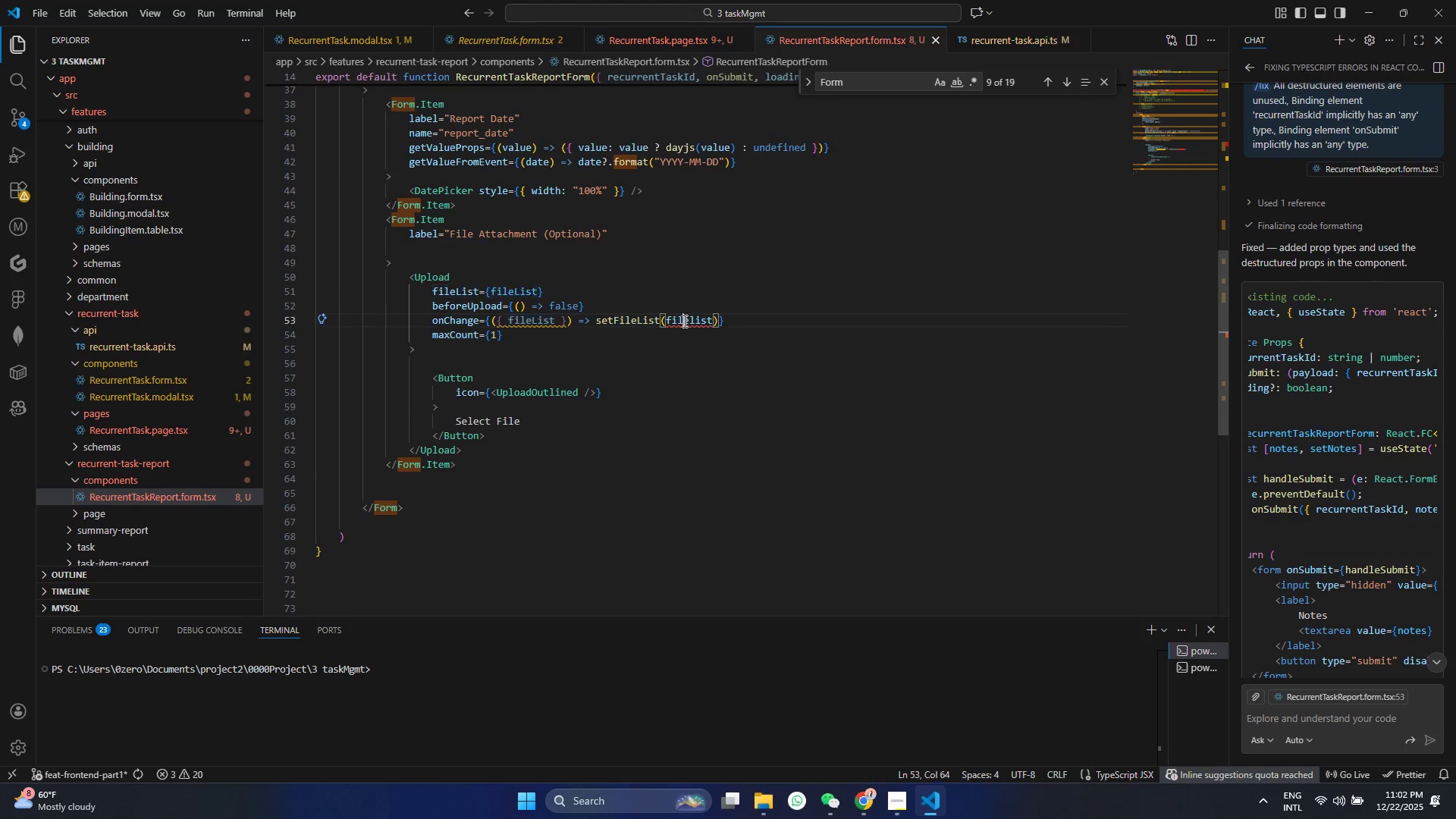 
double_click([683, 321])
 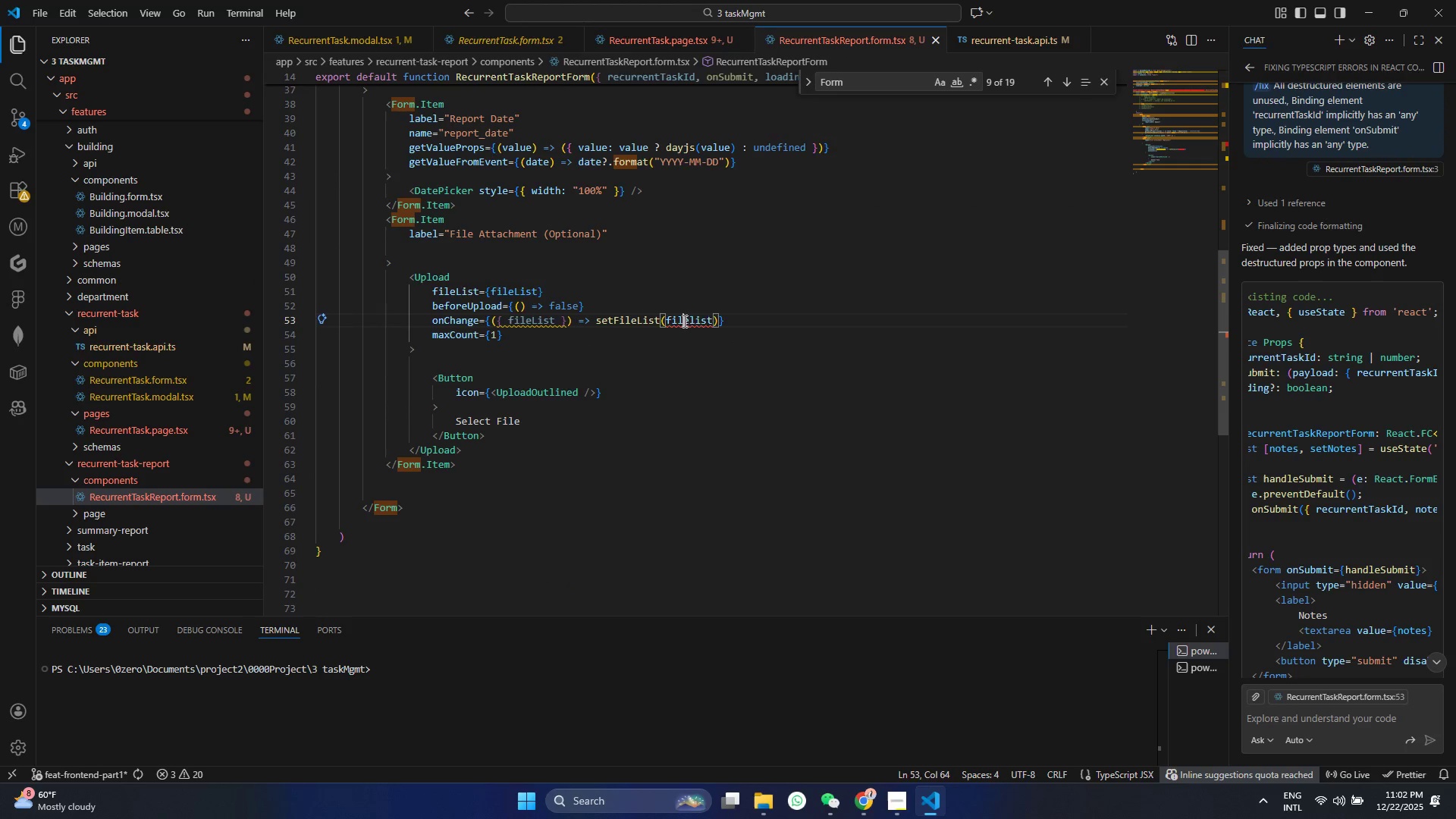 
key(Control+V)
 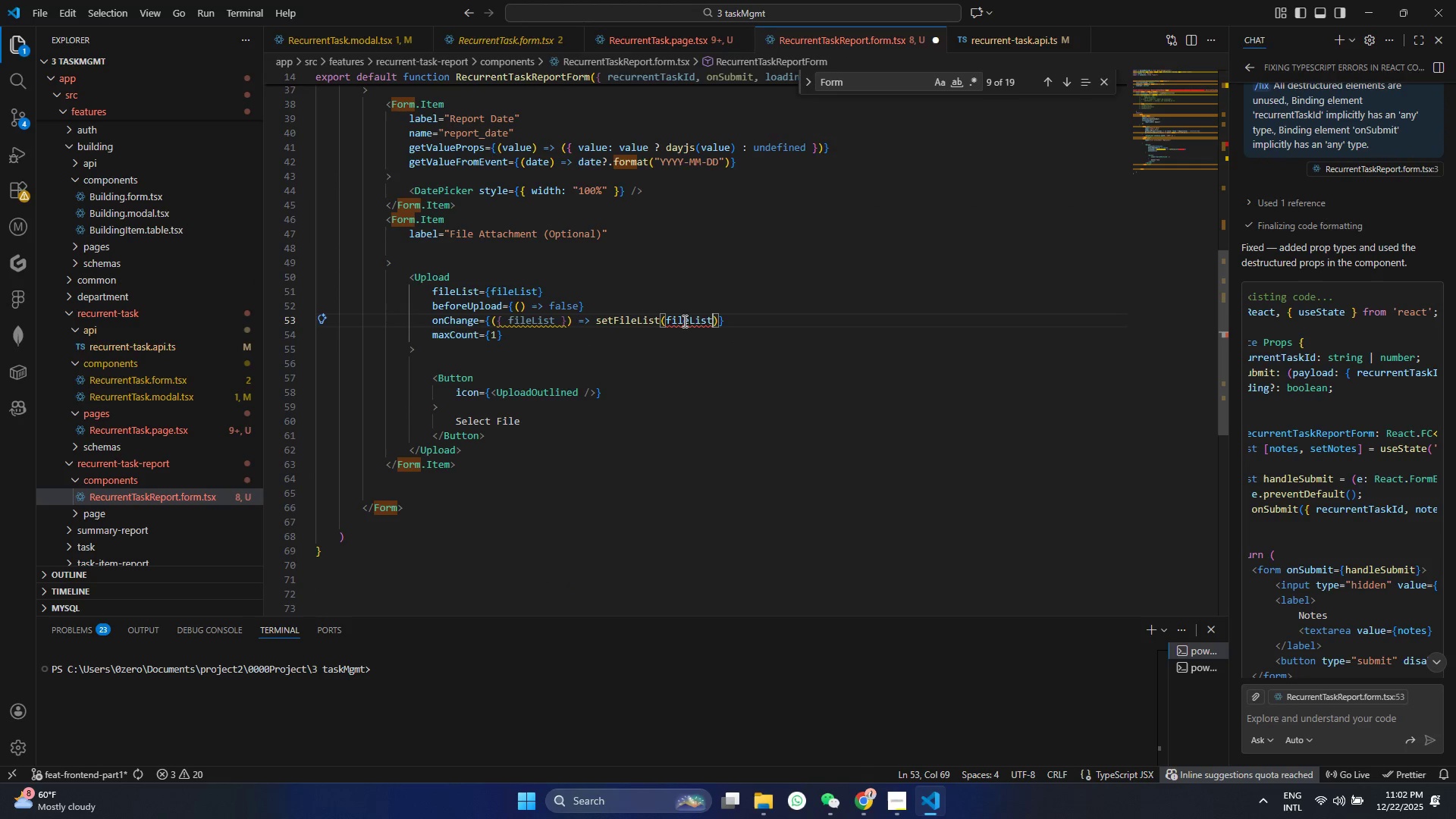 
key(Control+S)
 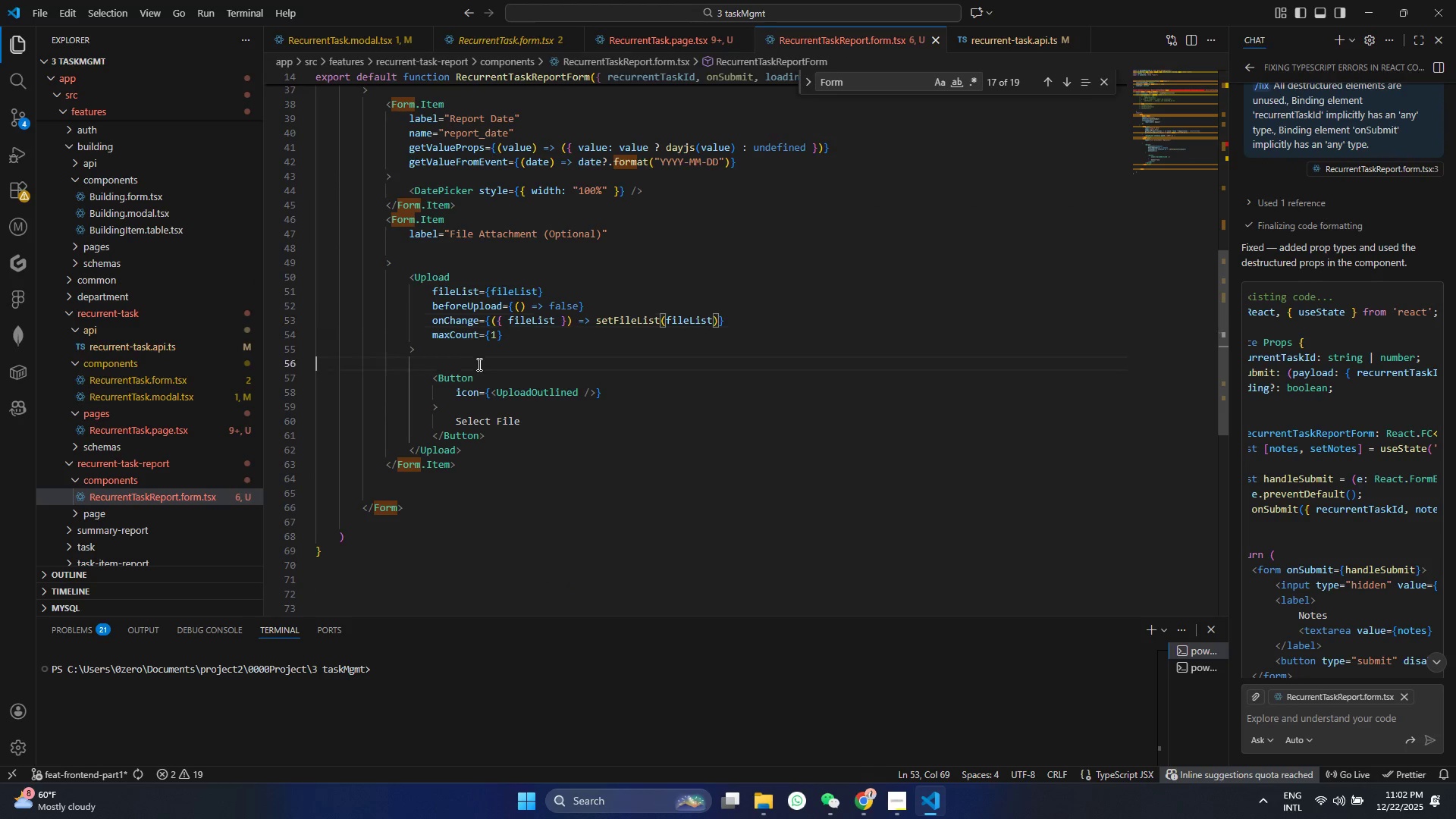 
double_click([507, 404])
 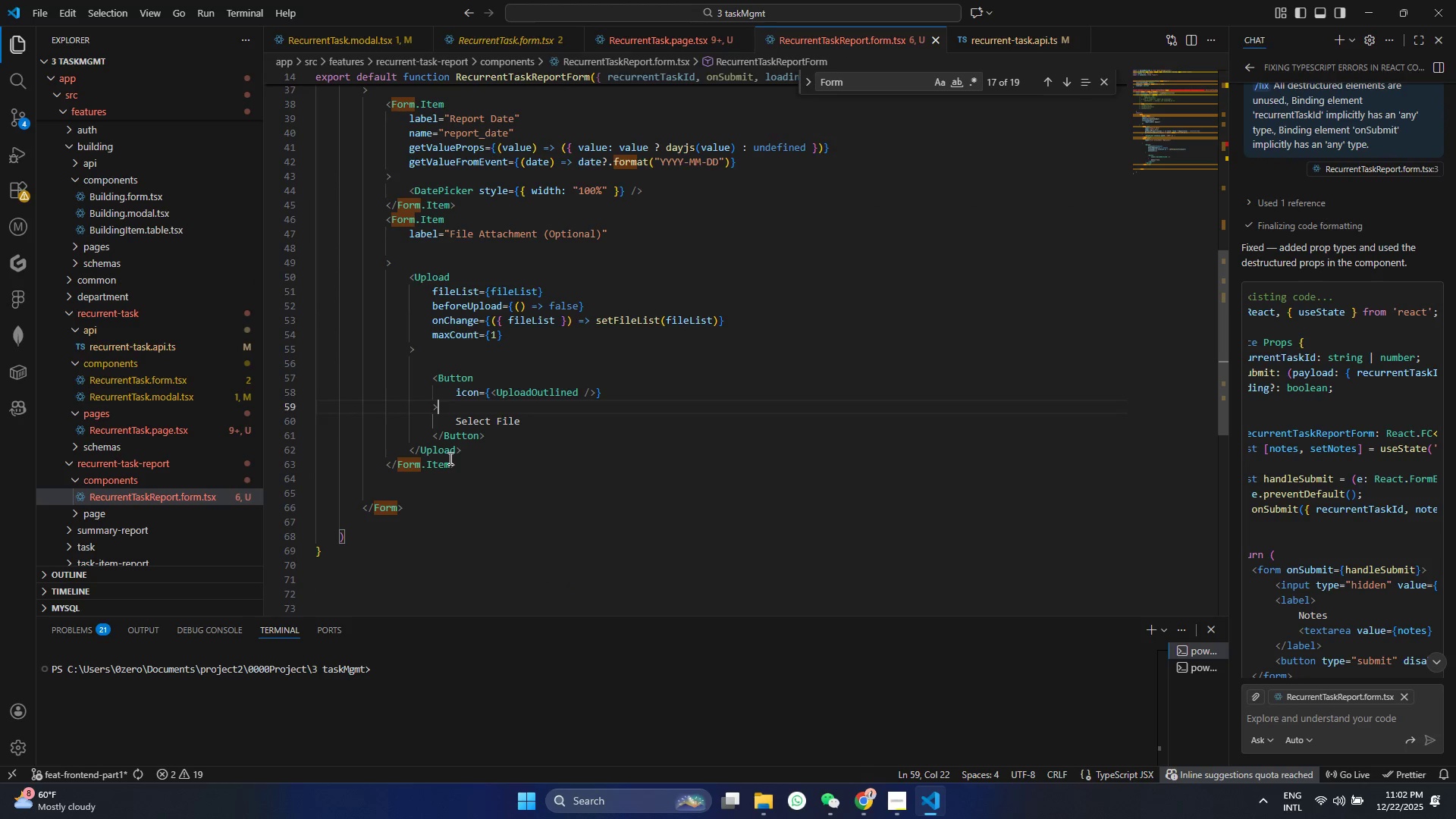 
triple_click([449, 458])
 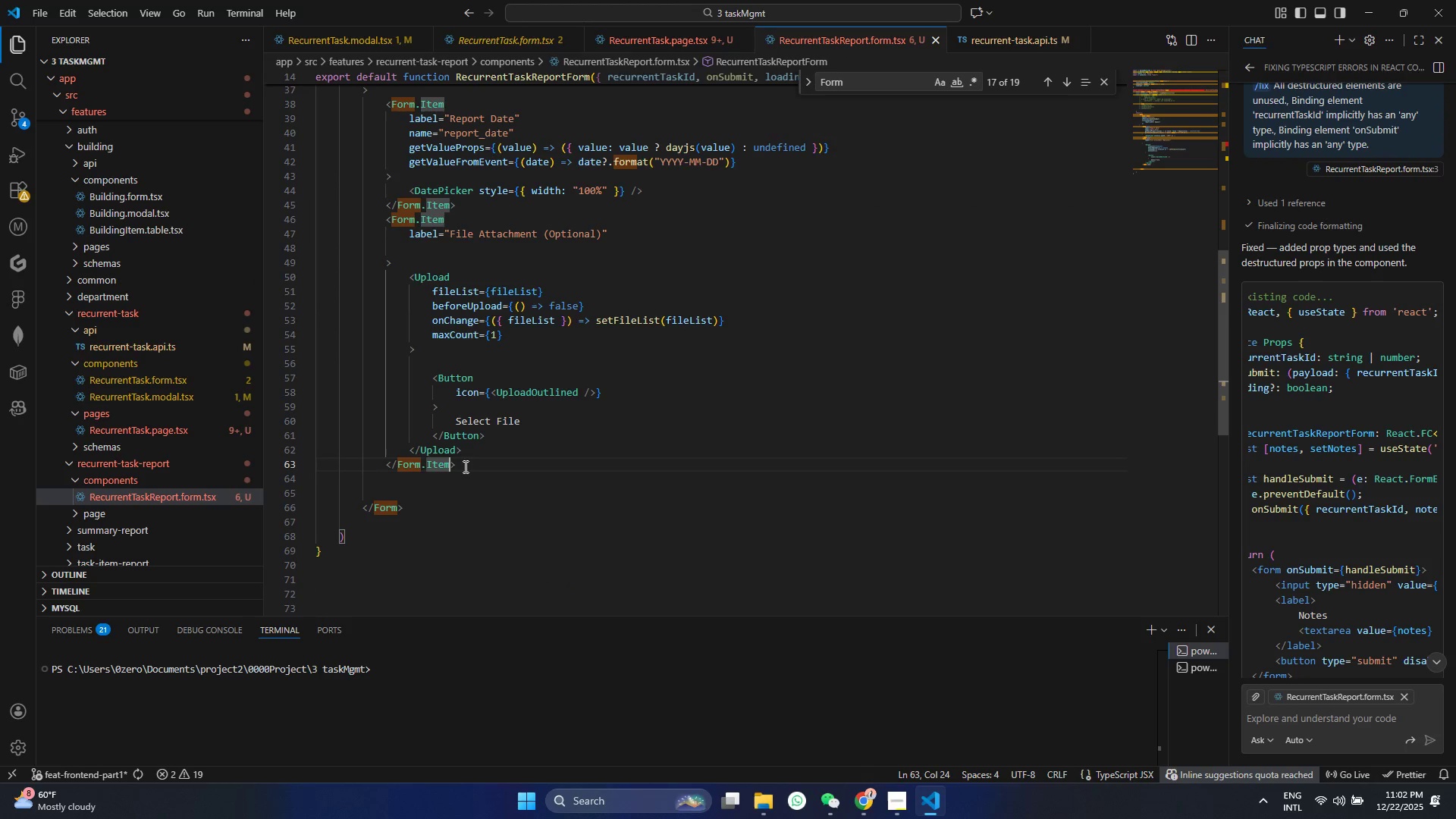 
triple_click([465, 467])
 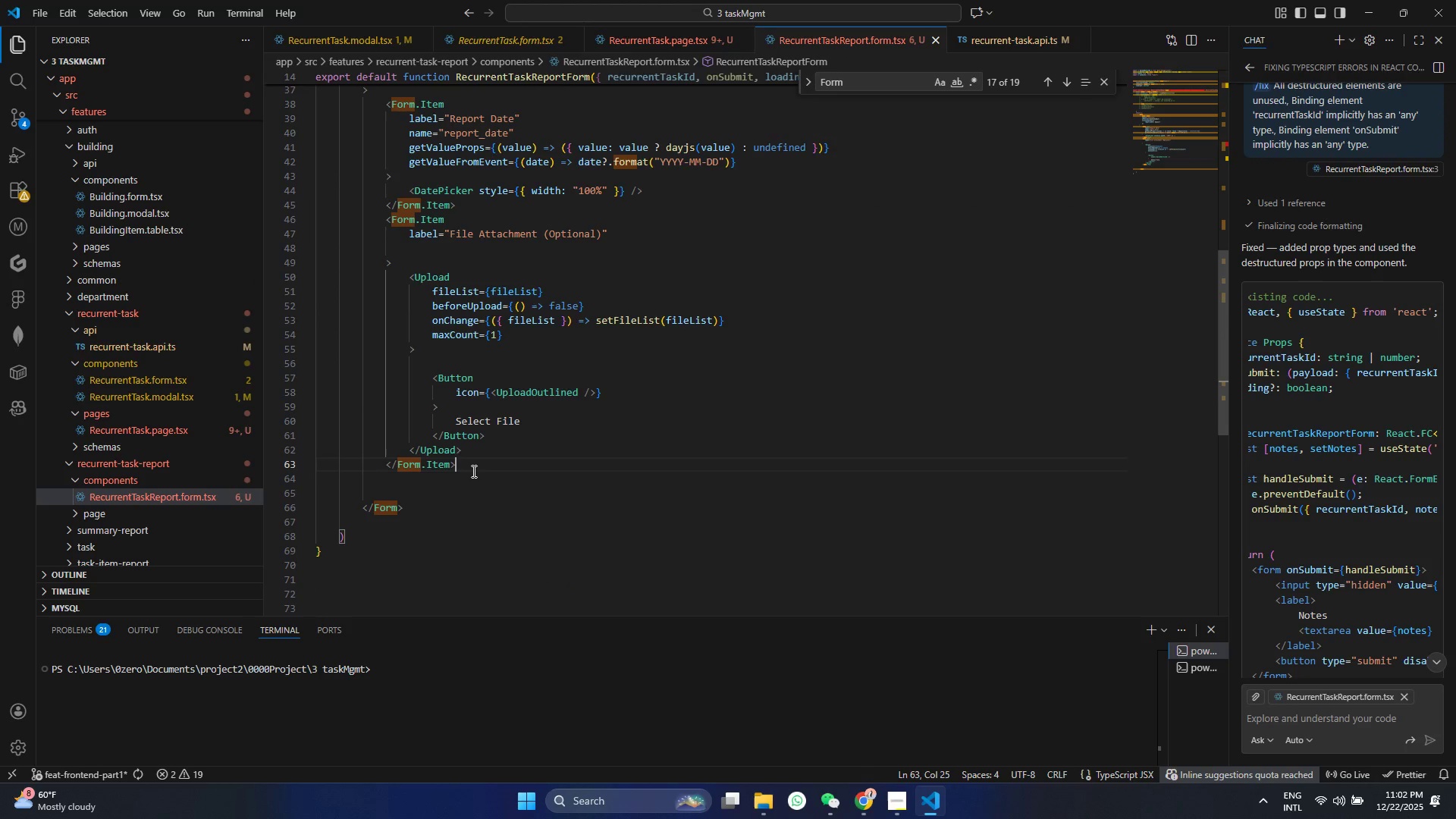 
left_click([472, 471])
 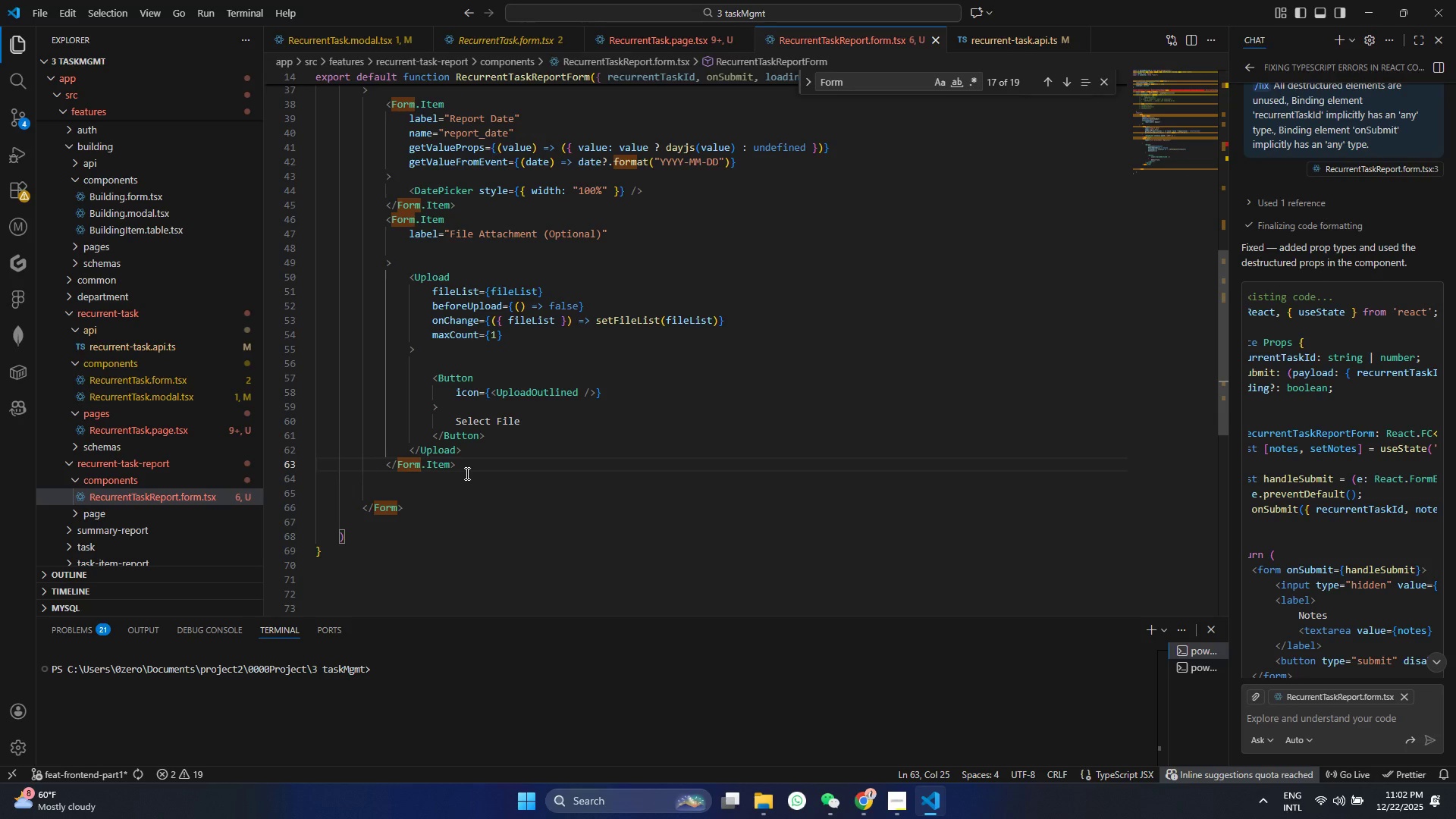 
left_click_drag(start_coordinate=[472, 463], to_coordinate=[362, 217])
 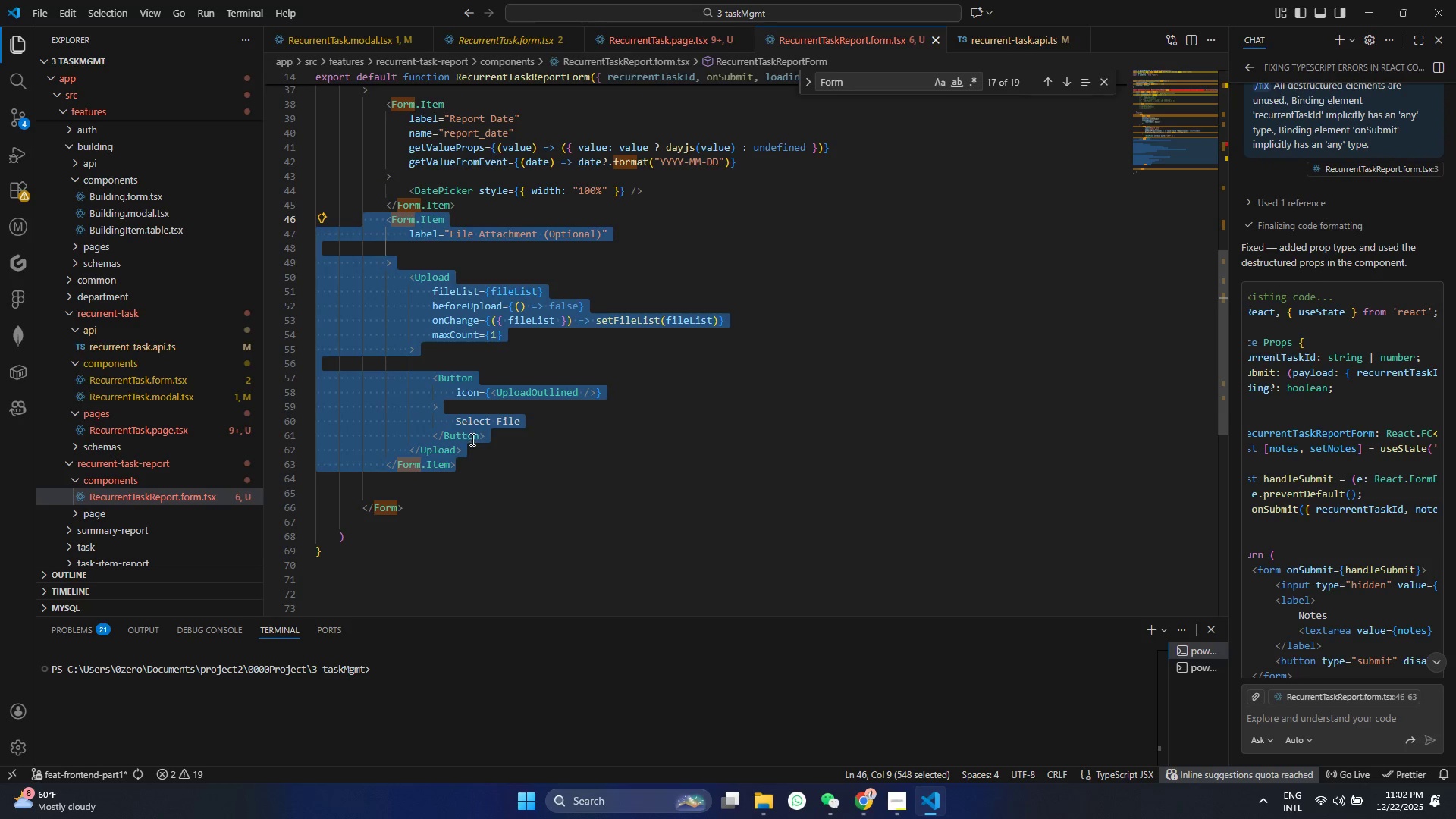 
key(Control+ControlLeft)
 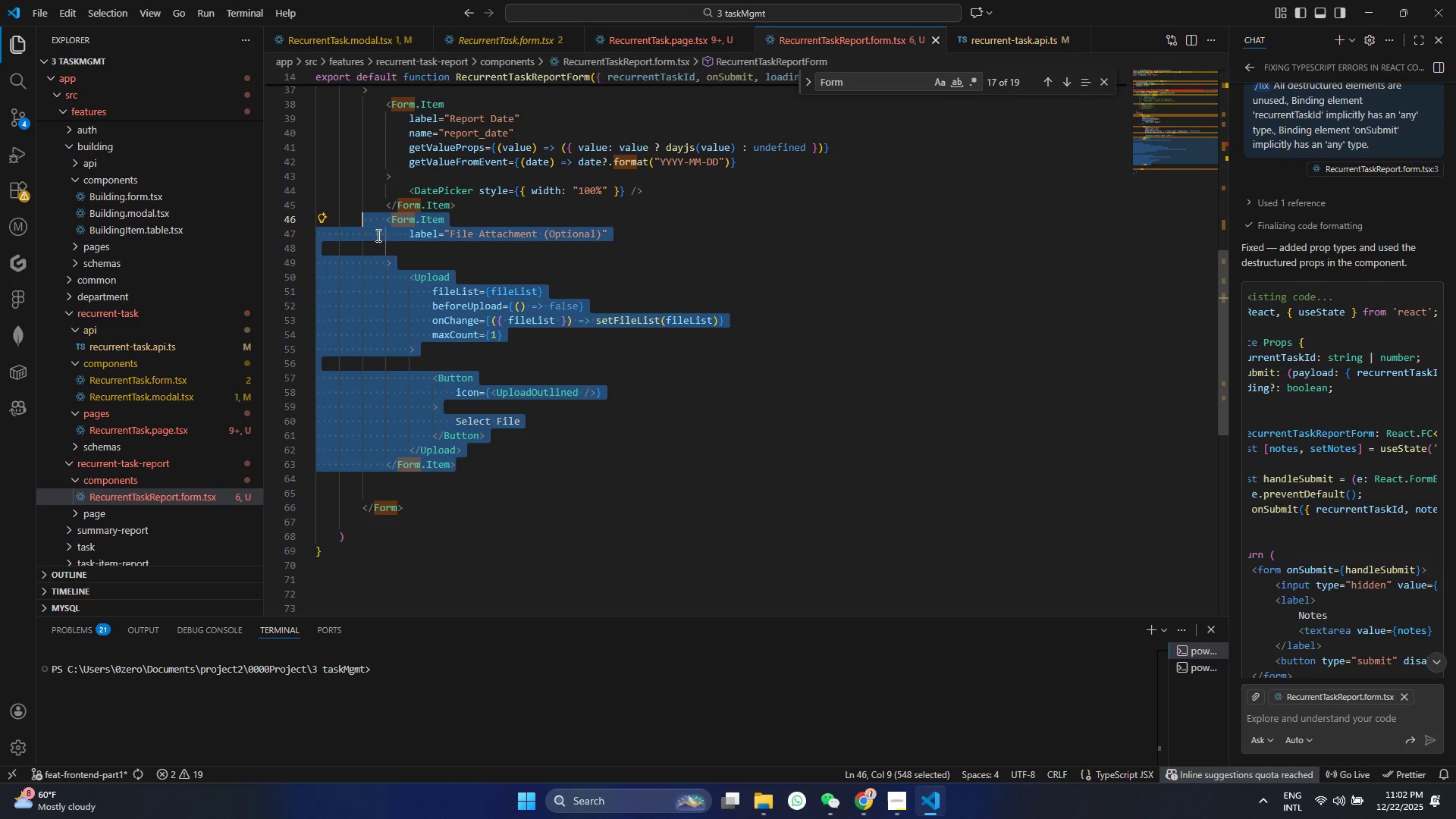 
key(Control+C)
 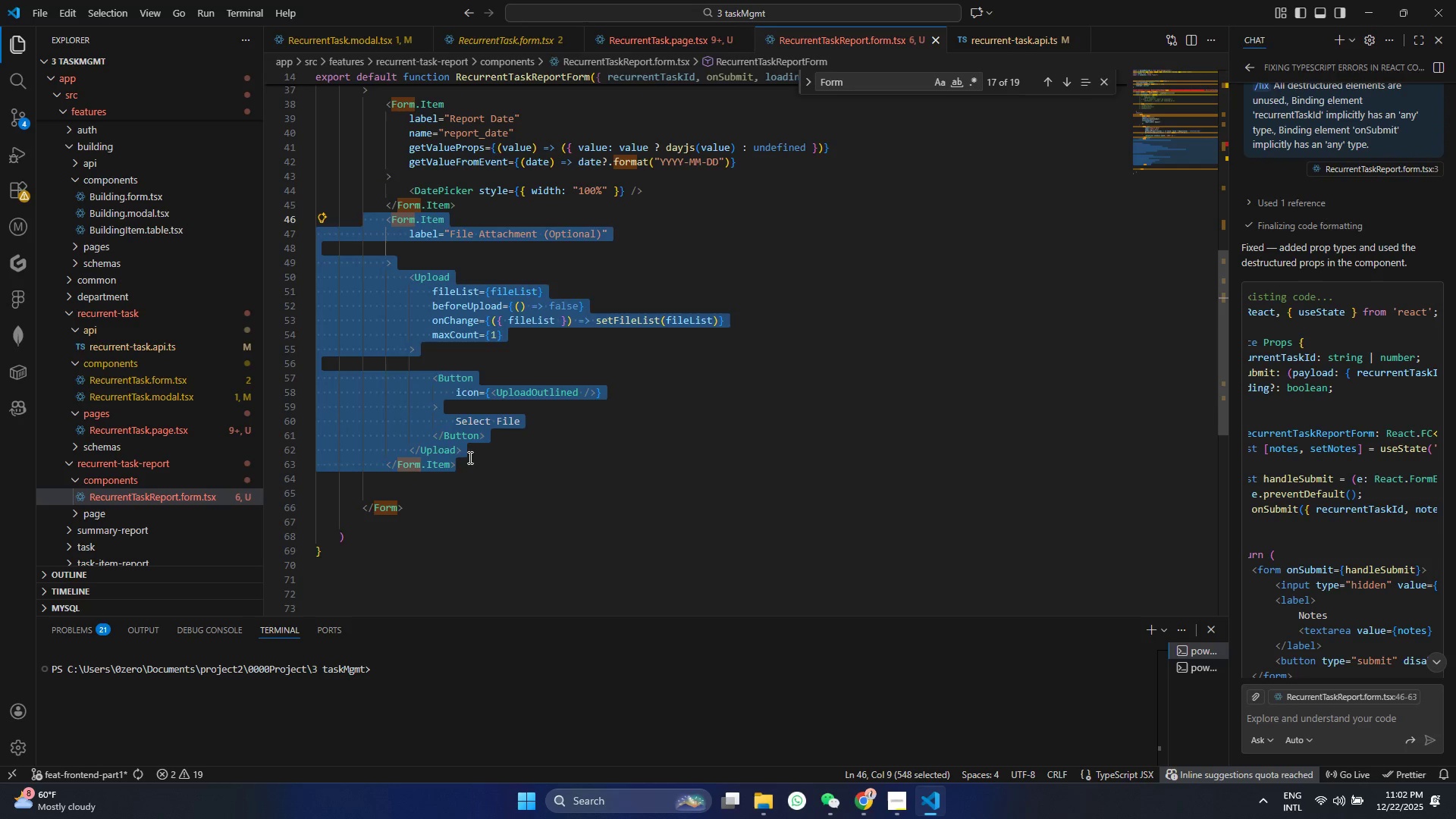 
left_click([469, 463])
 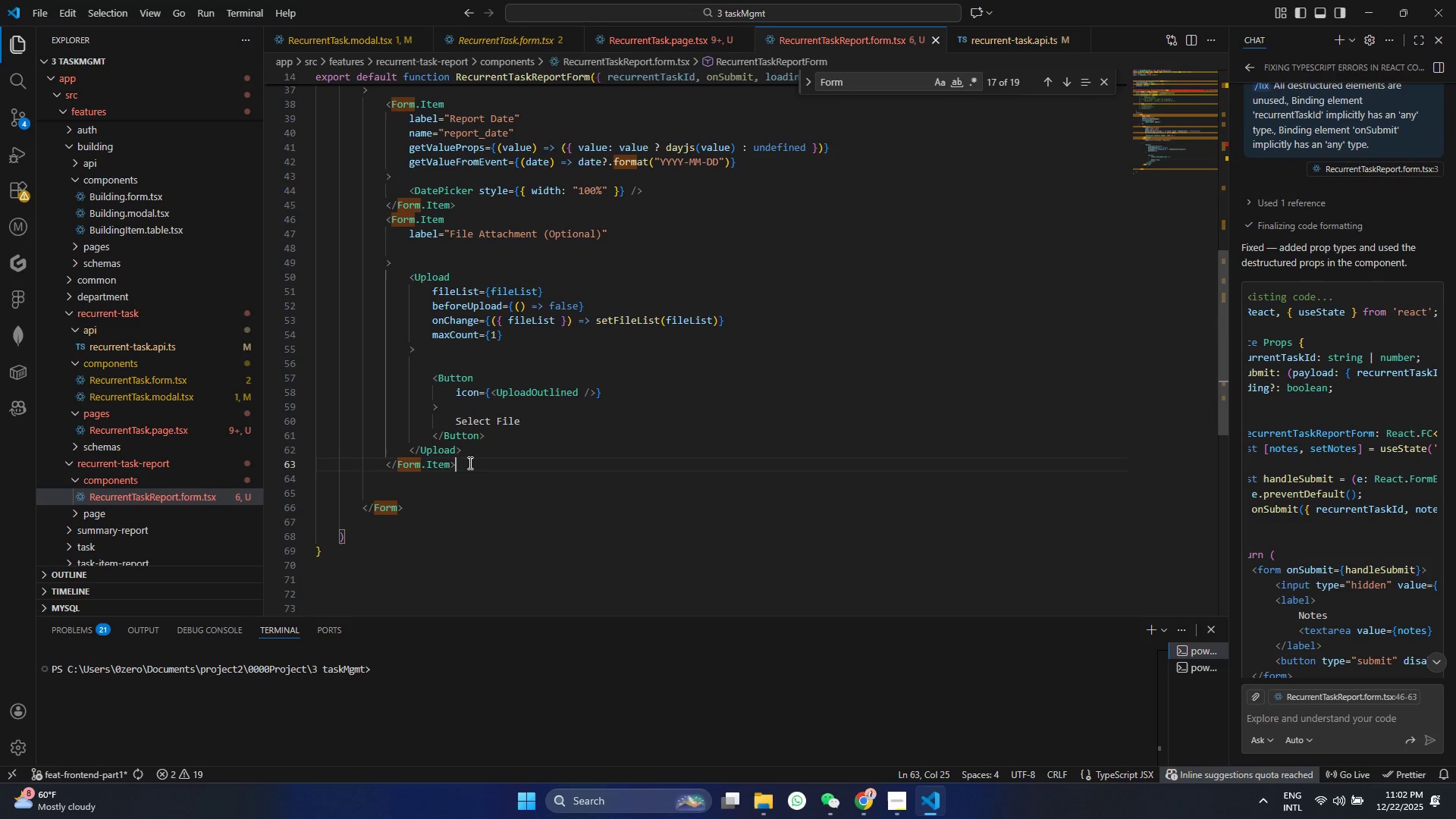 
key(Control+Enter)
 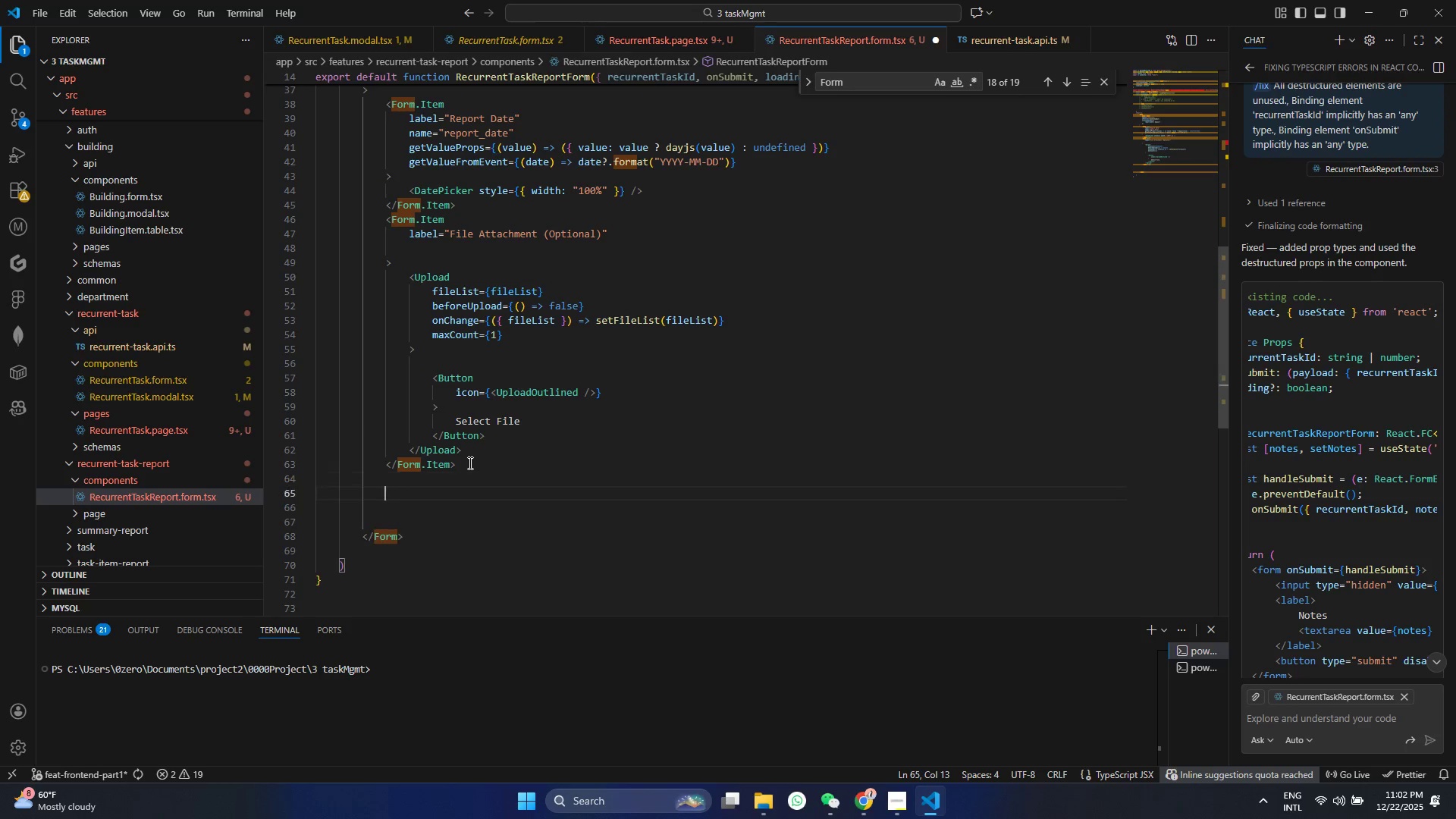 
key(Enter)
 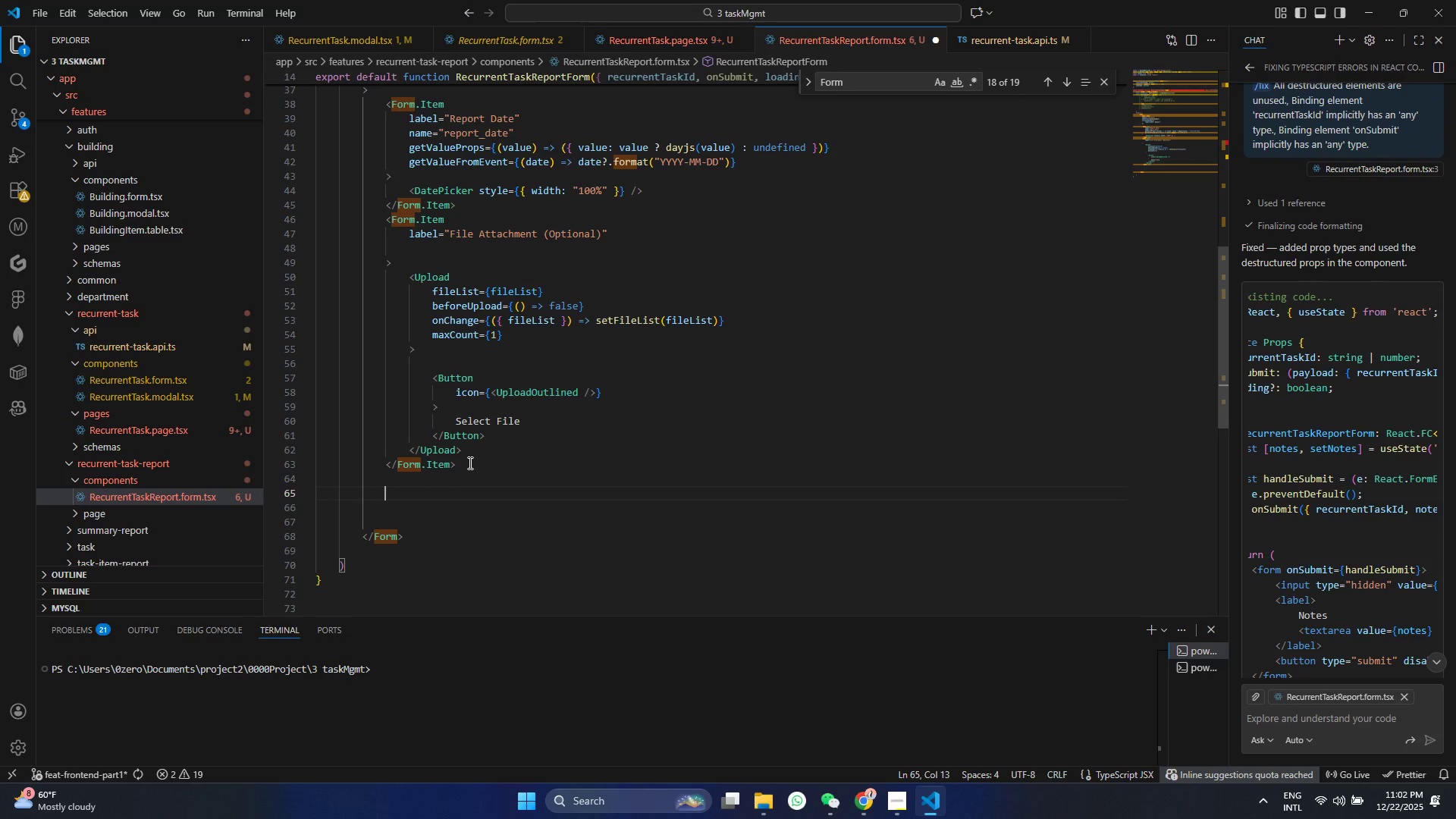 
key(Control+V)
 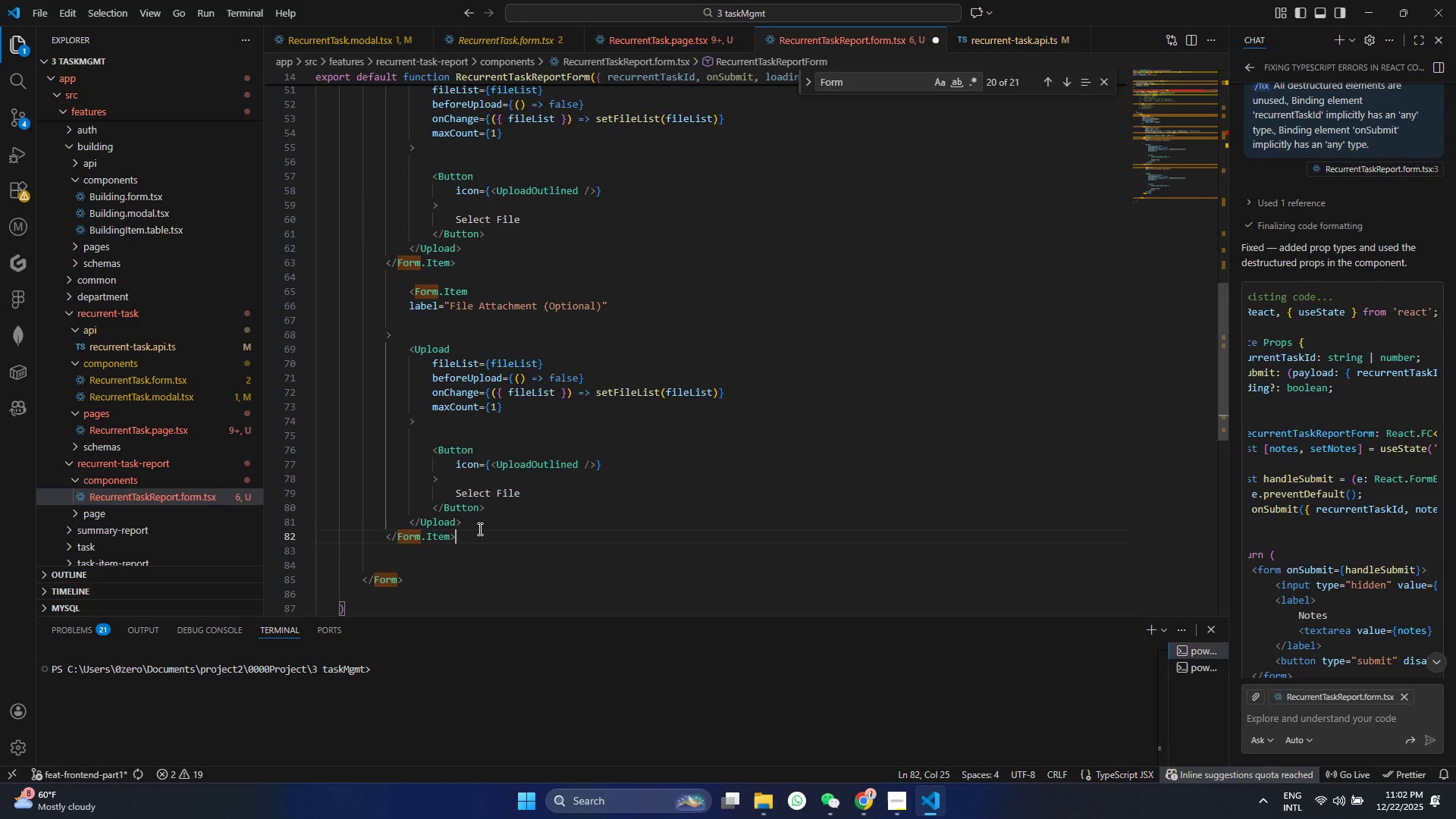 
left_click_drag(start_coordinate=[468, 524], to_coordinate=[398, 521])
 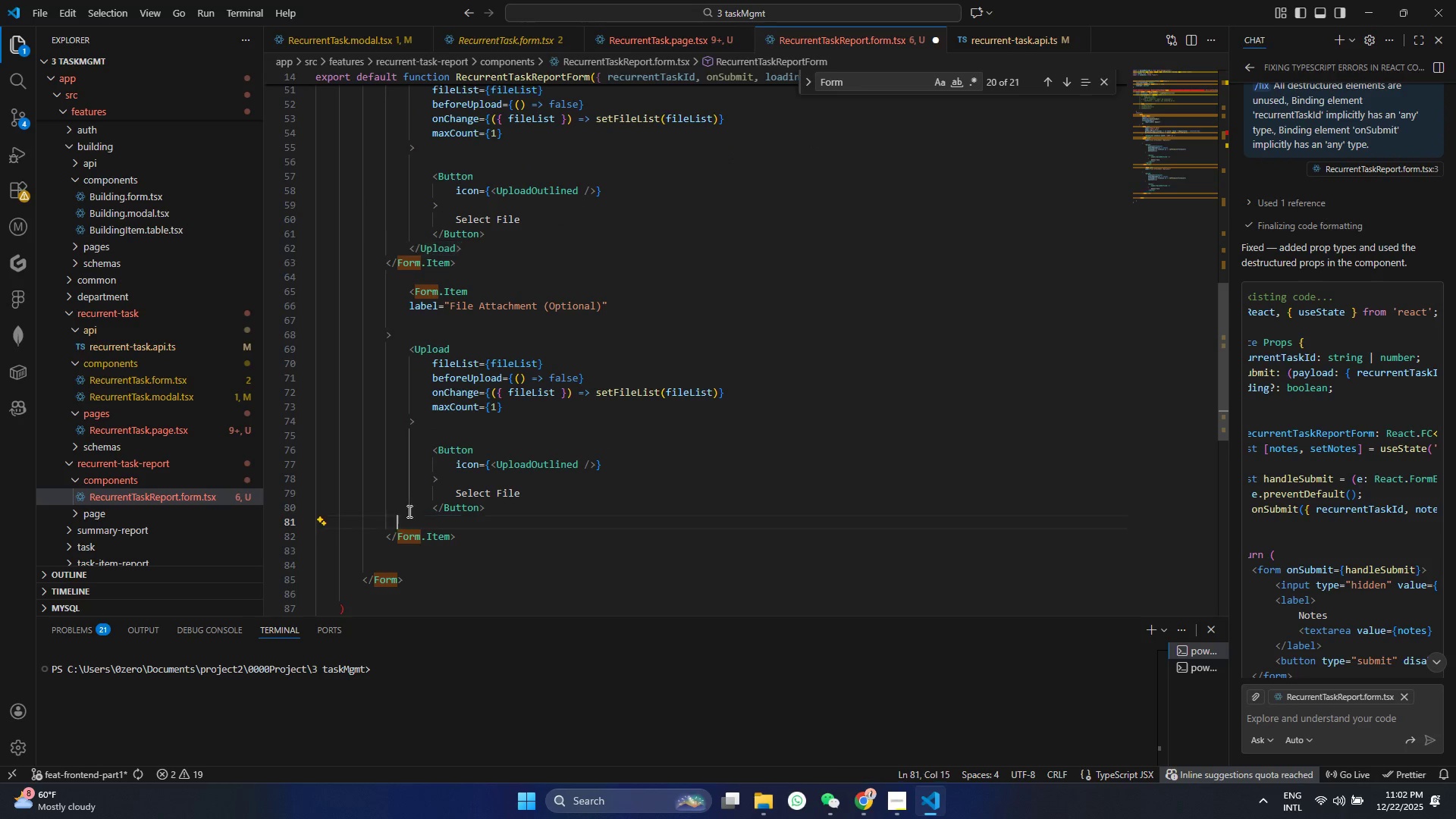 
key(Backspace)
 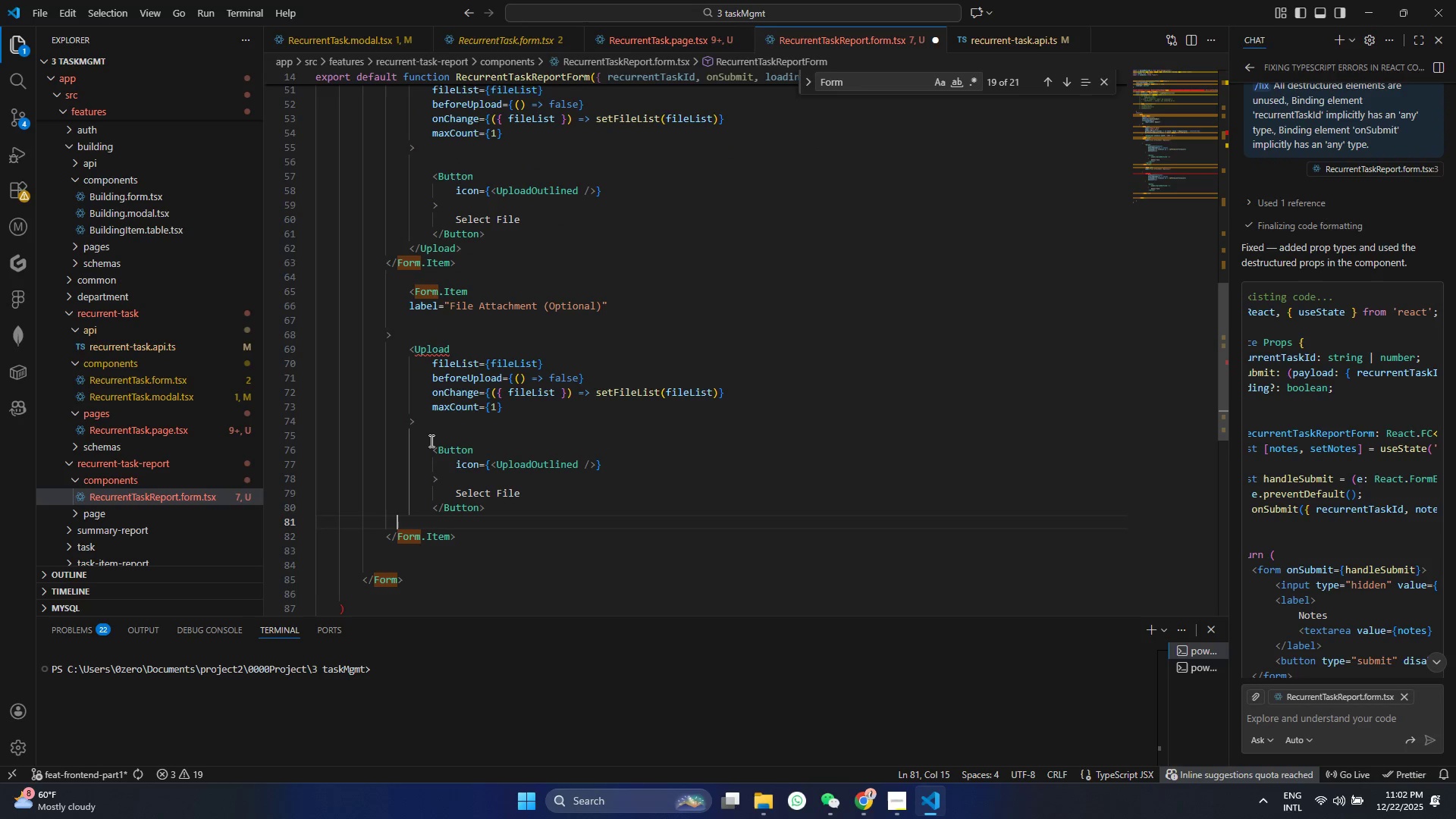 
left_click_drag(start_coordinate=[410, 430], to_coordinate=[398, 351])
 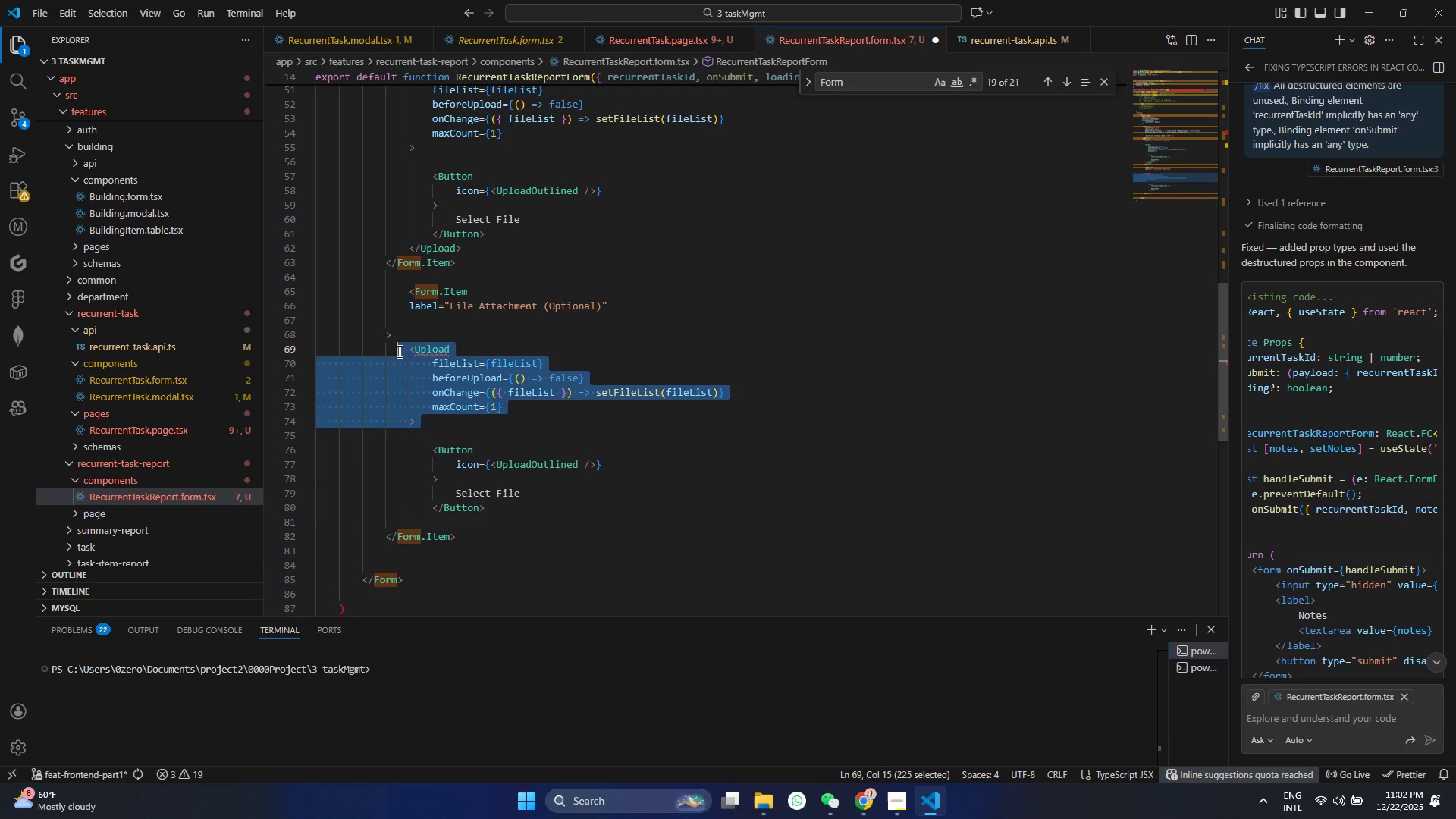 
key(Backspace)
 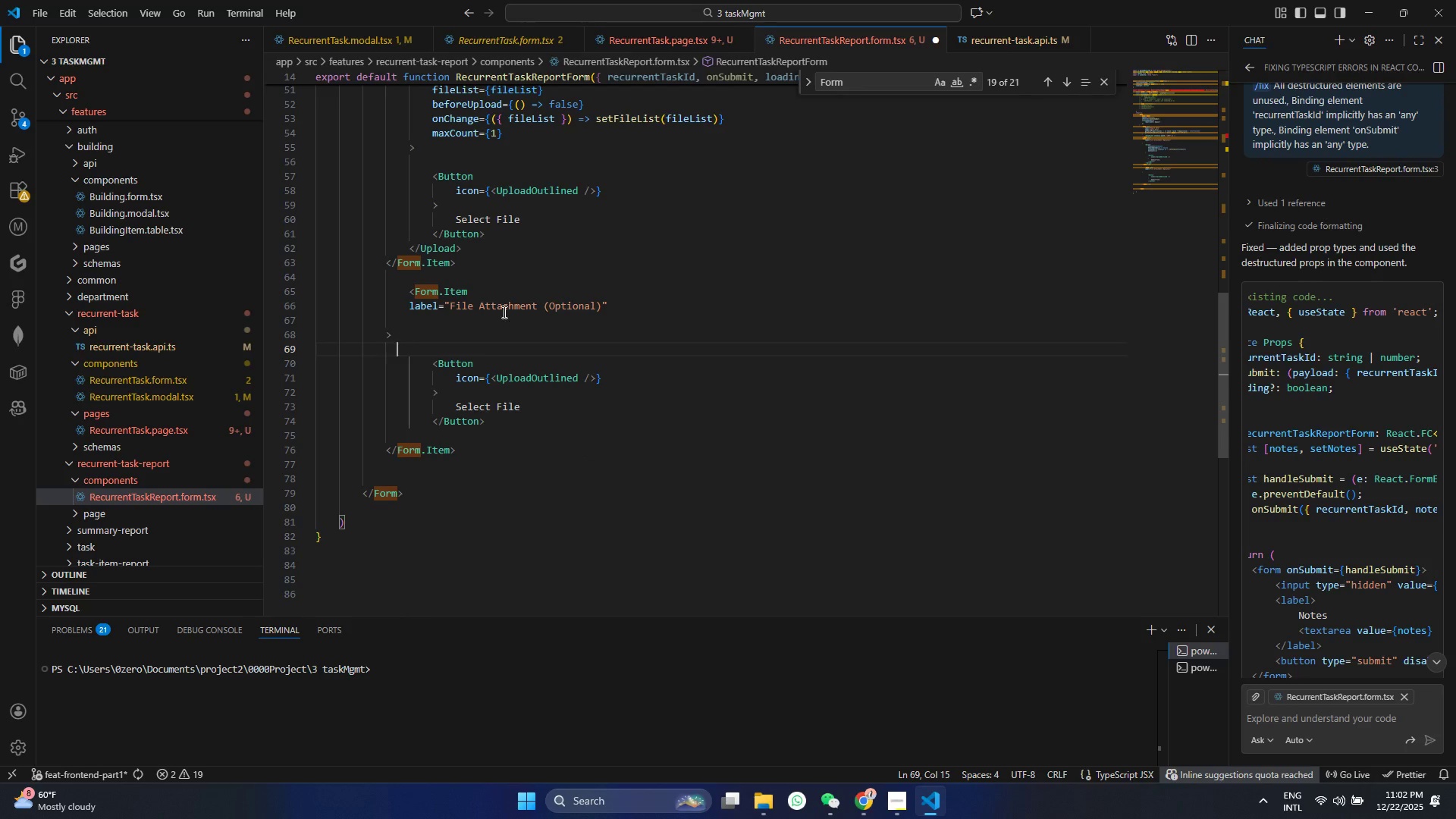 
left_click_drag(start_coordinate=[659, 300], to_coordinate=[331, 309])
 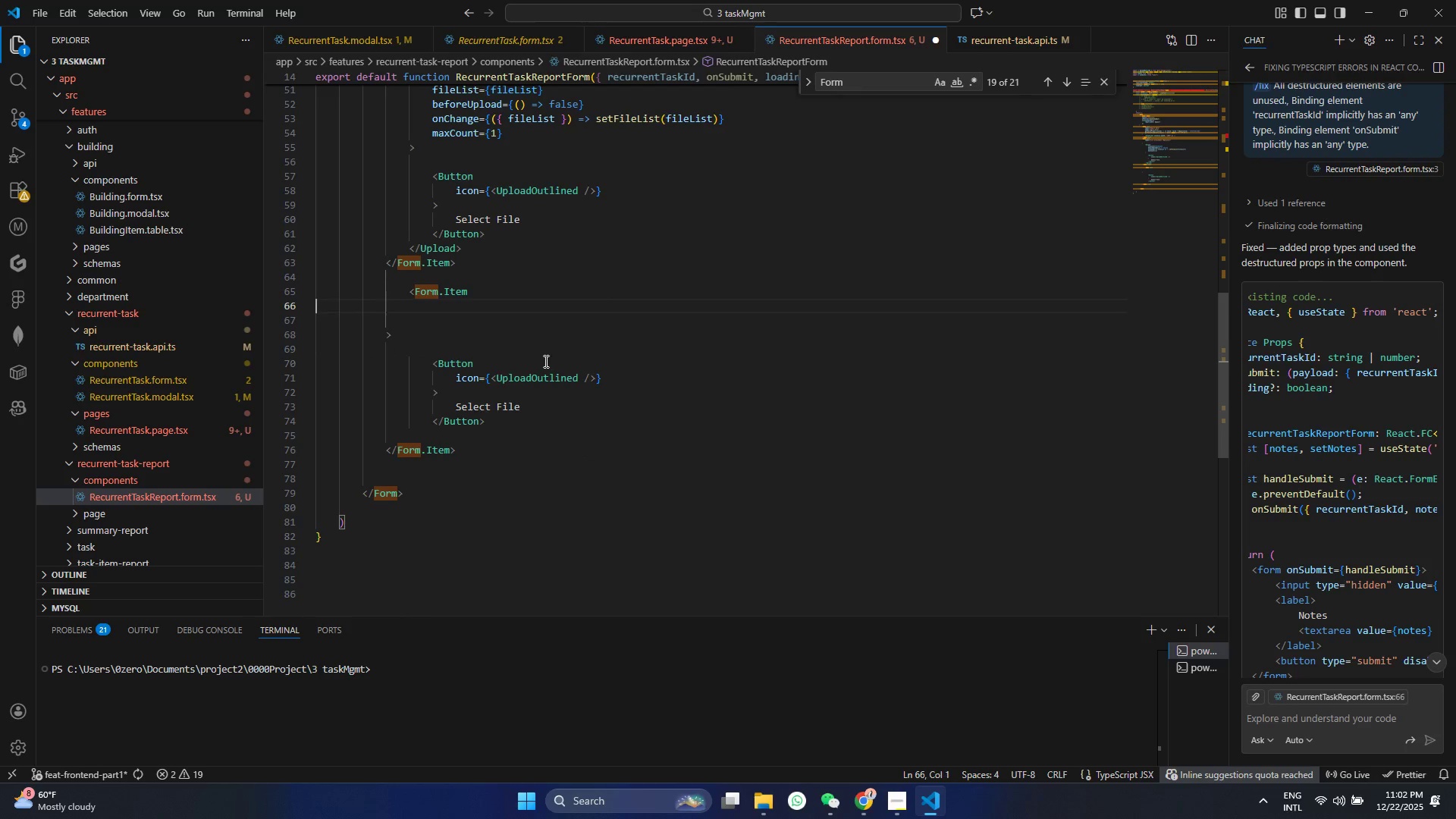 
key(Backspace)
 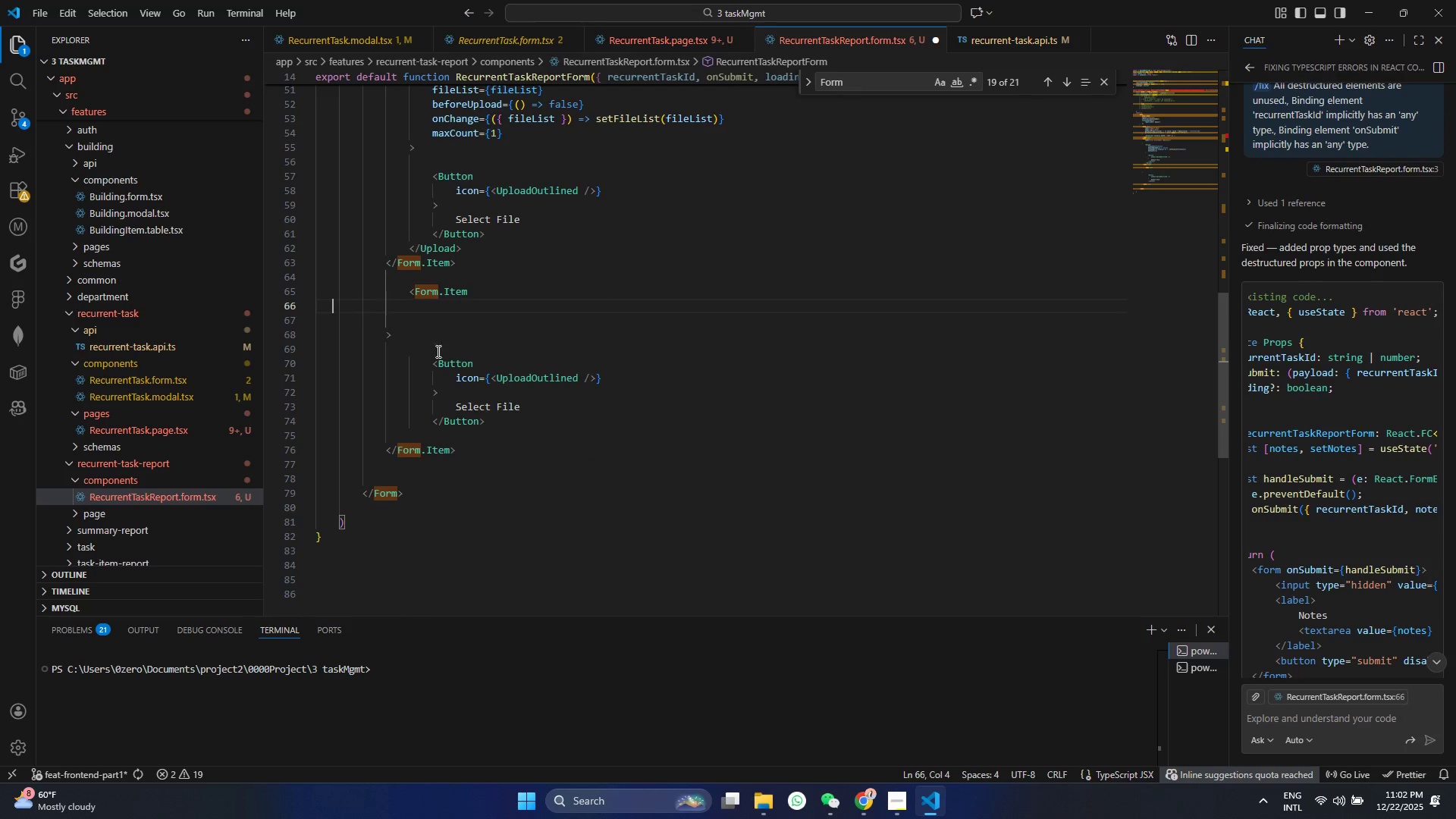 
key(Backspace)
 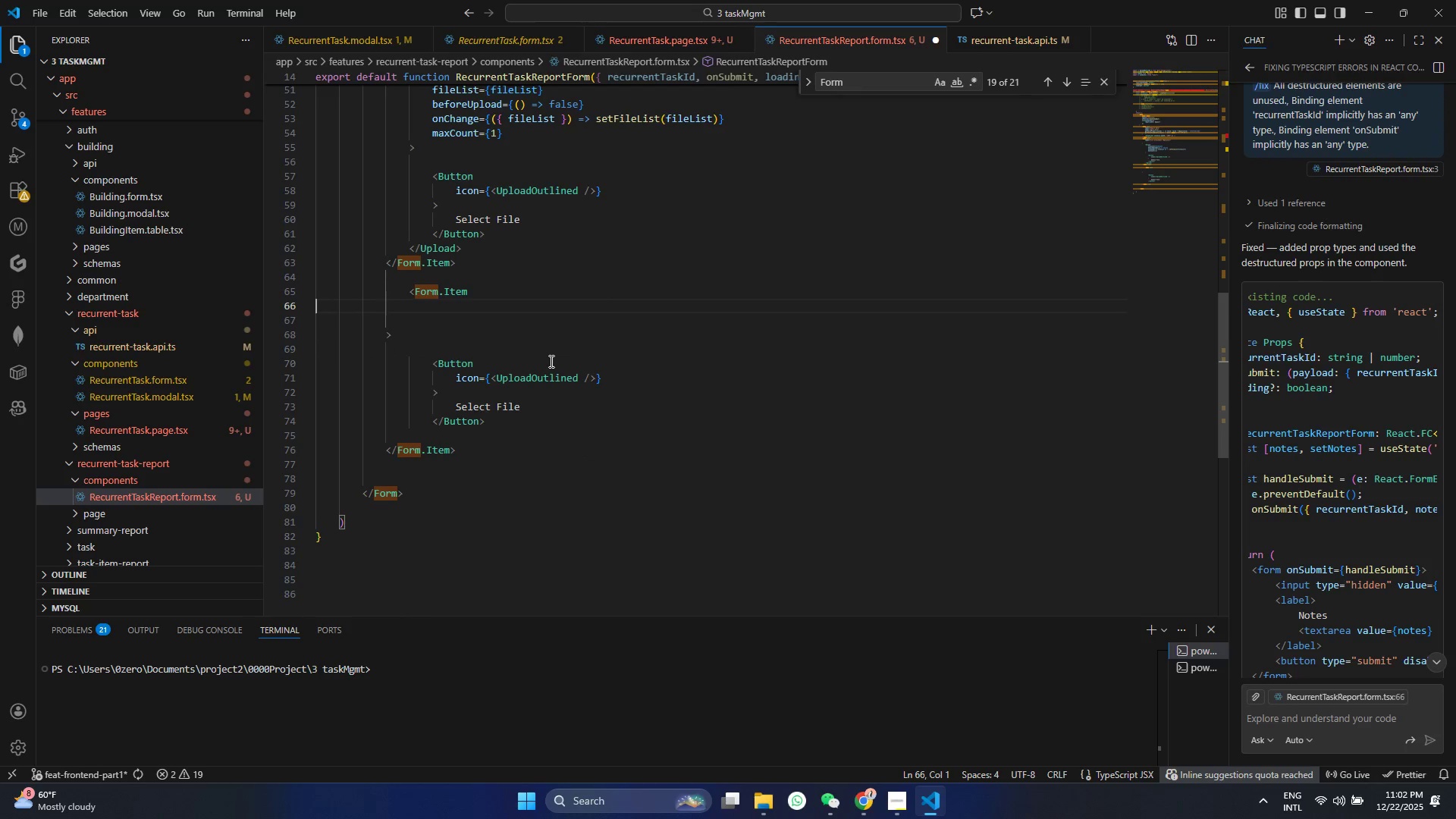 
key(Backspace)
 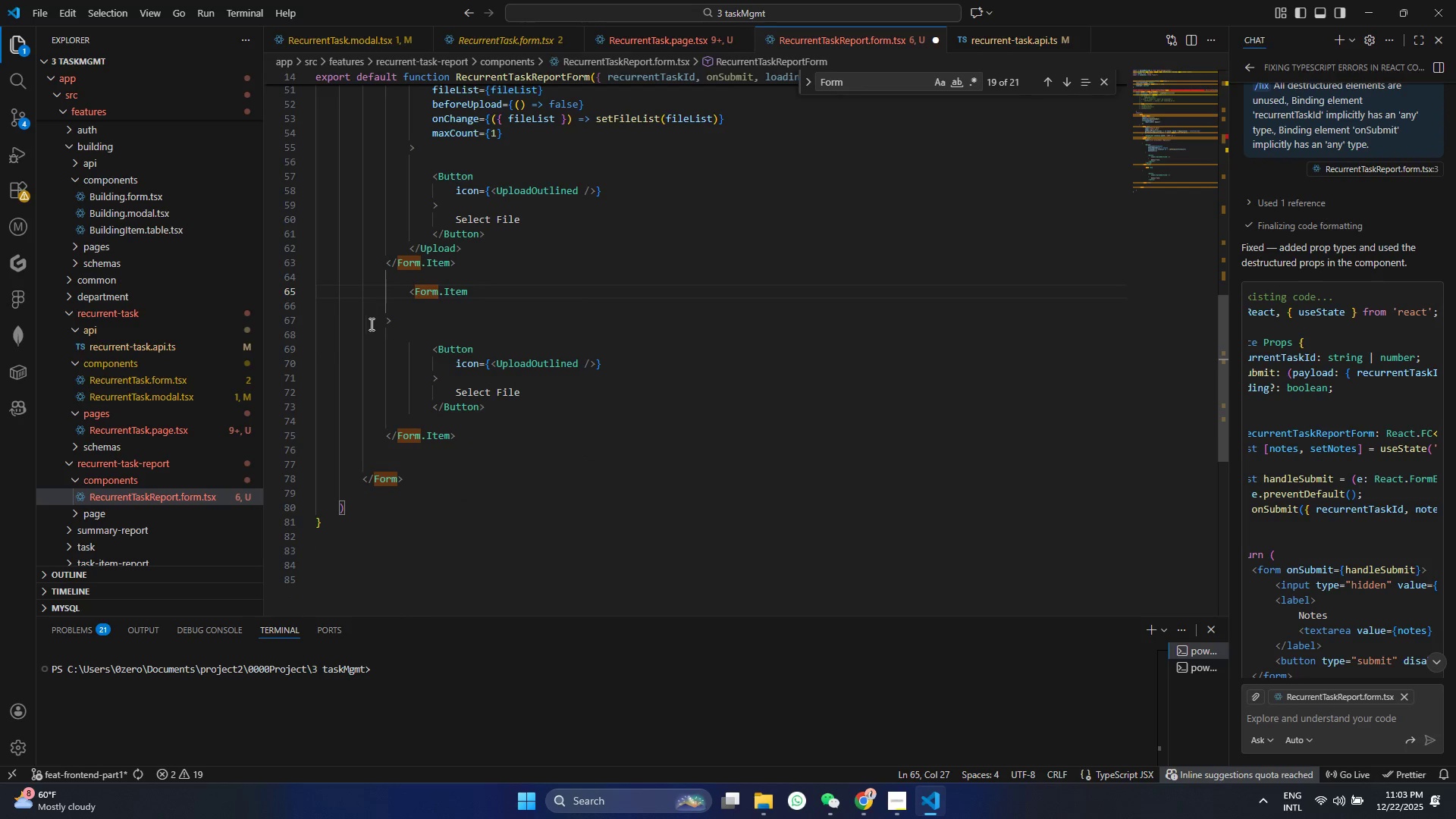 
left_click([381, 320])
 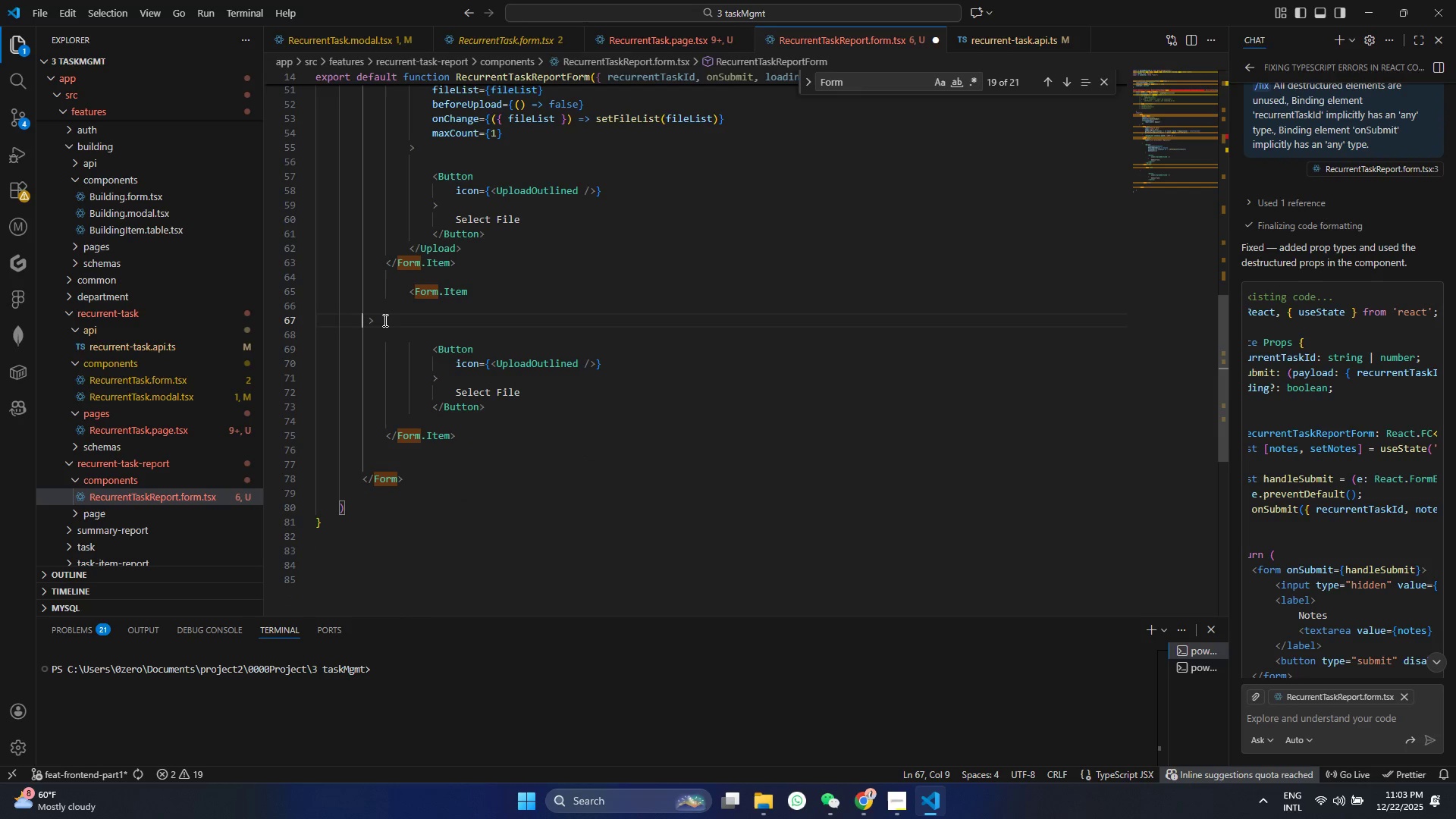 
key(Backspace)
 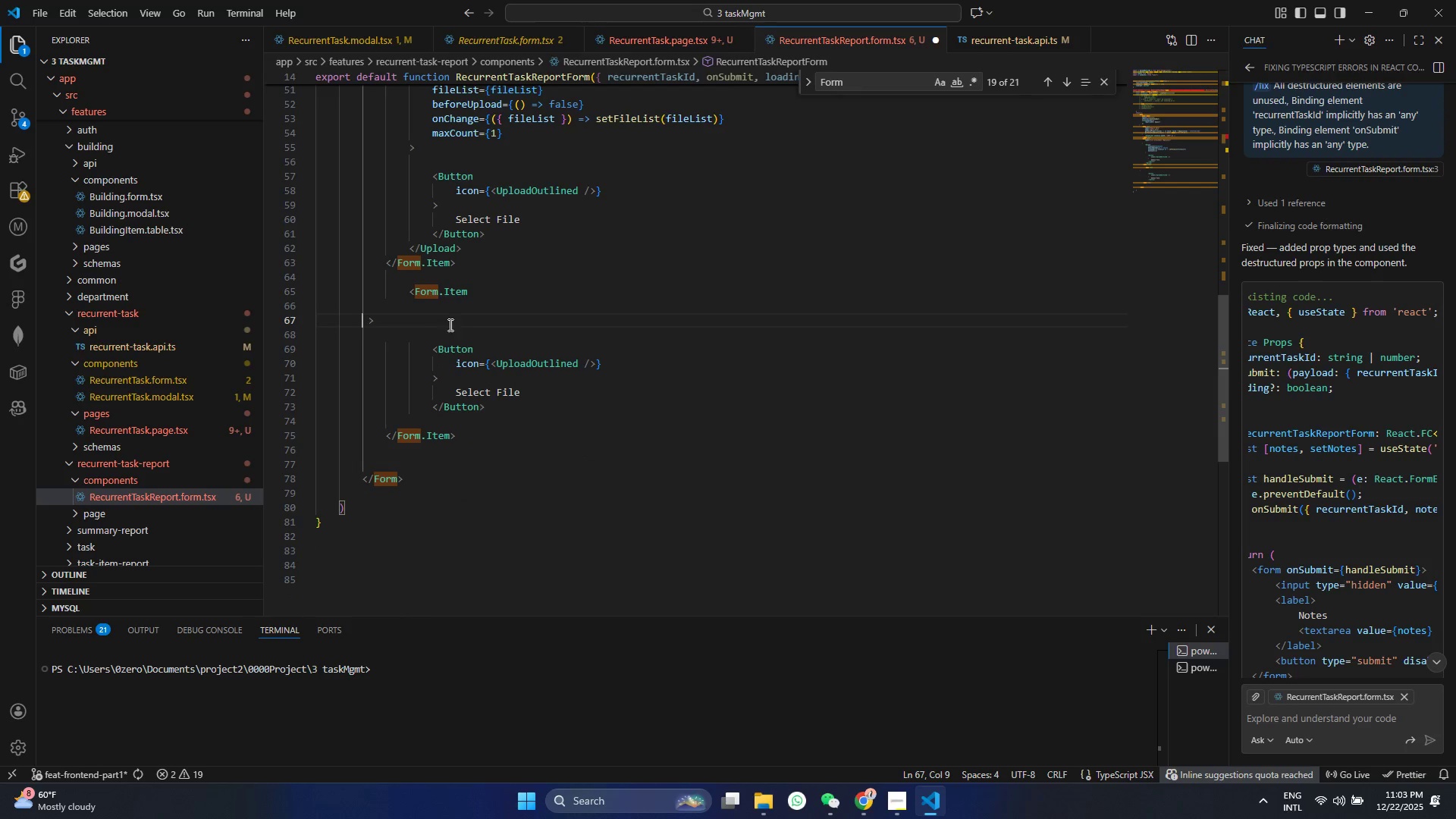 
key(Backspace)
 